 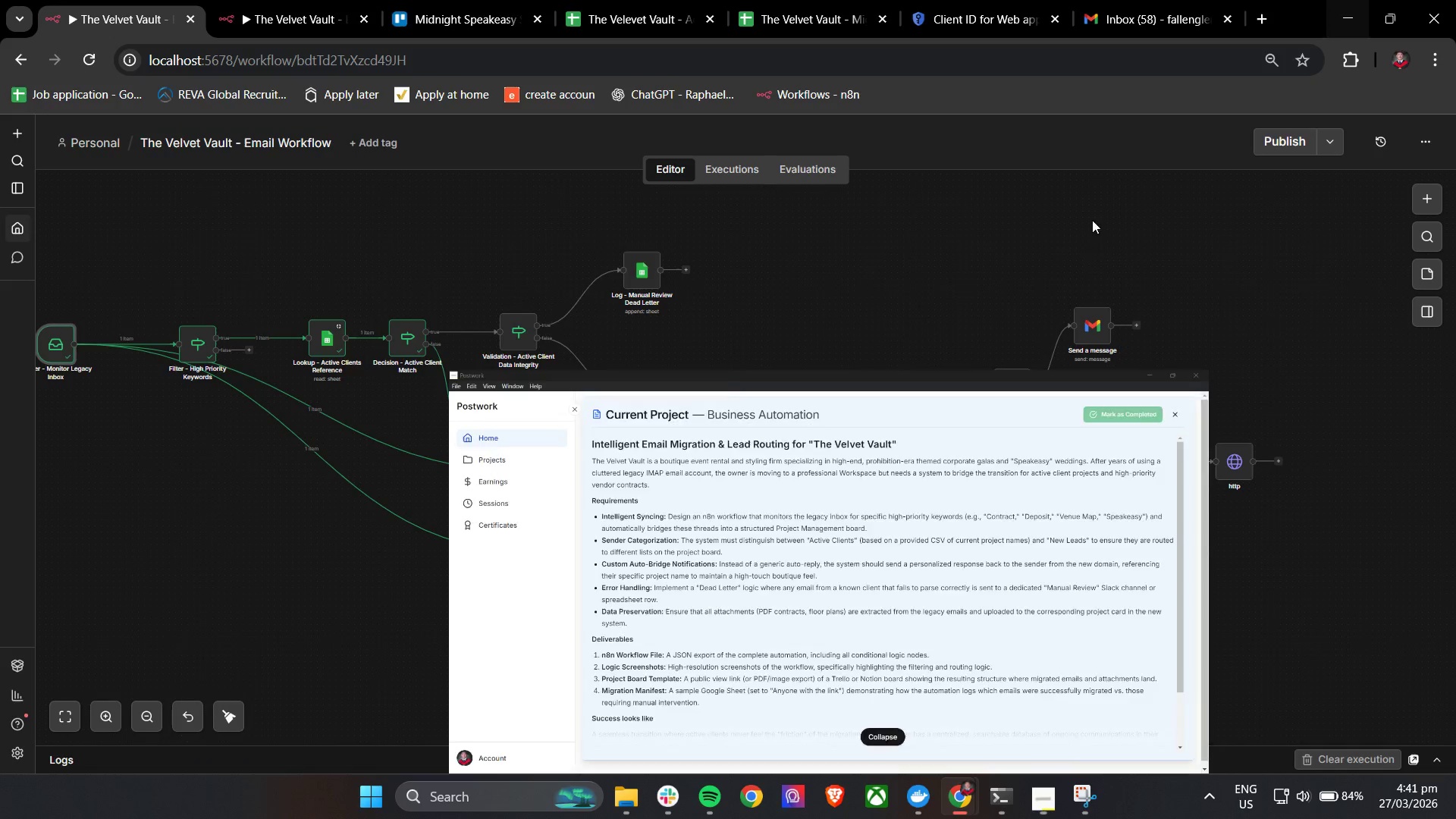 
left_click_drag(start_coordinate=[384, 527], to_coordinate=[521, 494])
 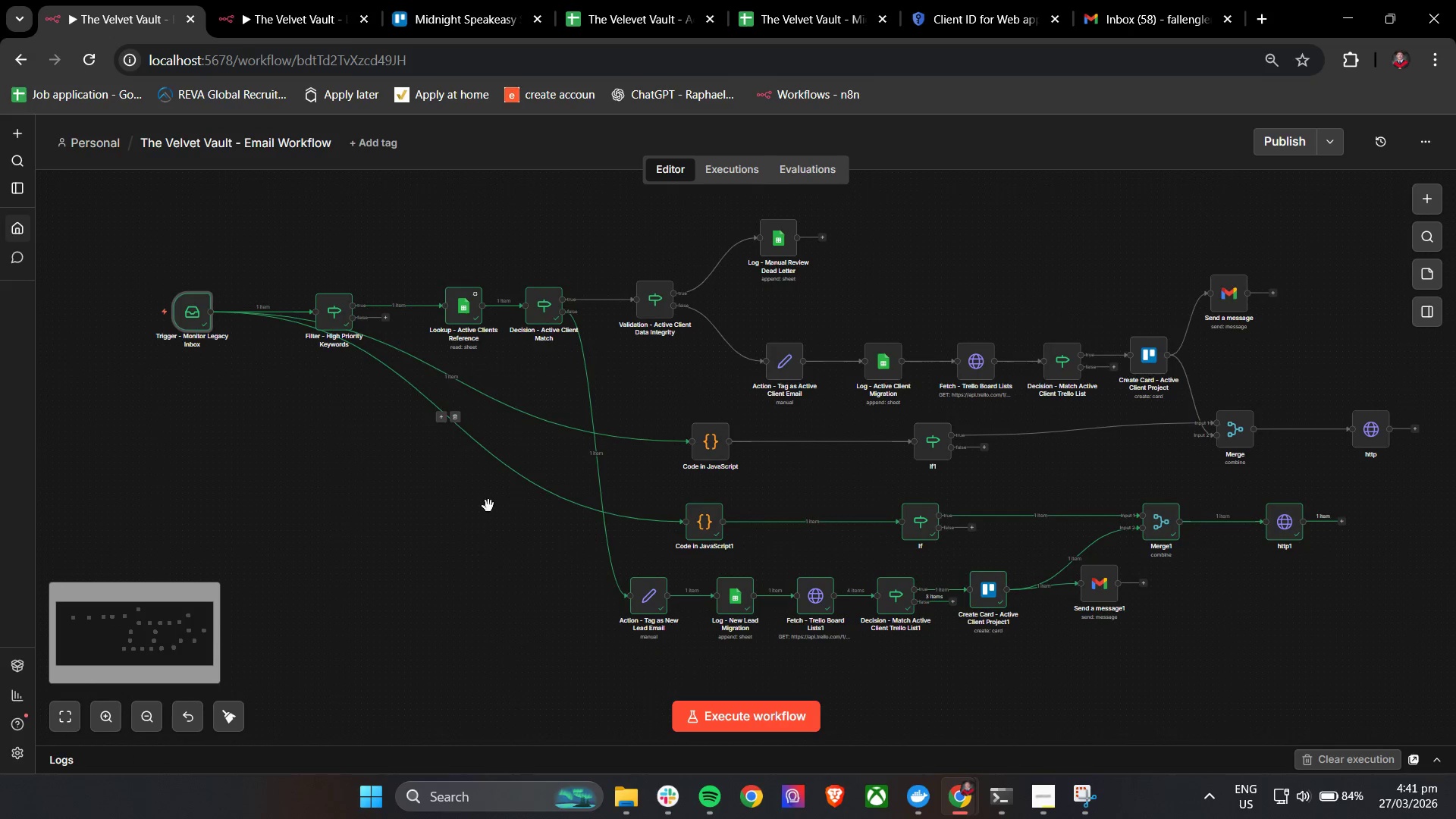 
left_click_drag(start_coordinate=[482, 508], to_coordinate=[513, 507])
 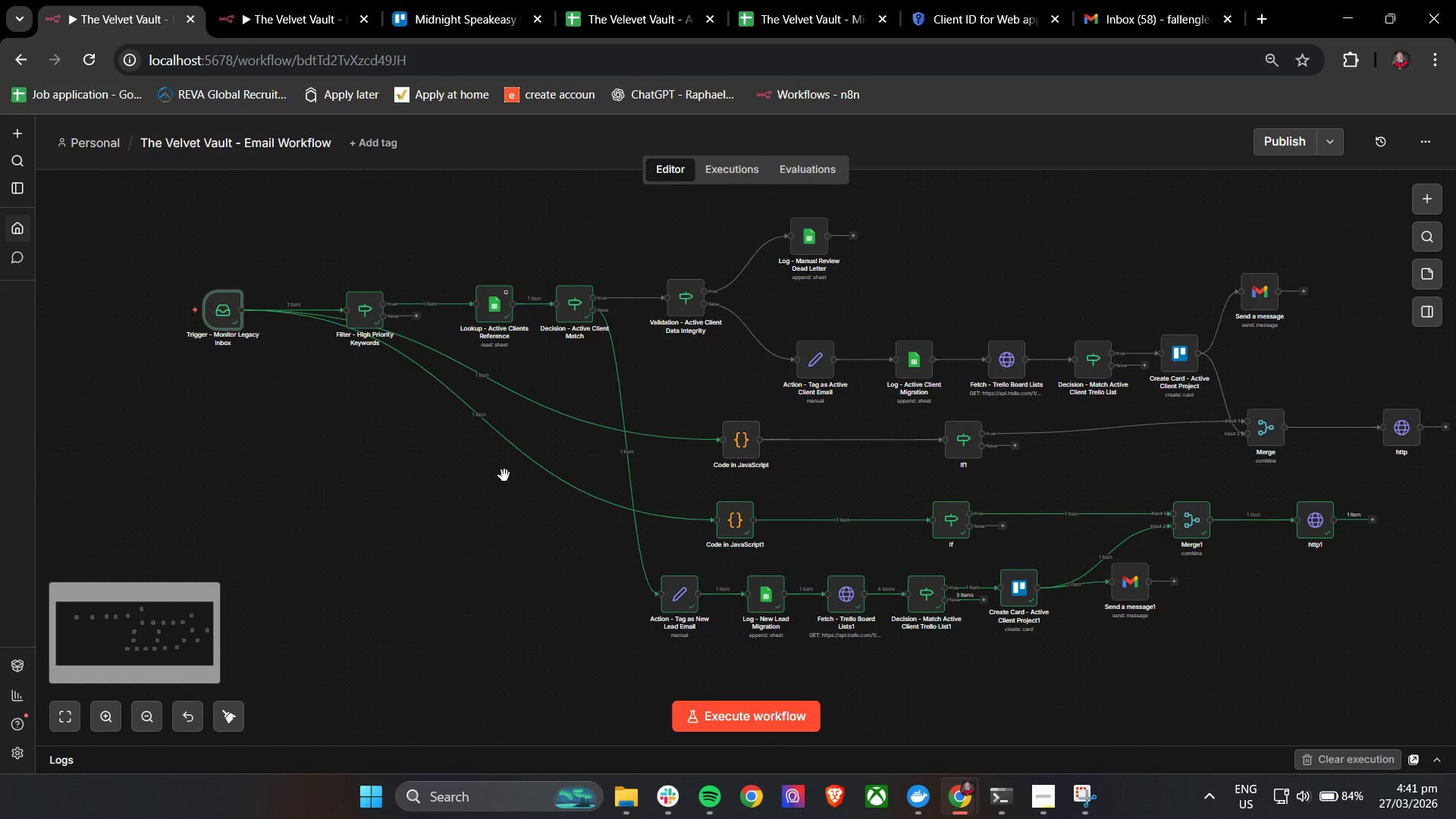 
hold_key(key=ControlLeft, duration=5.94)
double_click([729, 520])
 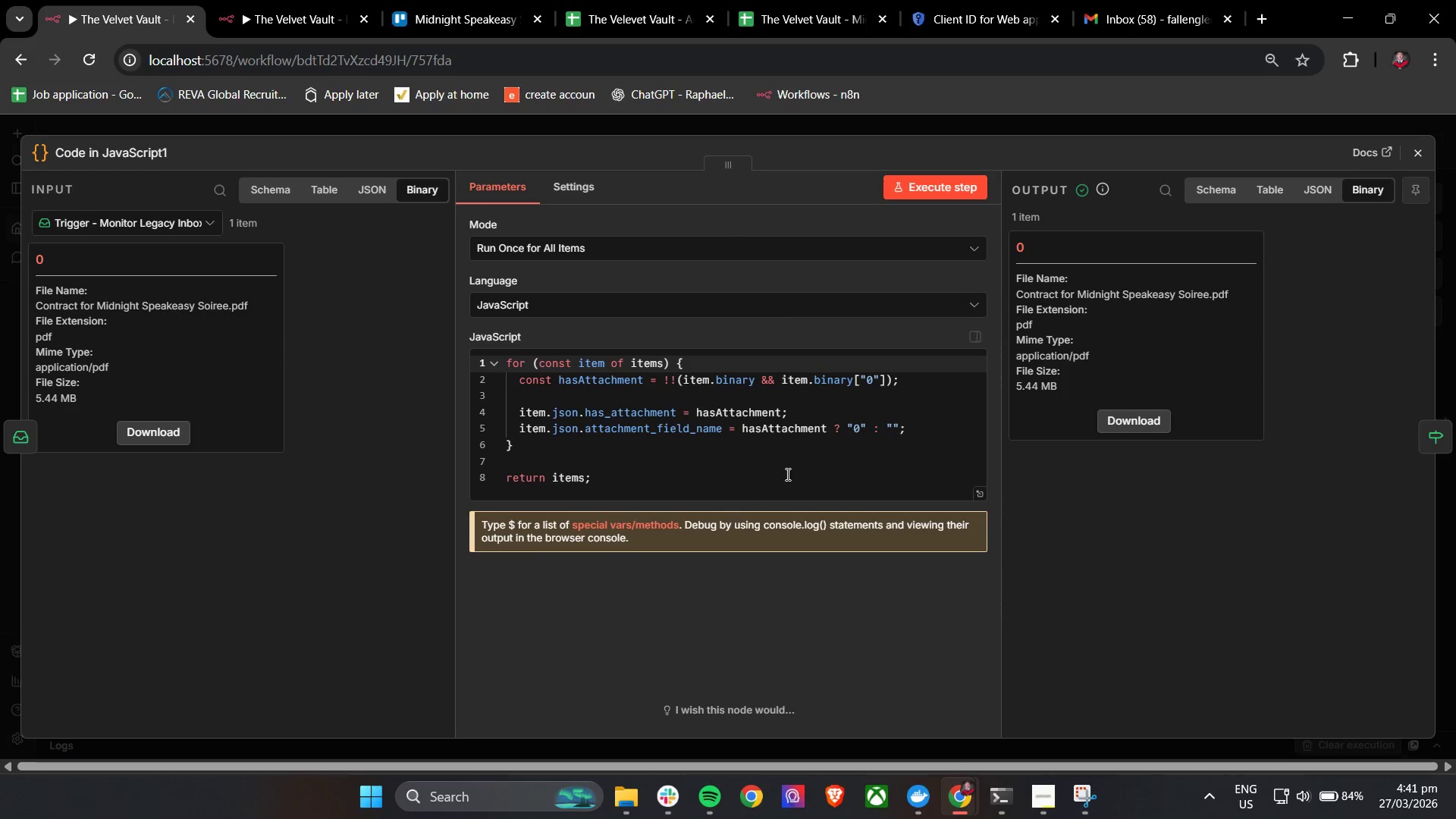 
left_click_drag(start_coordinate=[761, 480], to_coordinate=[490, 365])
 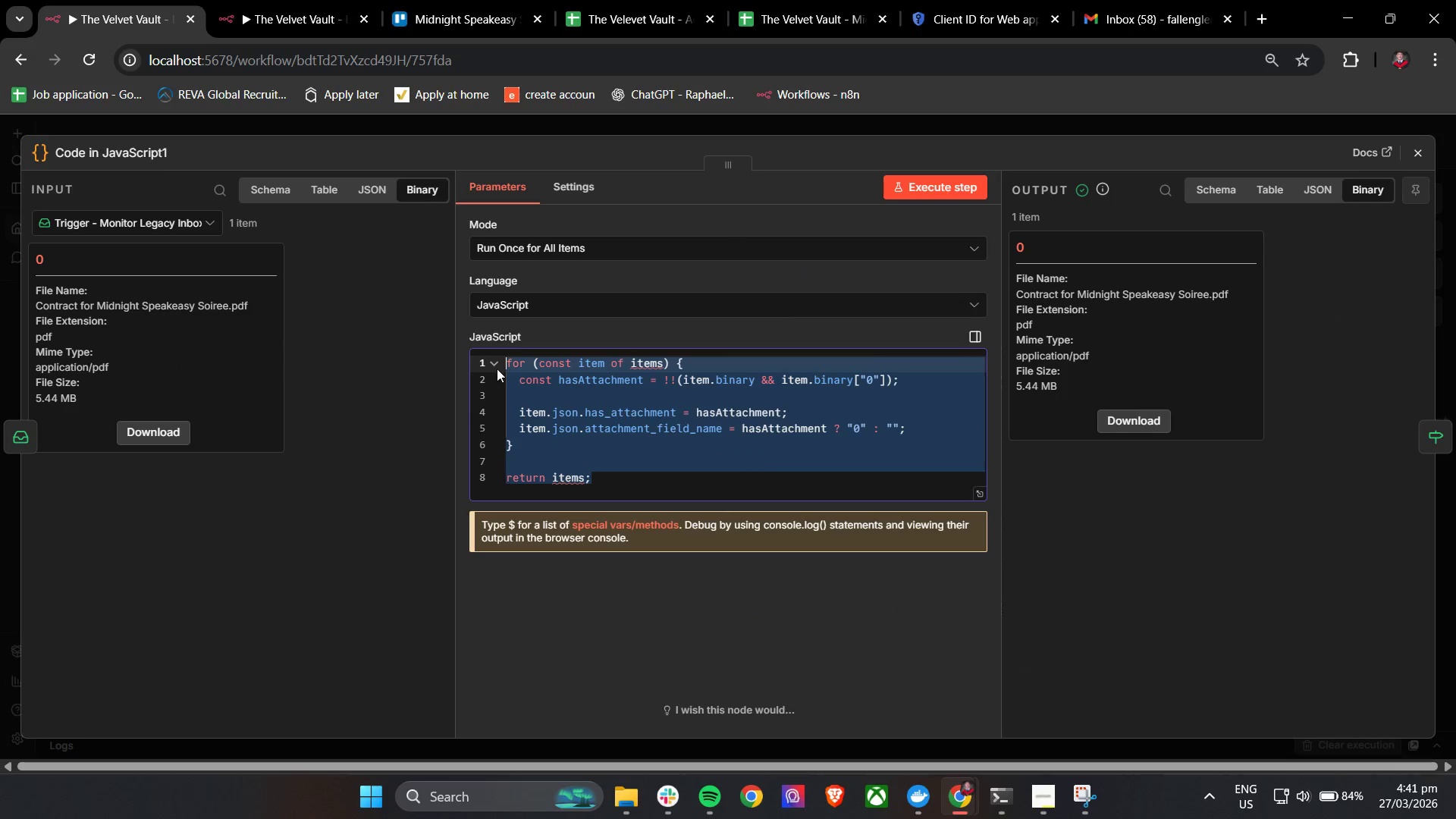 
key(Control+V)
 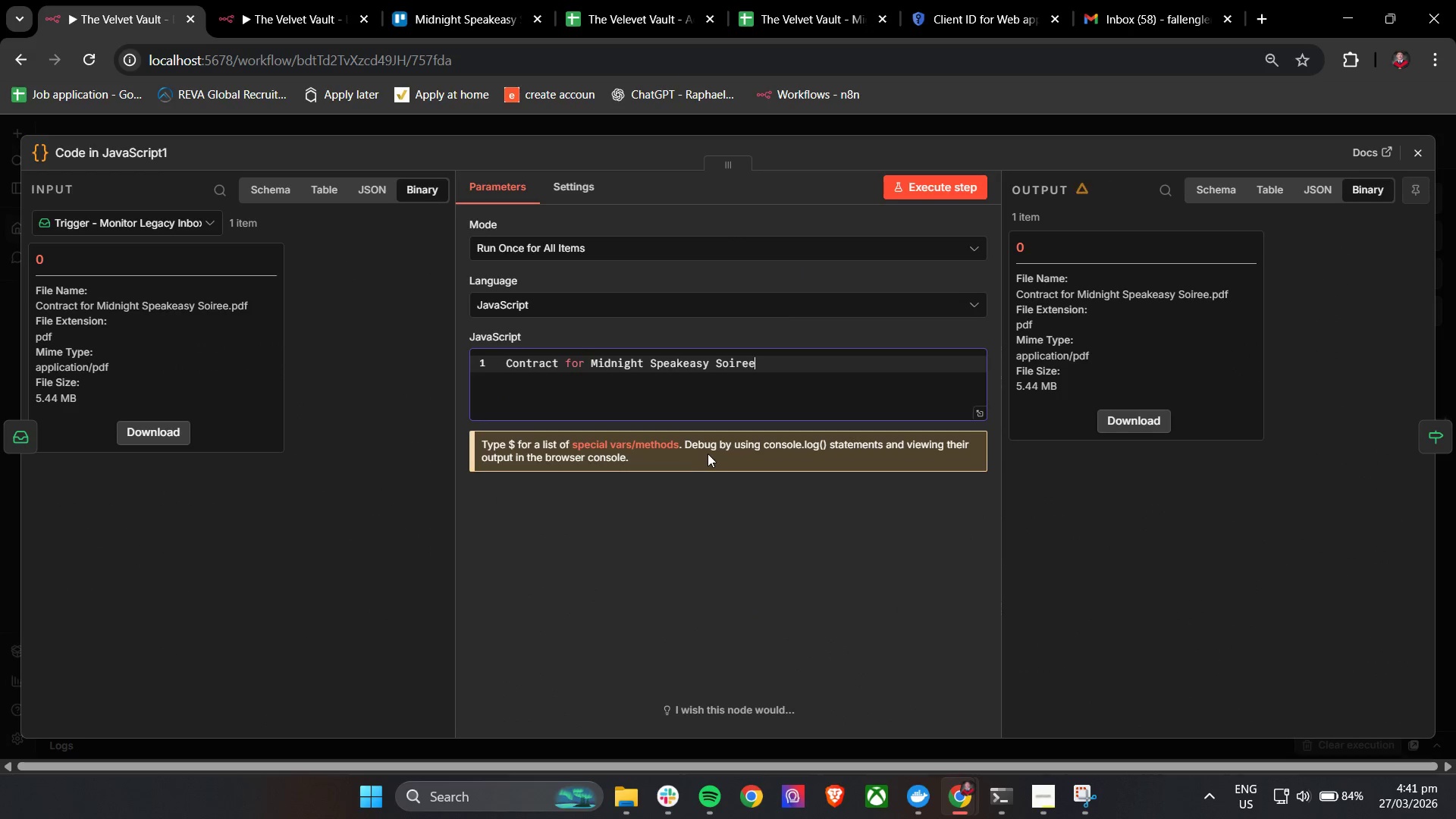 
key(Control+Z)
 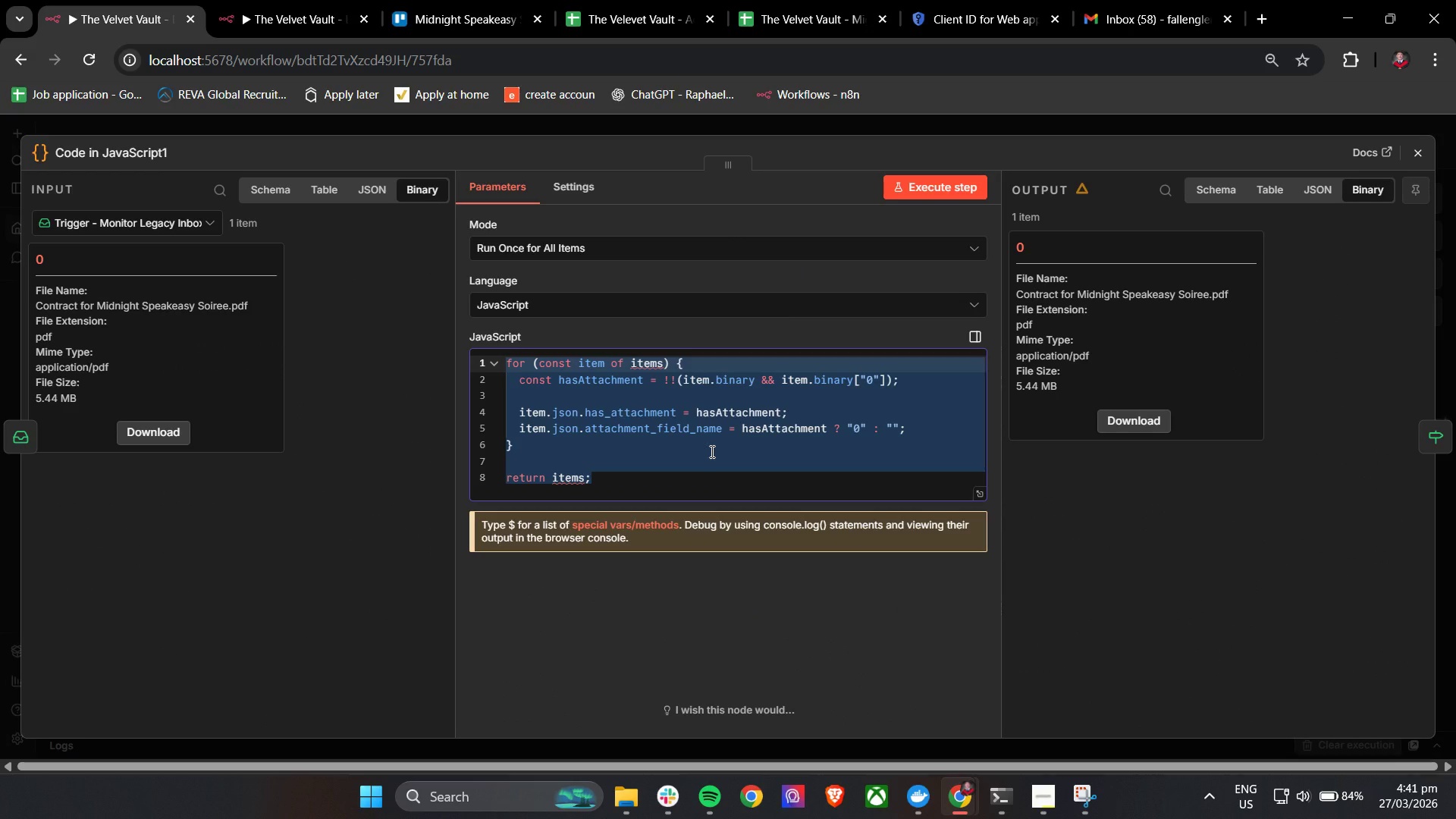 
key(Backspace)
 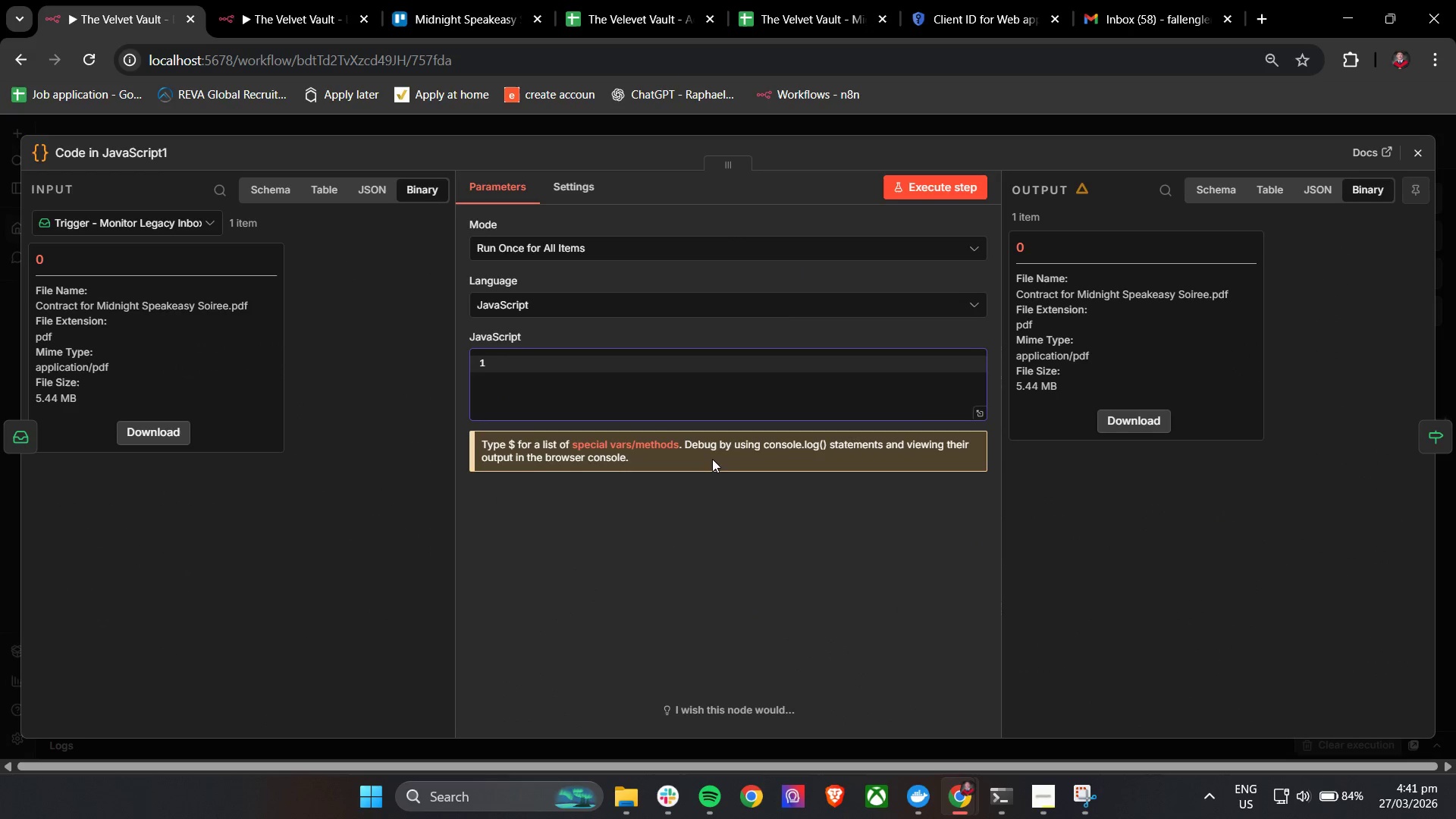 
key(Control+Z)
 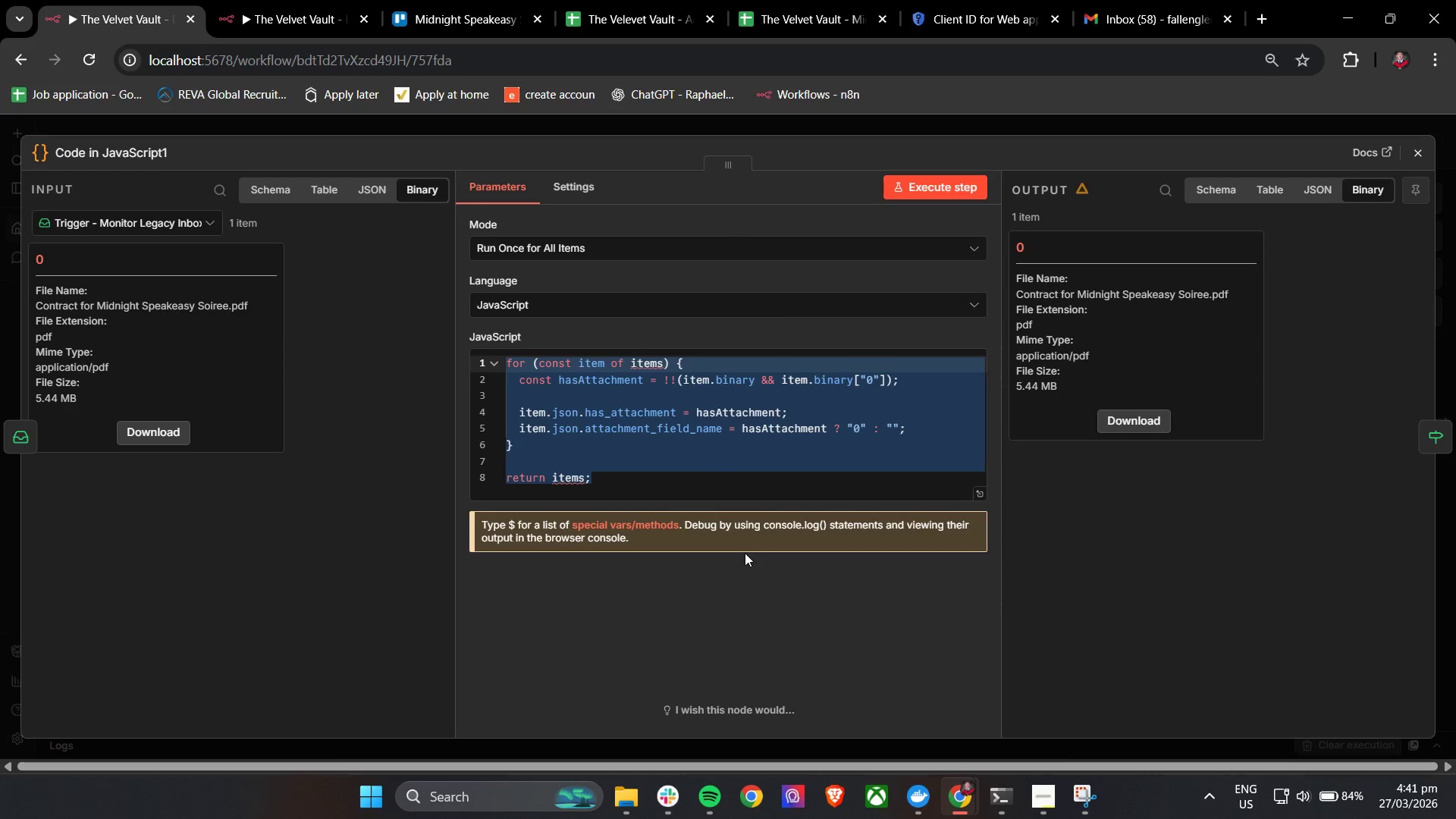 
left_click([852, 431])
 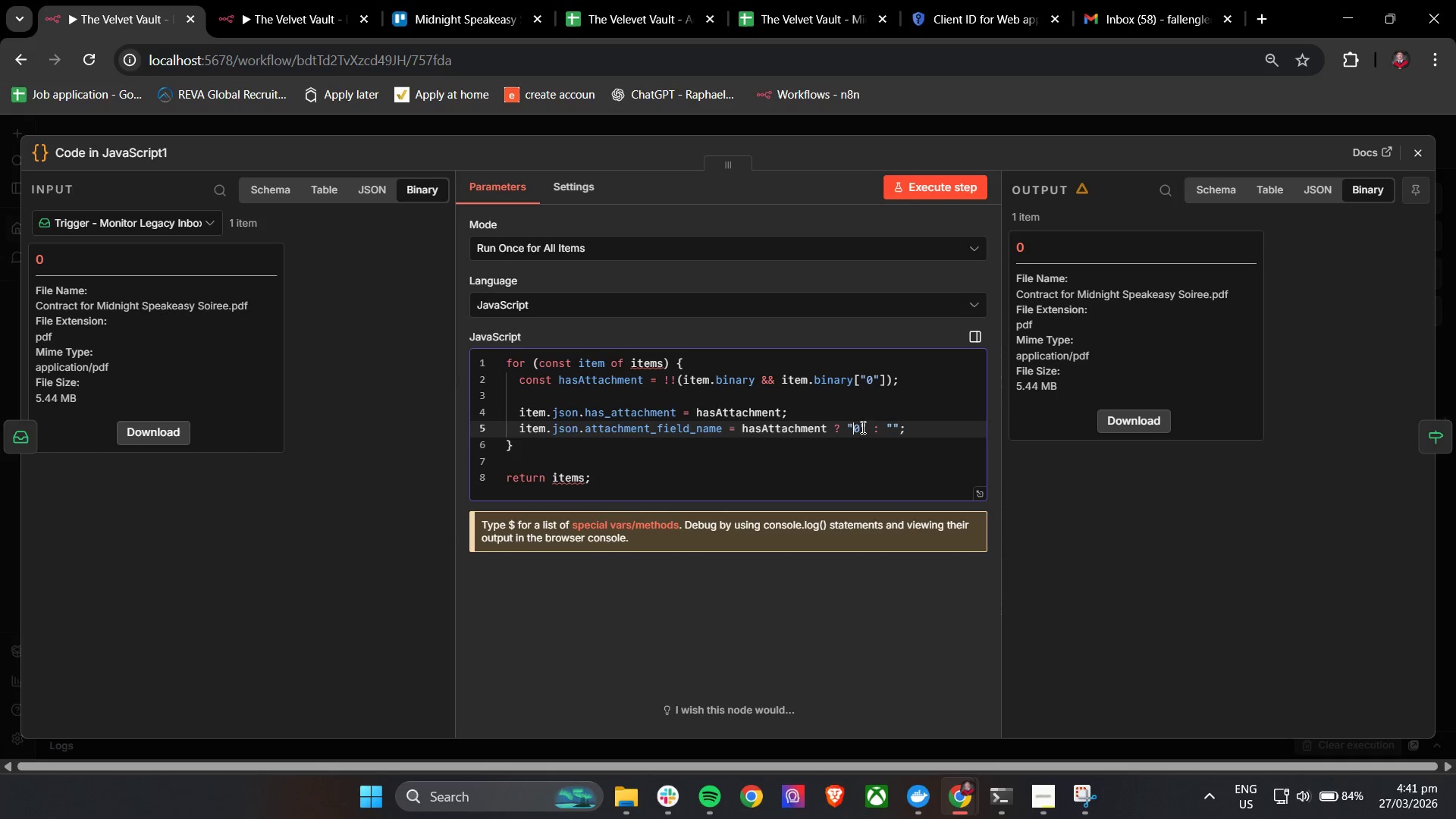 
left_click([860, 427])
 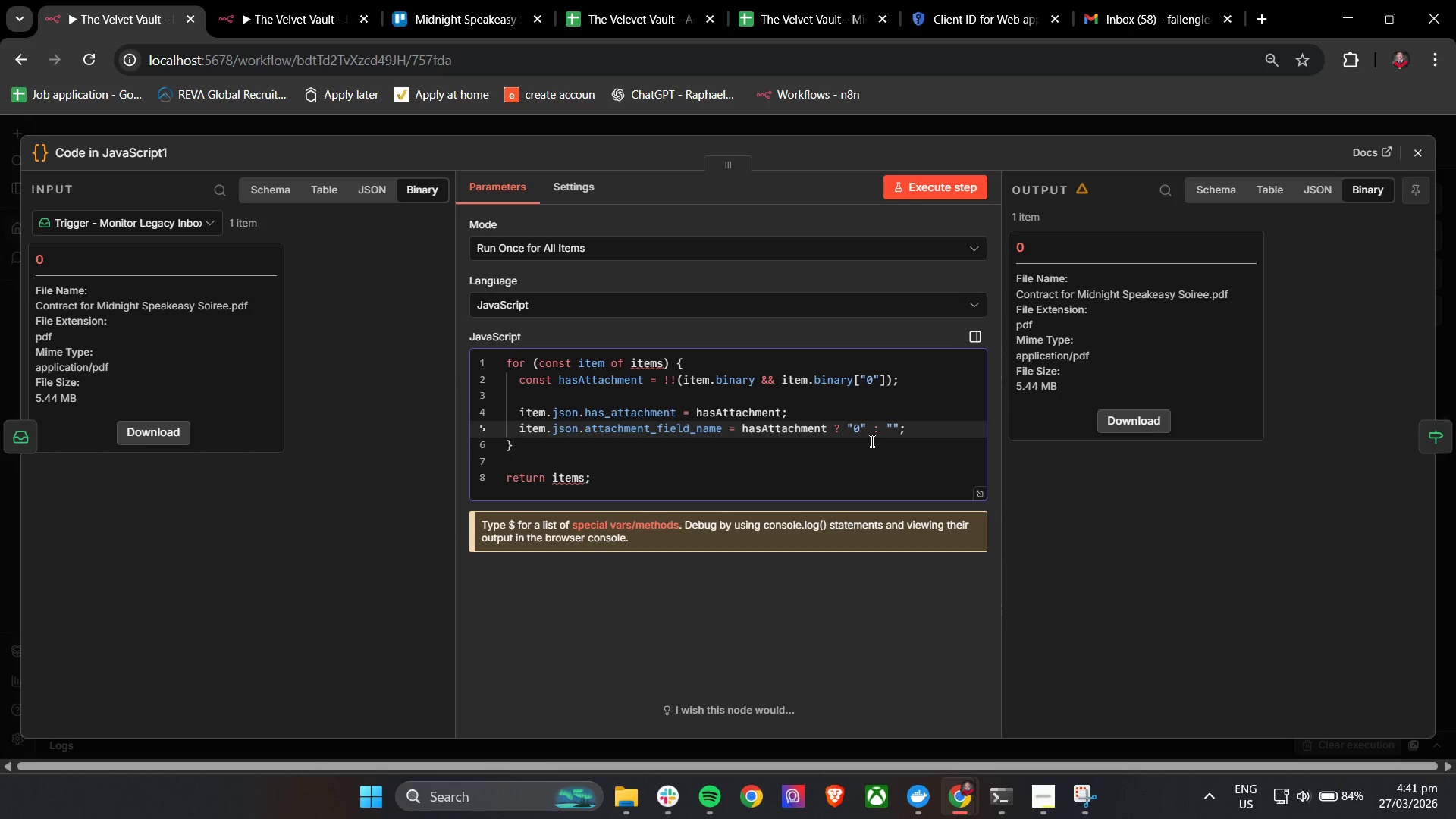 
key(Backspace)
 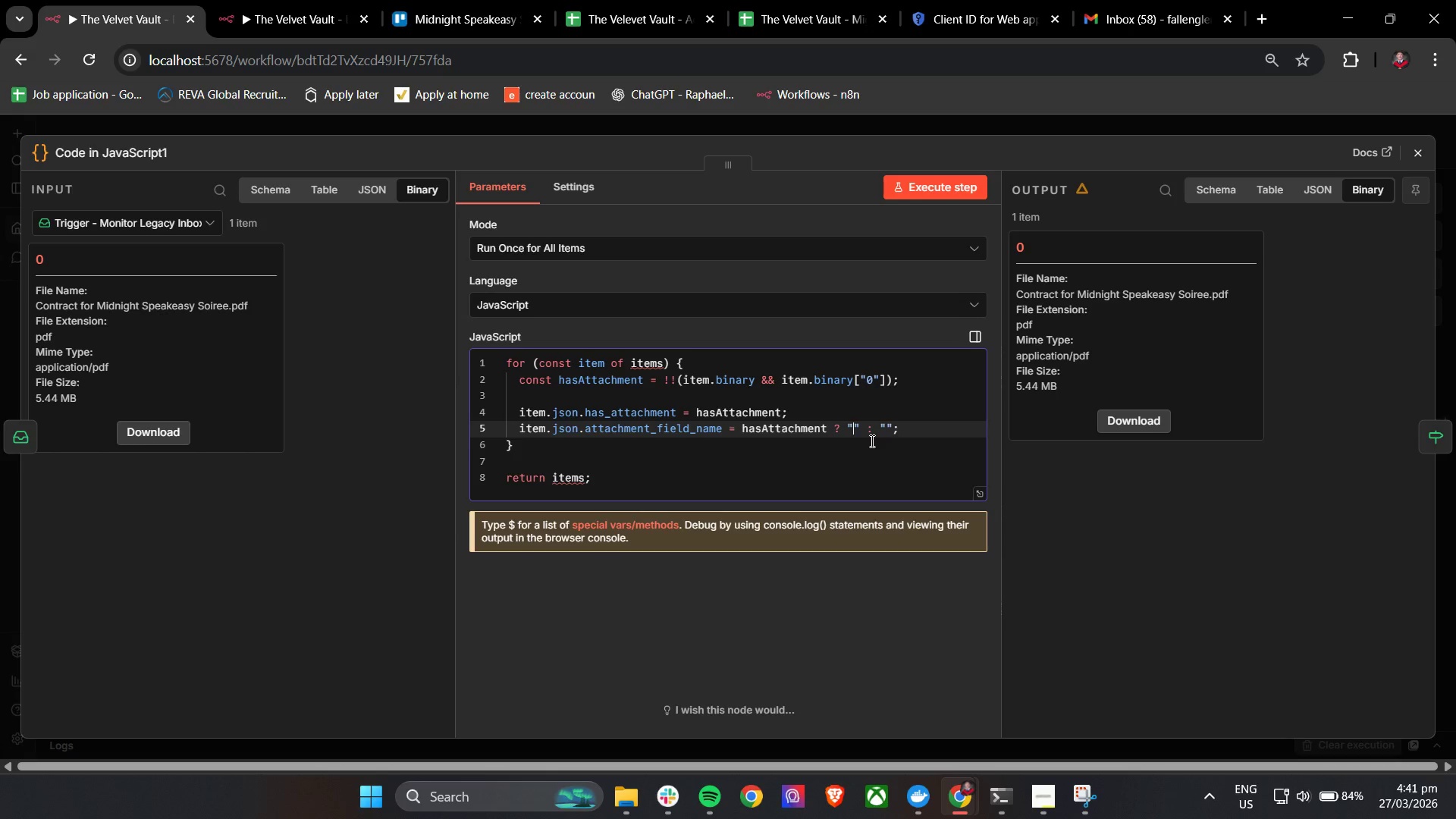 
key(1)
 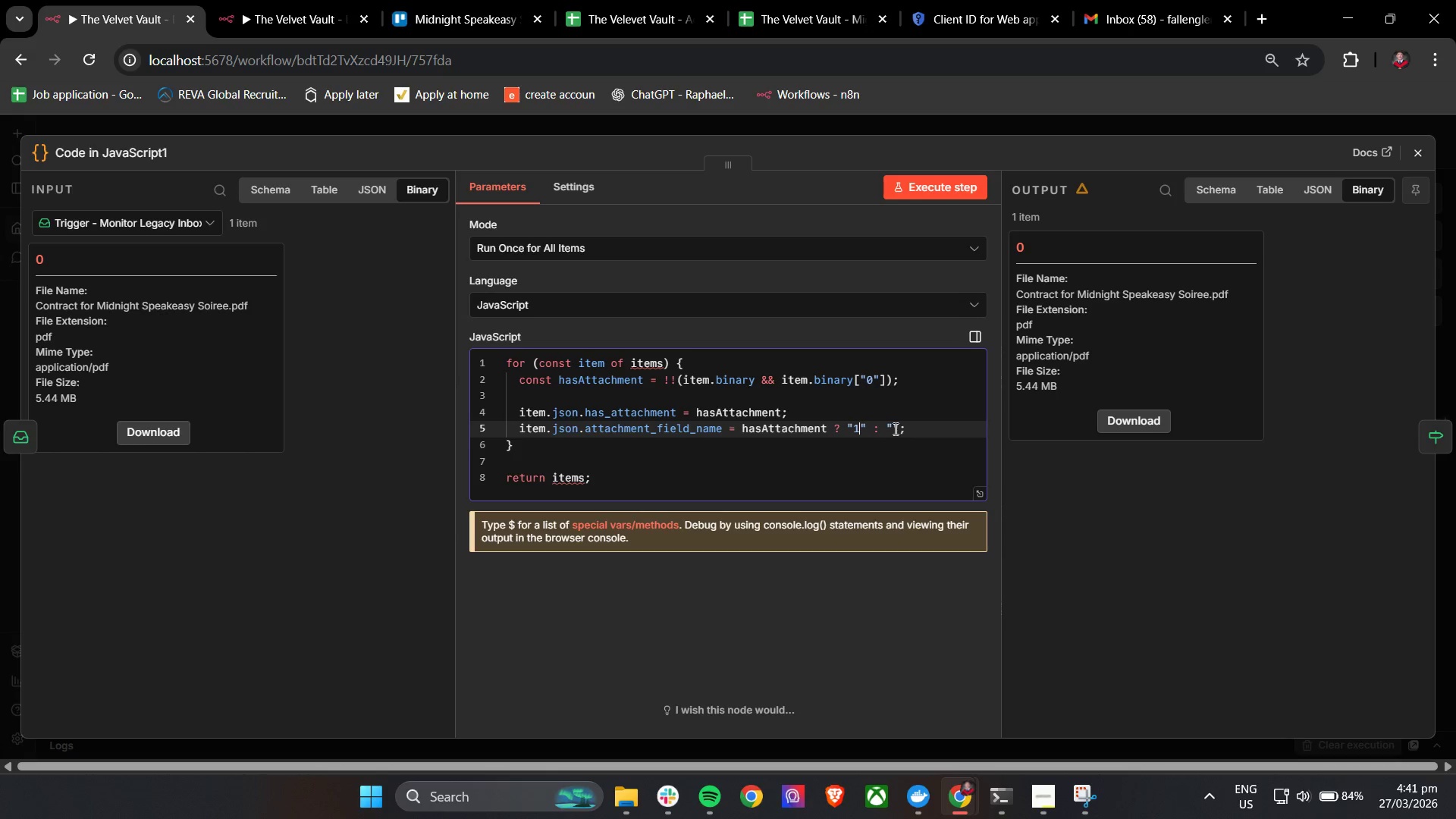 
left_click([890, 427])
 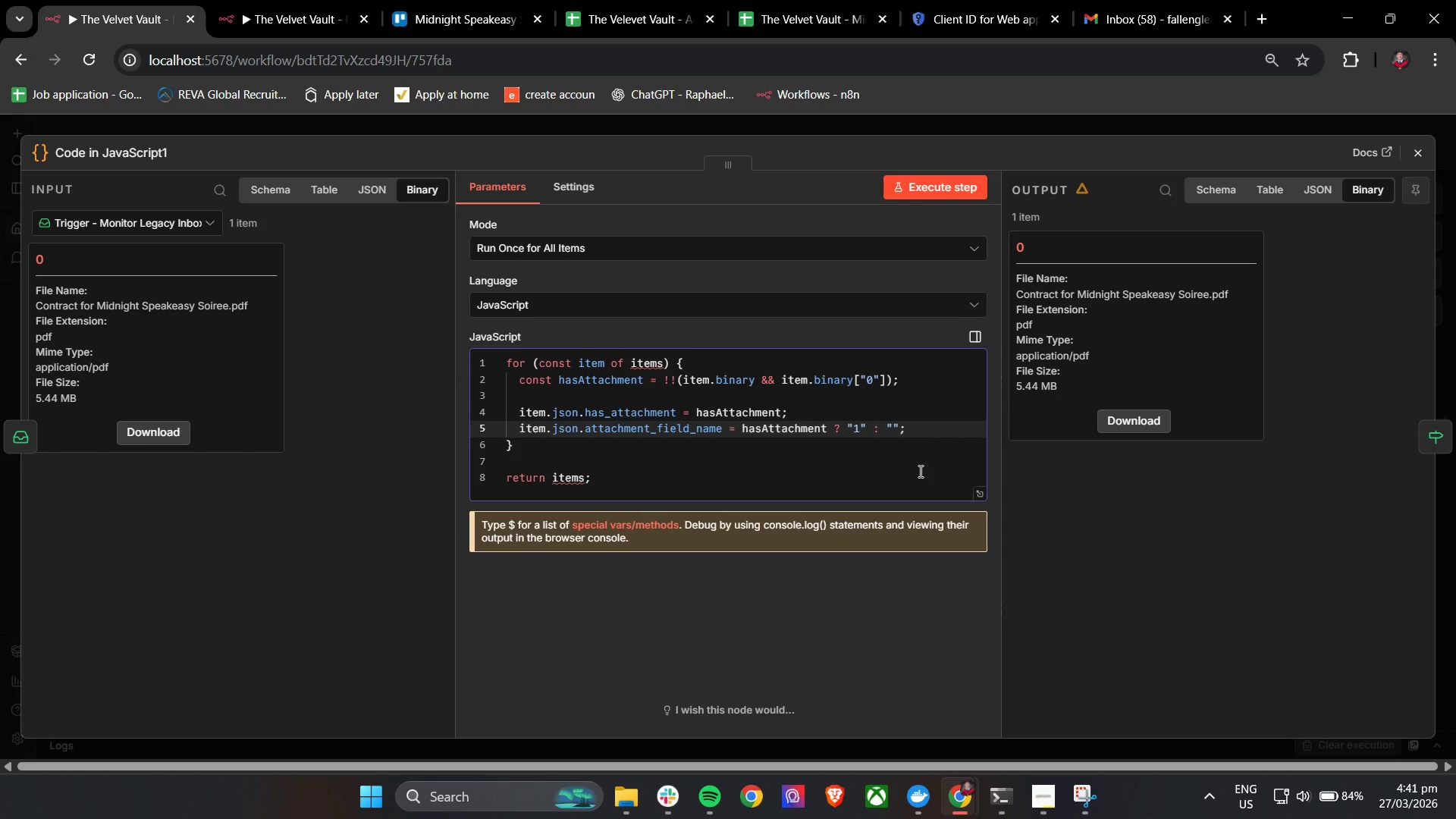 
key(Minus)
 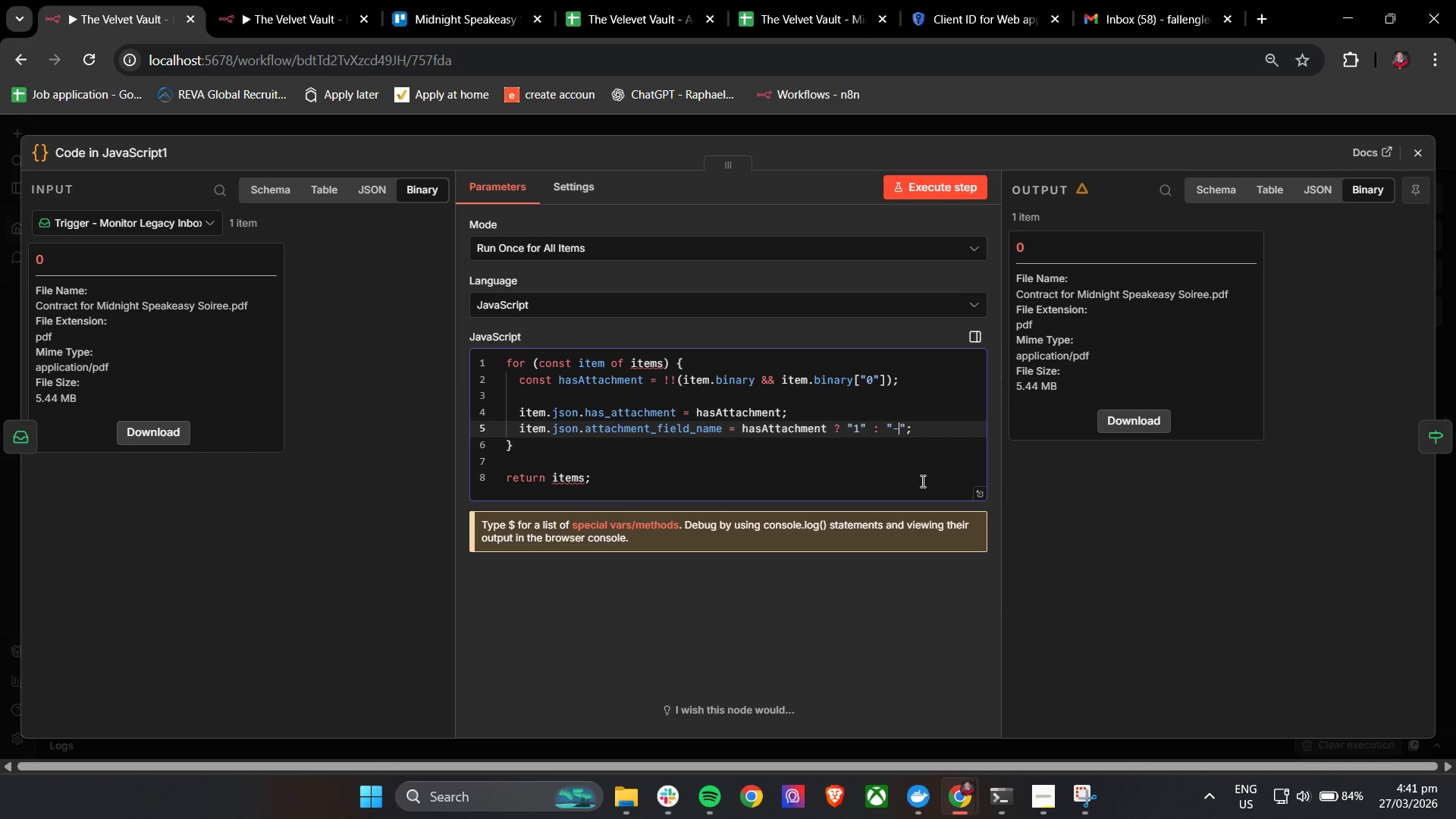 
key(Backspace)
 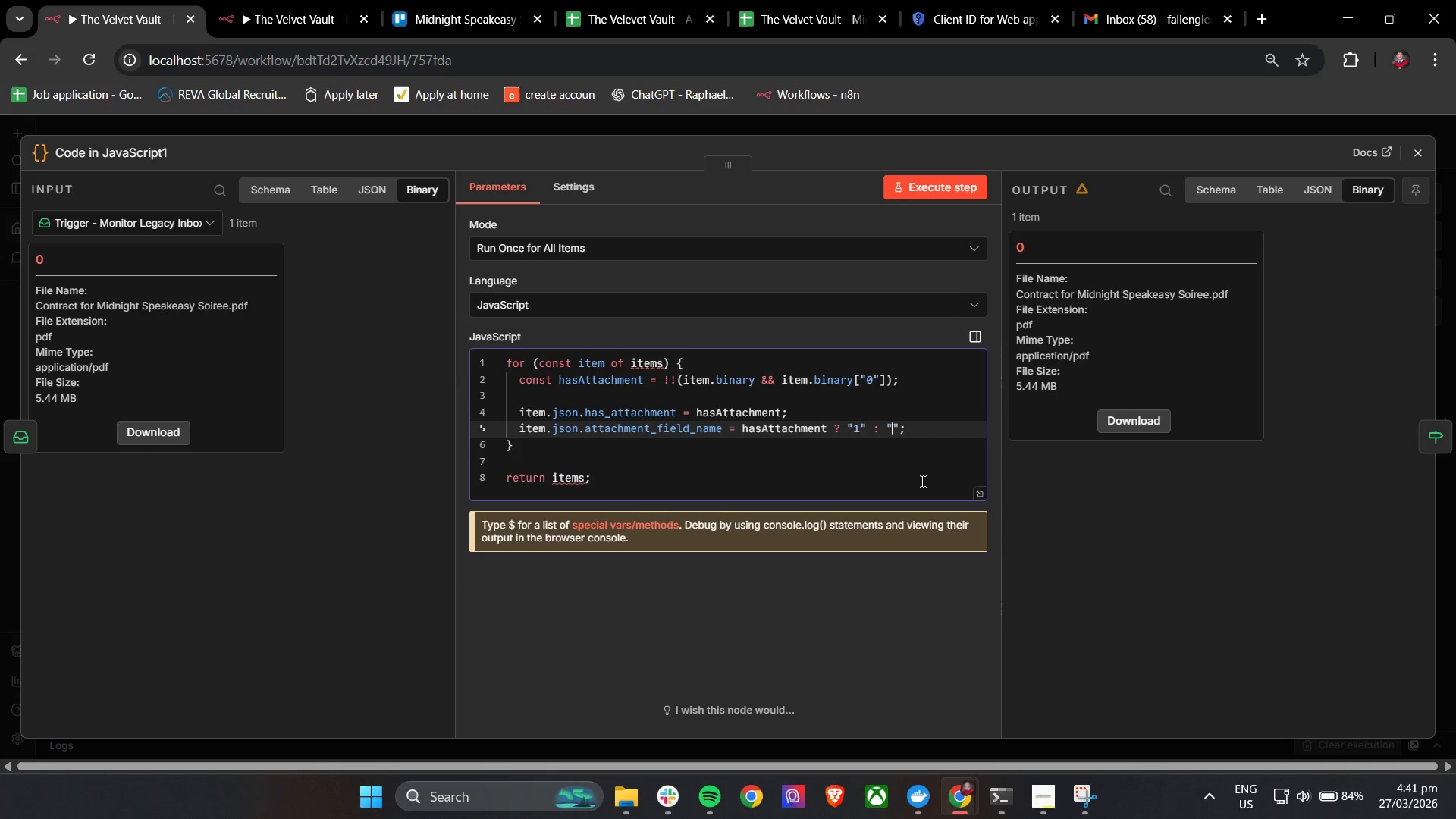 
key(0)
 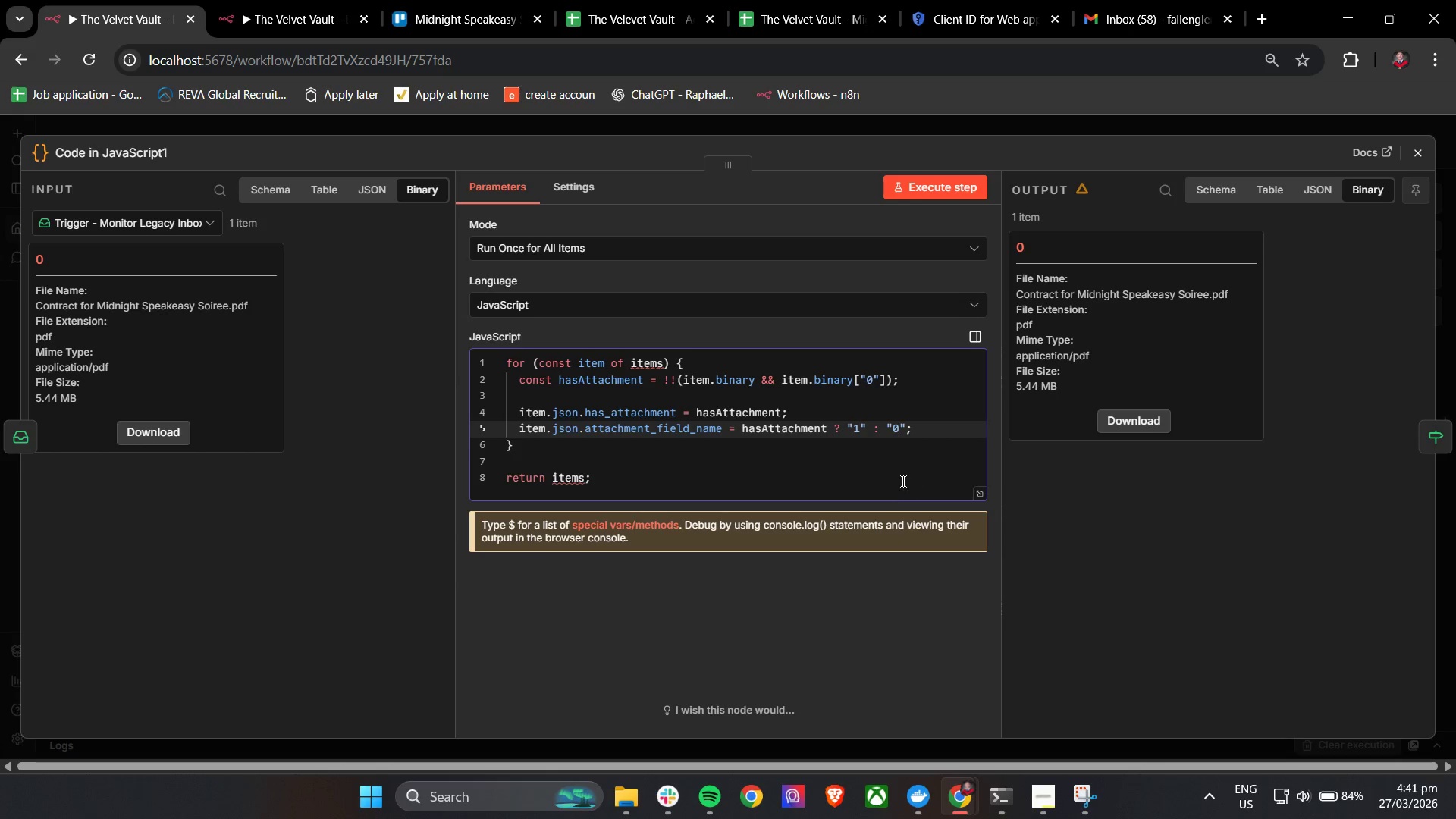 
left_click([898, 479])
 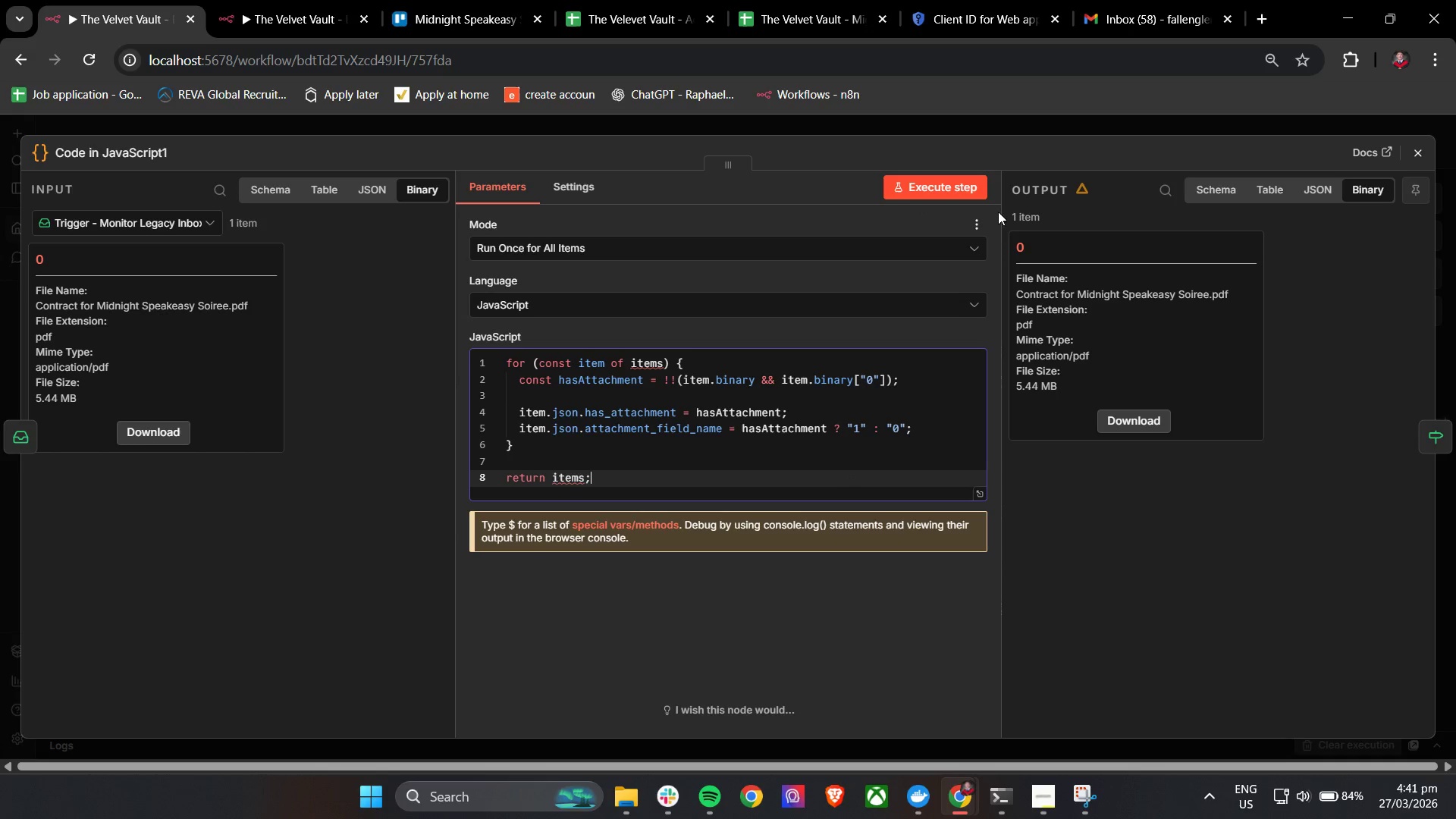 
wait(5.58)
 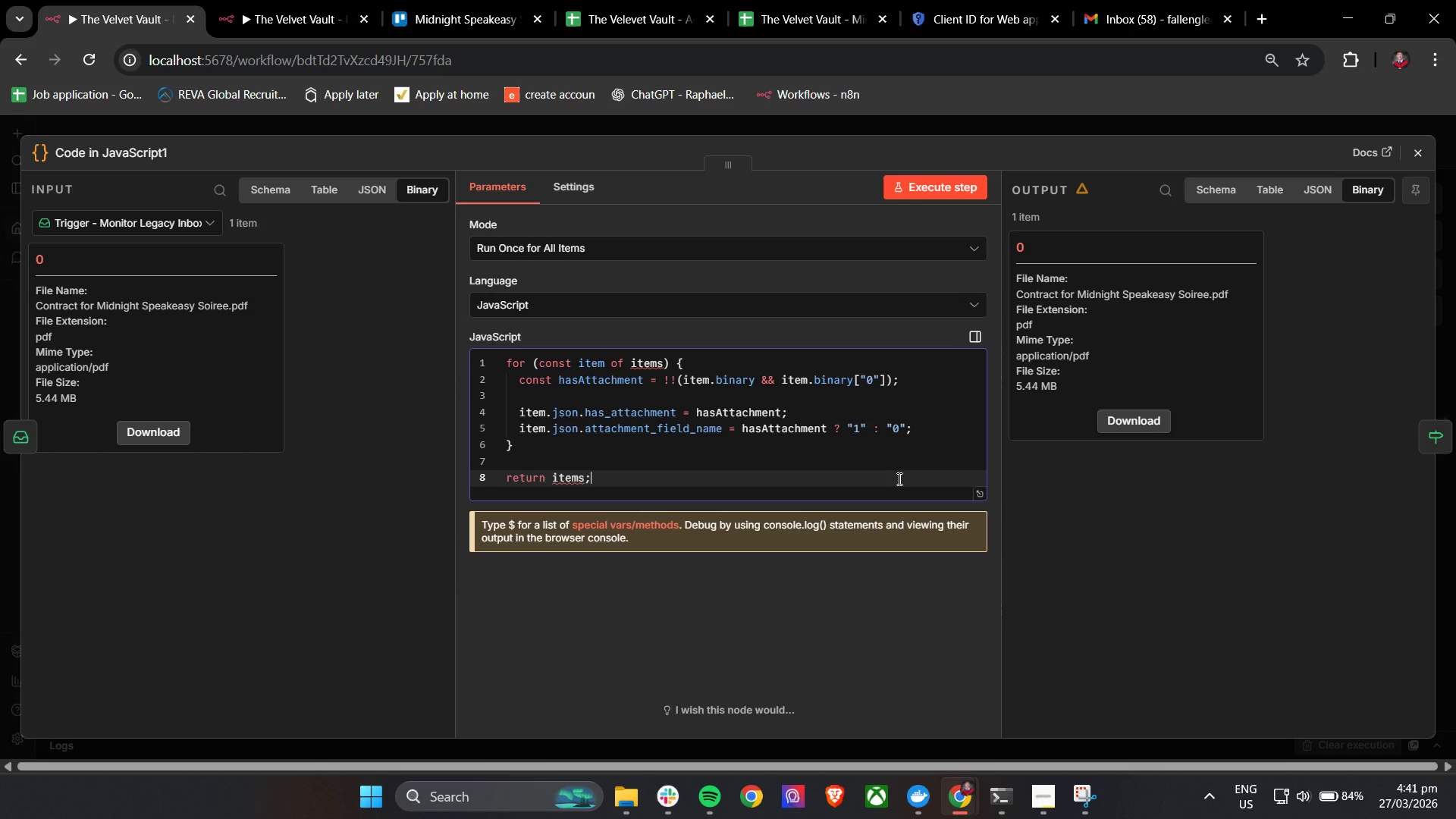 
left_click([974, 184])
 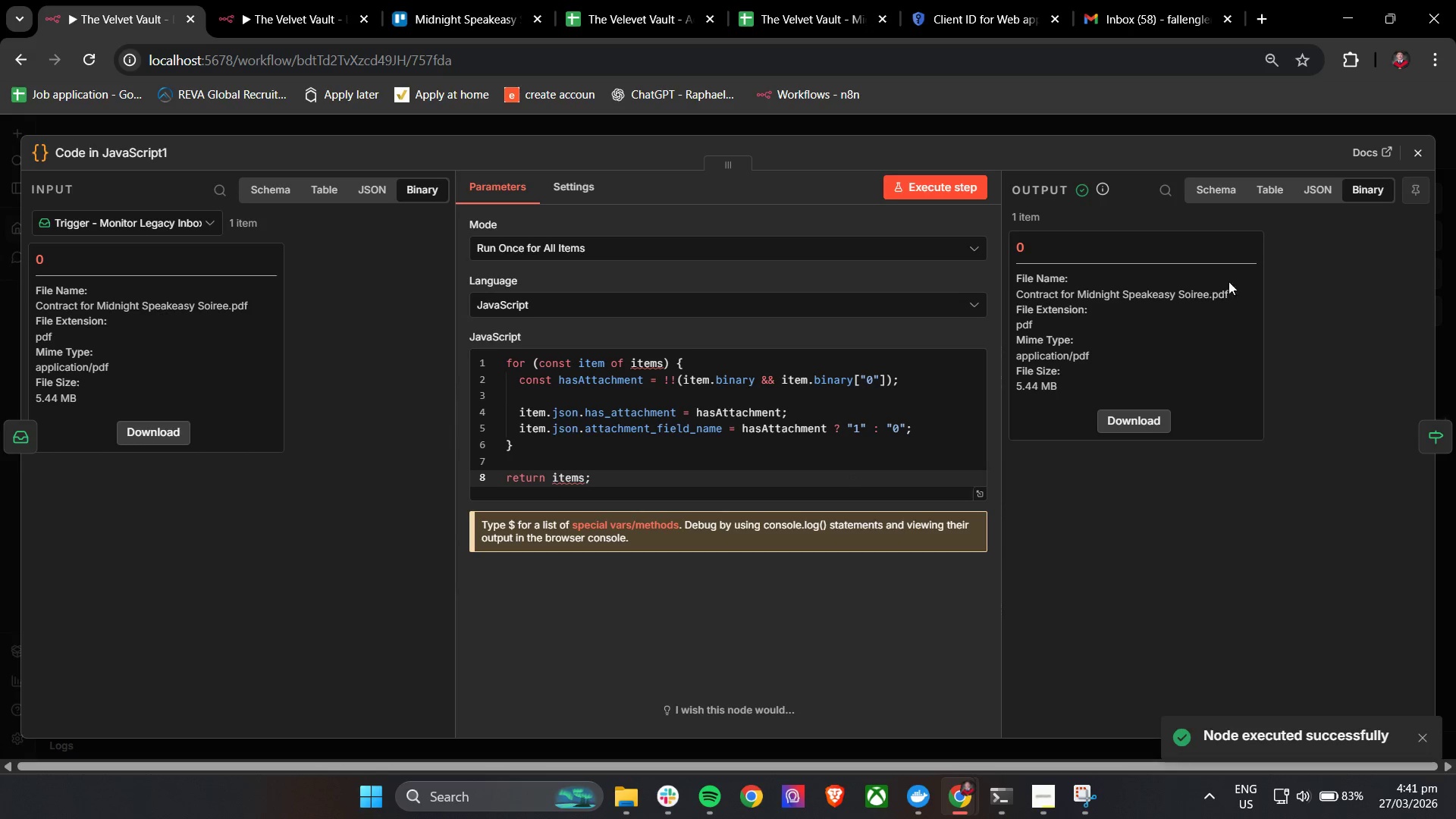 
wait(5.78)
 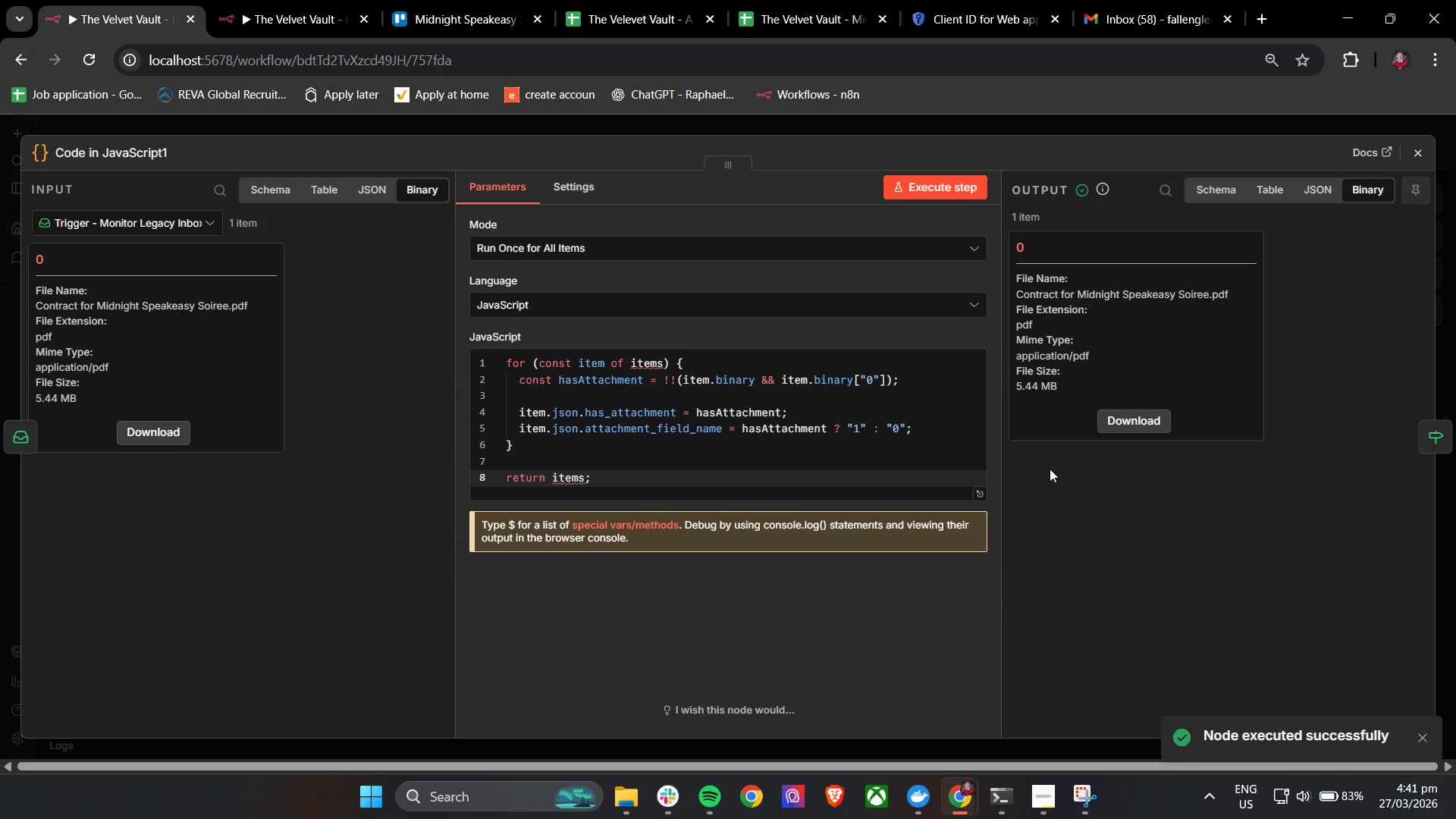 
left_click([1405, 152])
 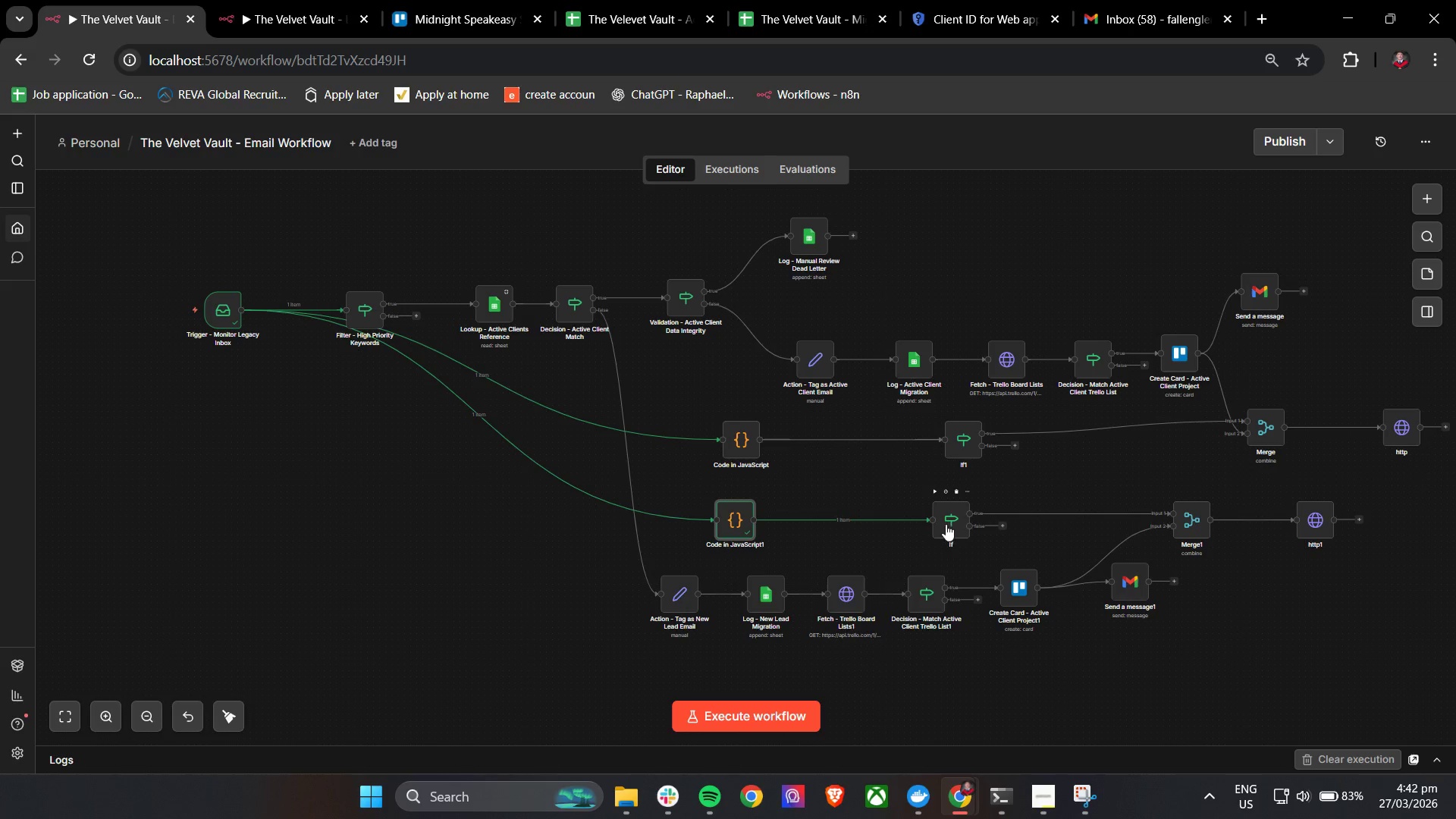 
left_click_drag(start_coordinate=[943, 524], to_coordinate=[893, 526])
 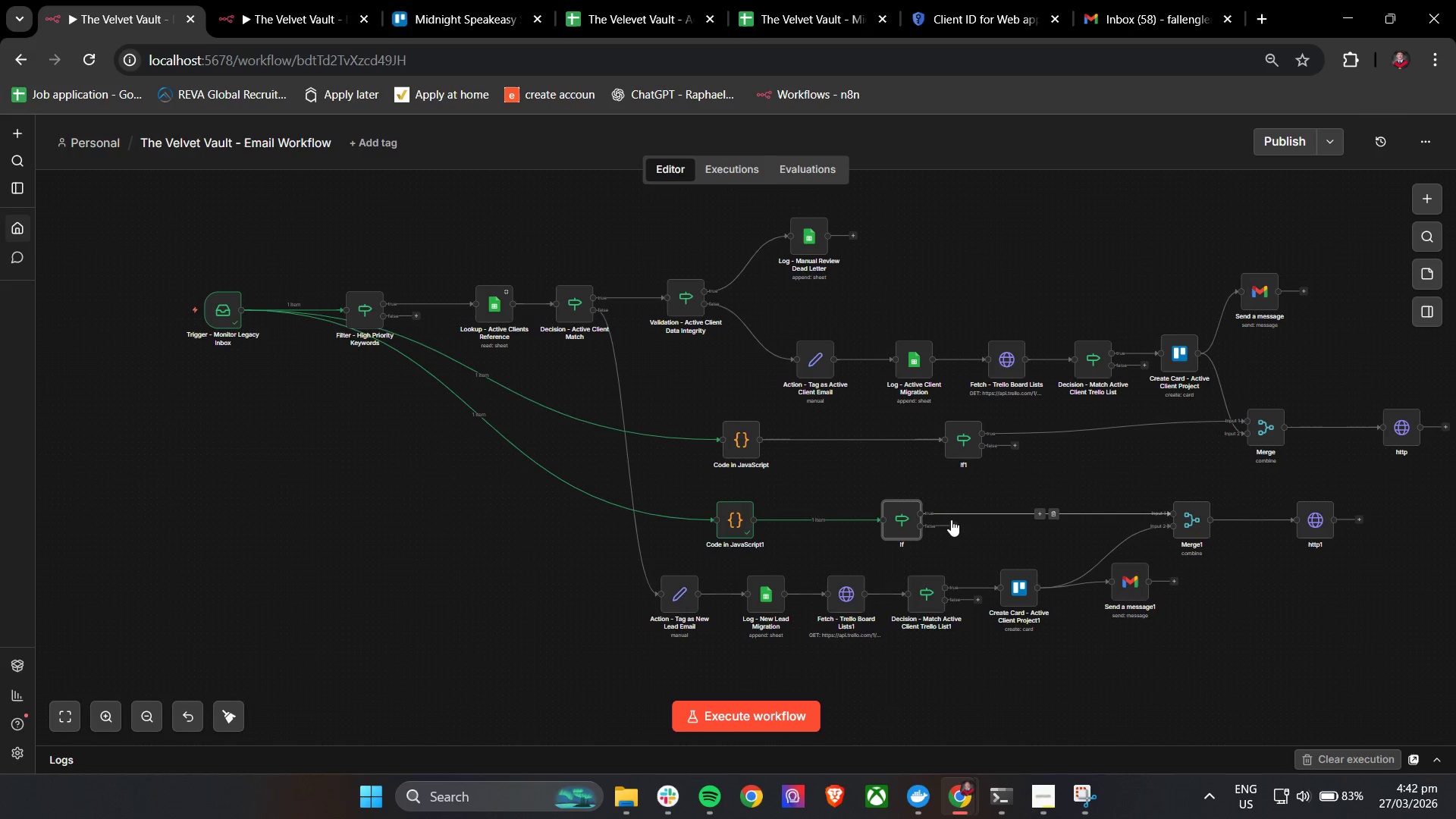 
wait(8.03)
 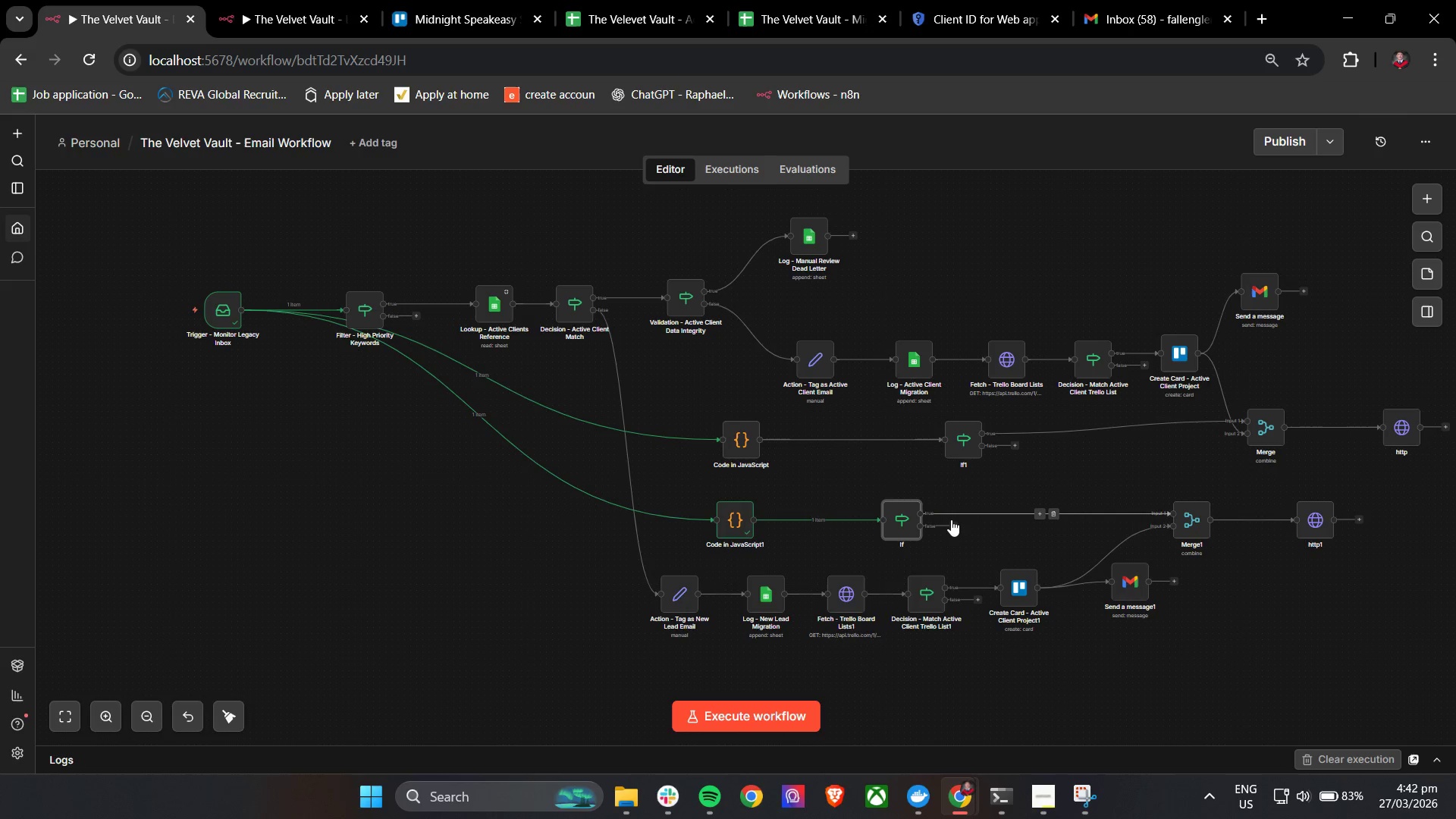 
left_click_drag(start_coordinate=[845, 597], to_coordinate=[865, 597])
 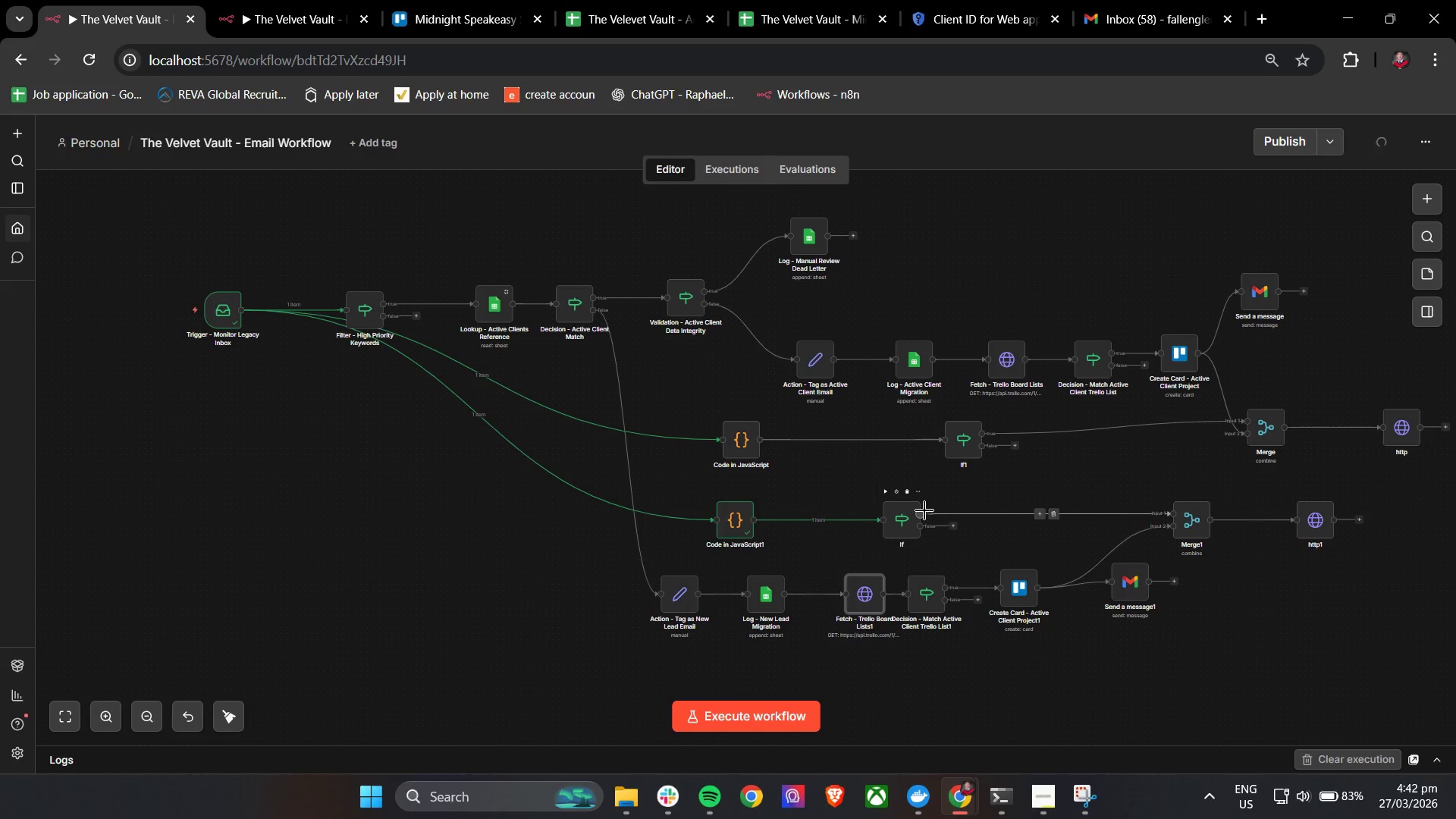 
left_click_drag(start_coordinate=[918, 514], to_coordinate=[737, 594])
 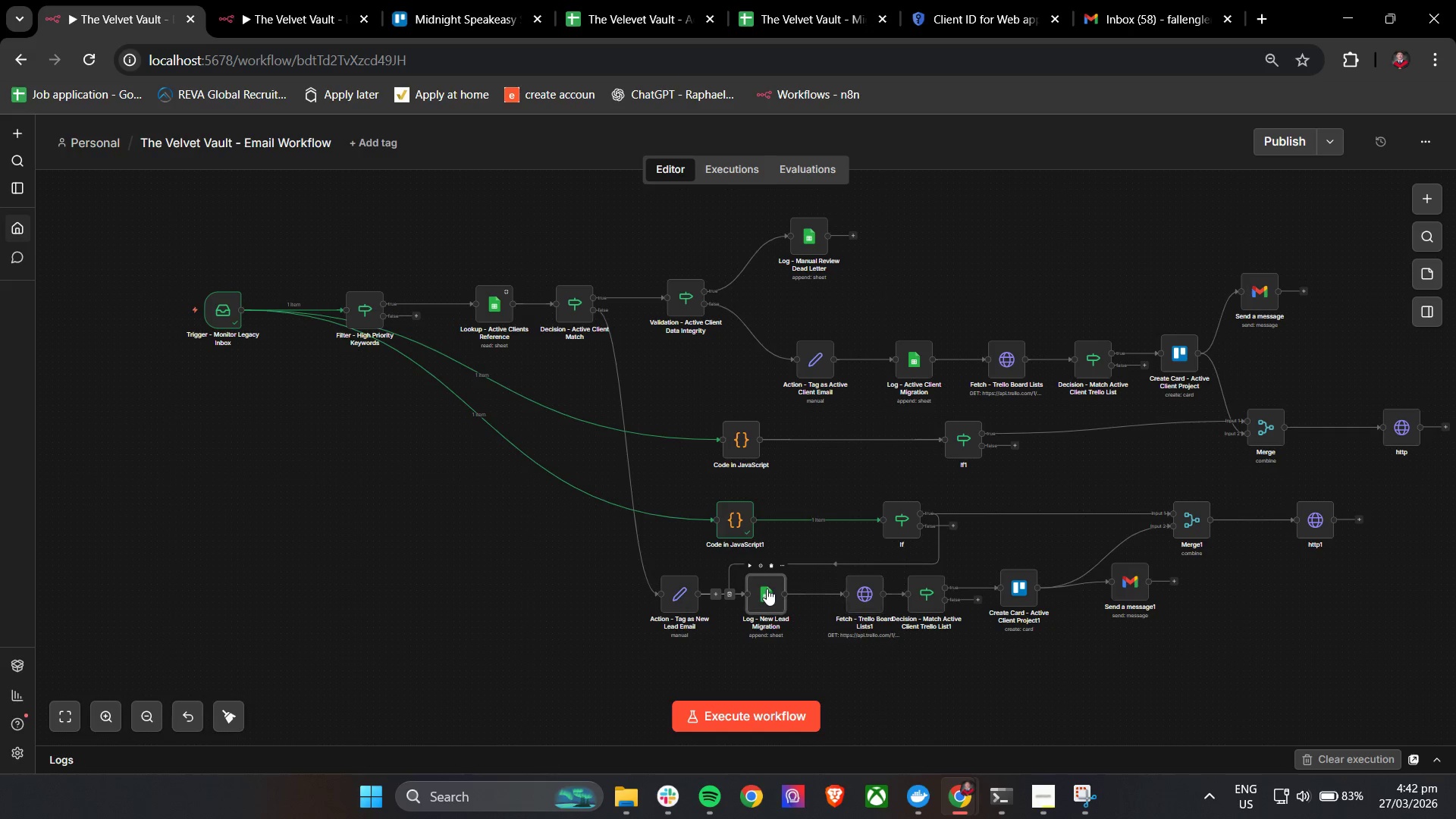 
double_click([767, 588])
 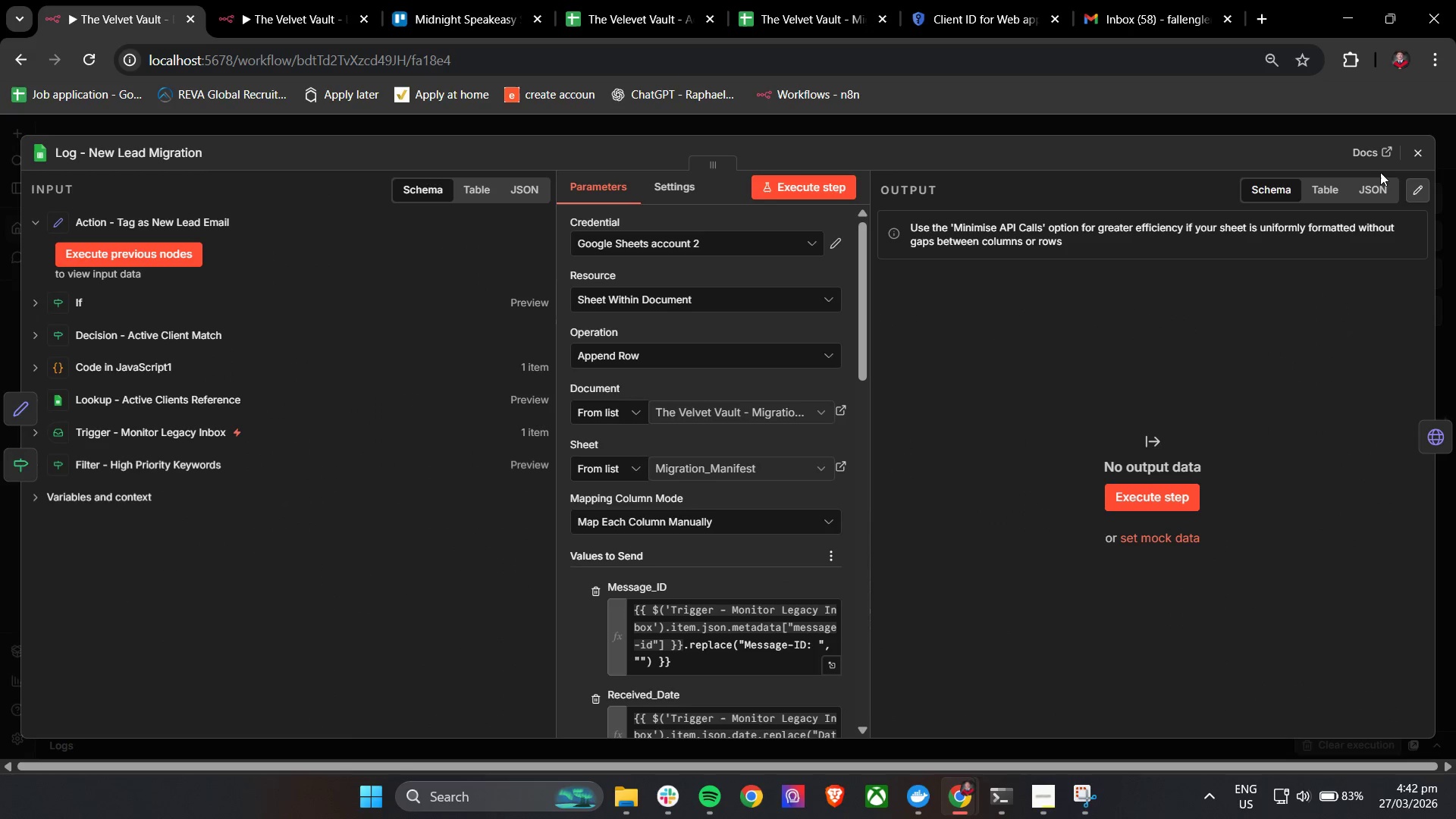 
left_click([1423, 150])
 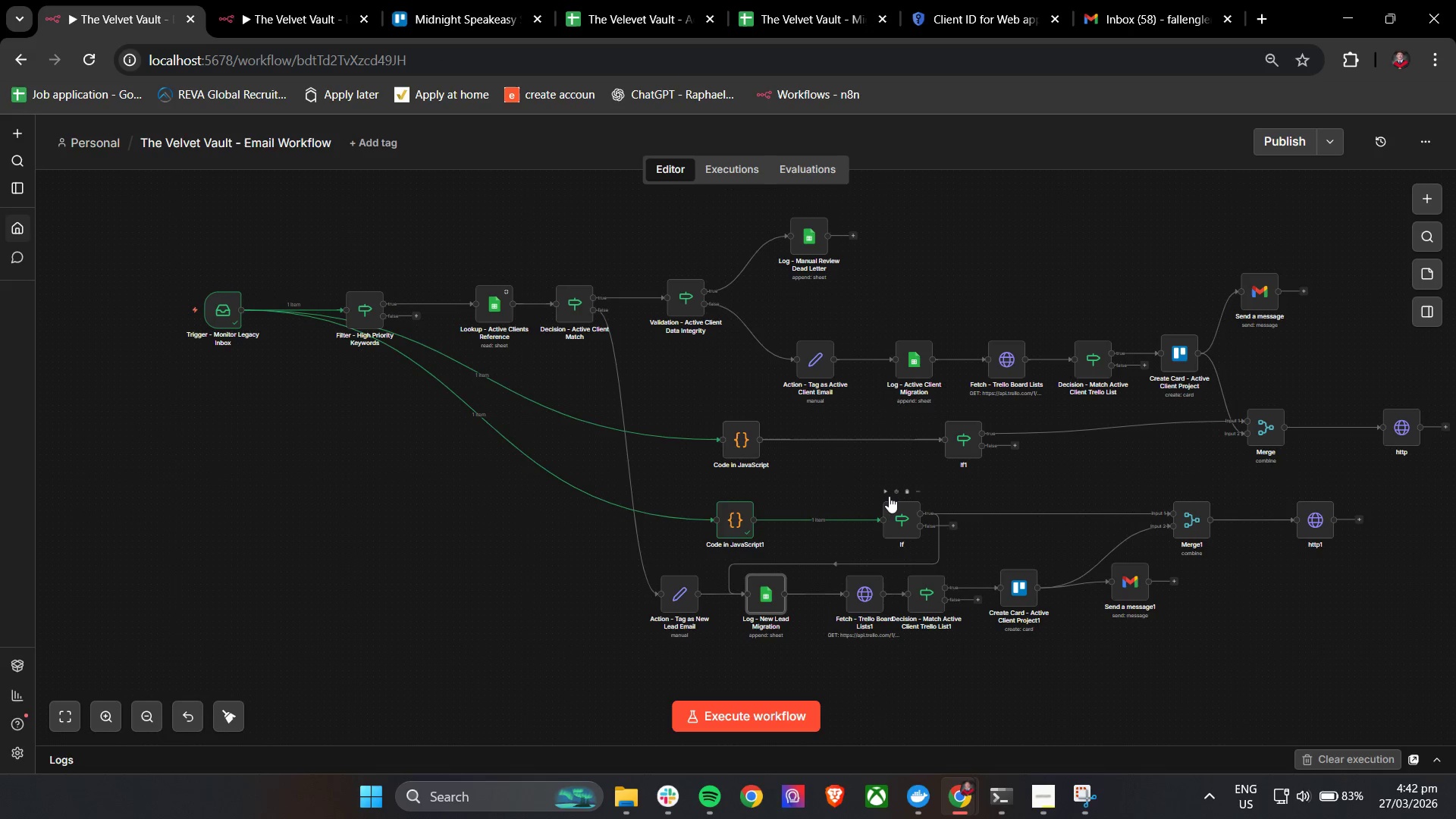 
left_click([883, 492])
 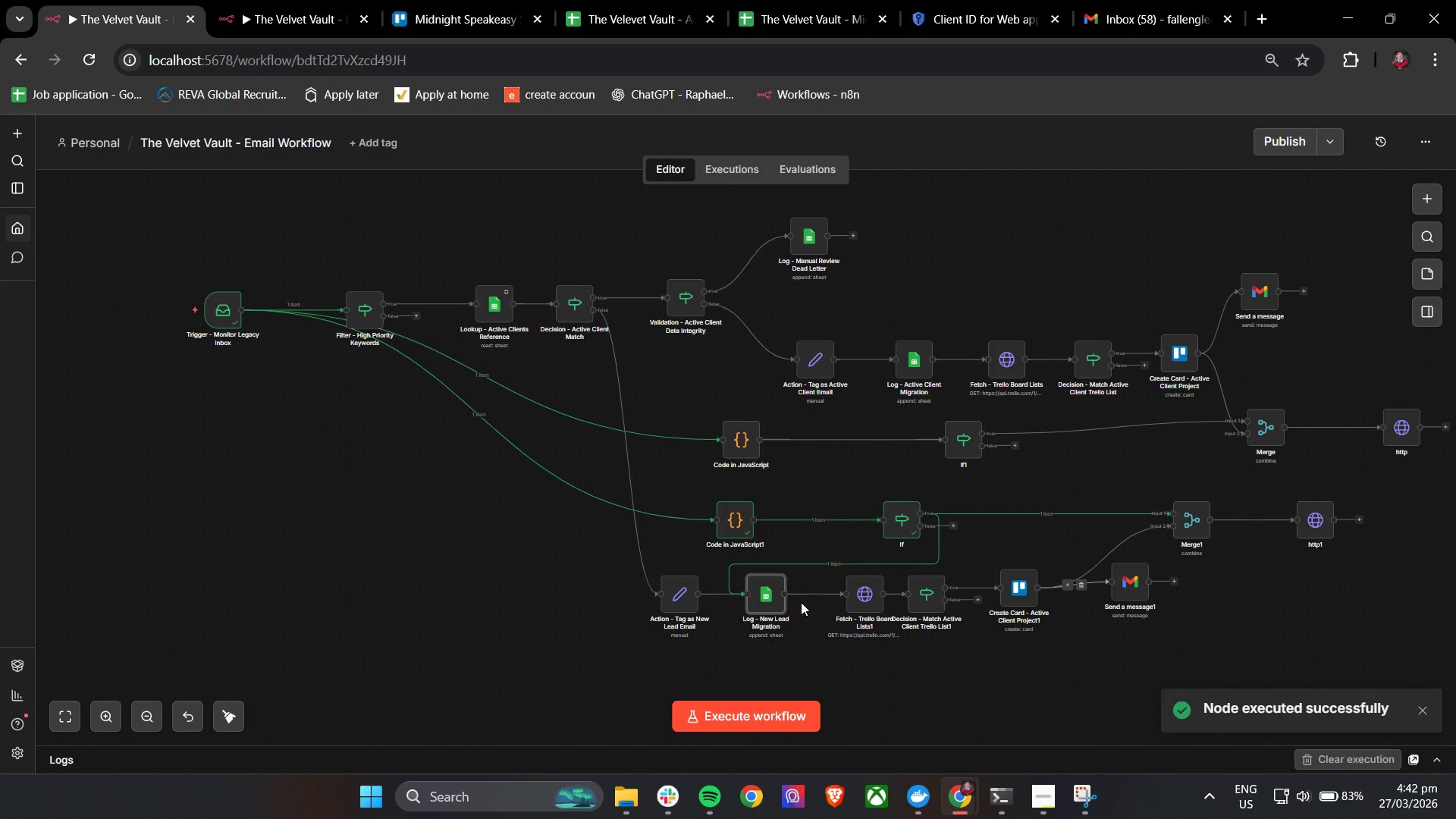 
double_click([767, 600])
 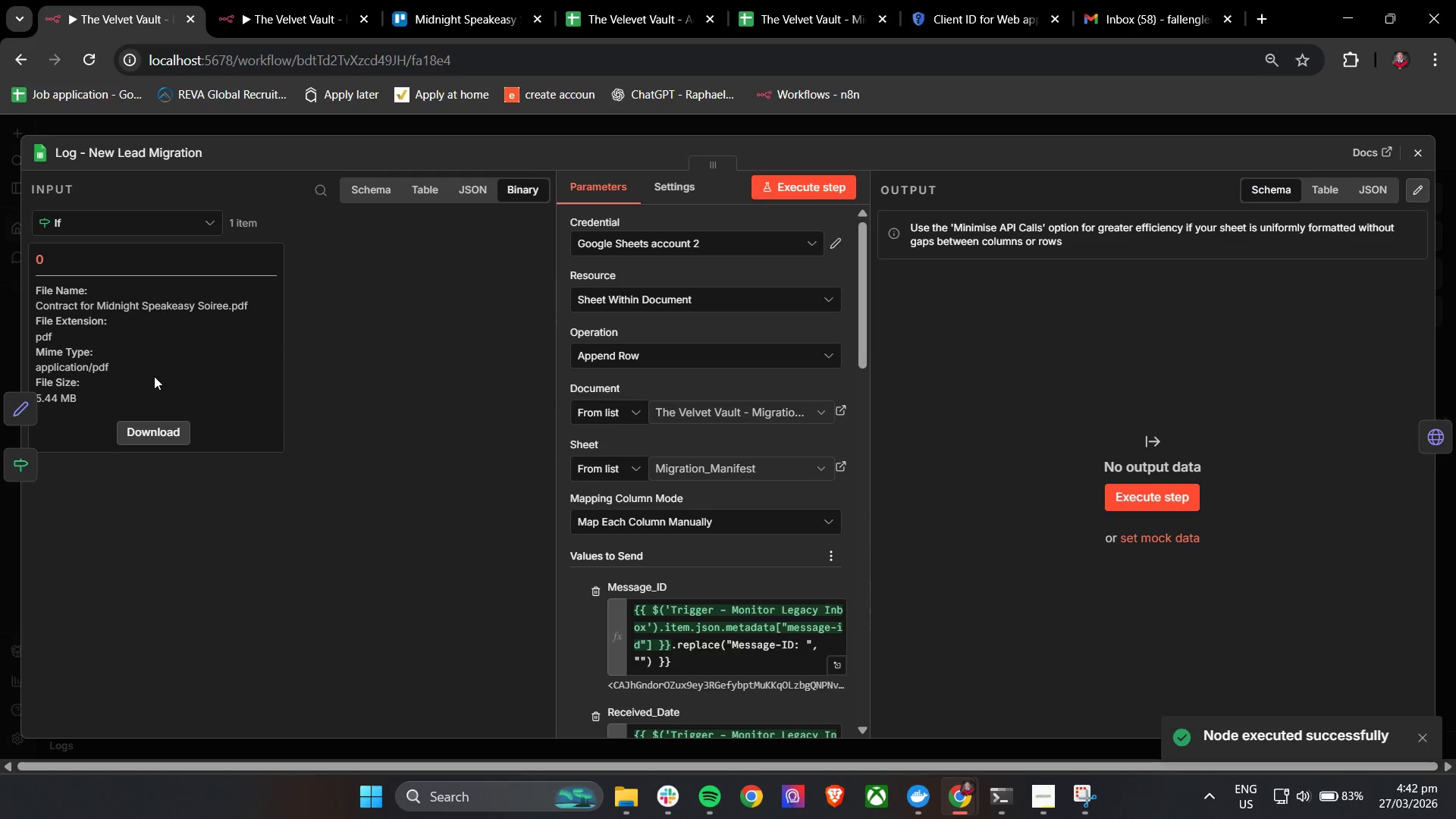 
scroll: coordinate [710, 518], scroll_direction: down, amount: 13.0
 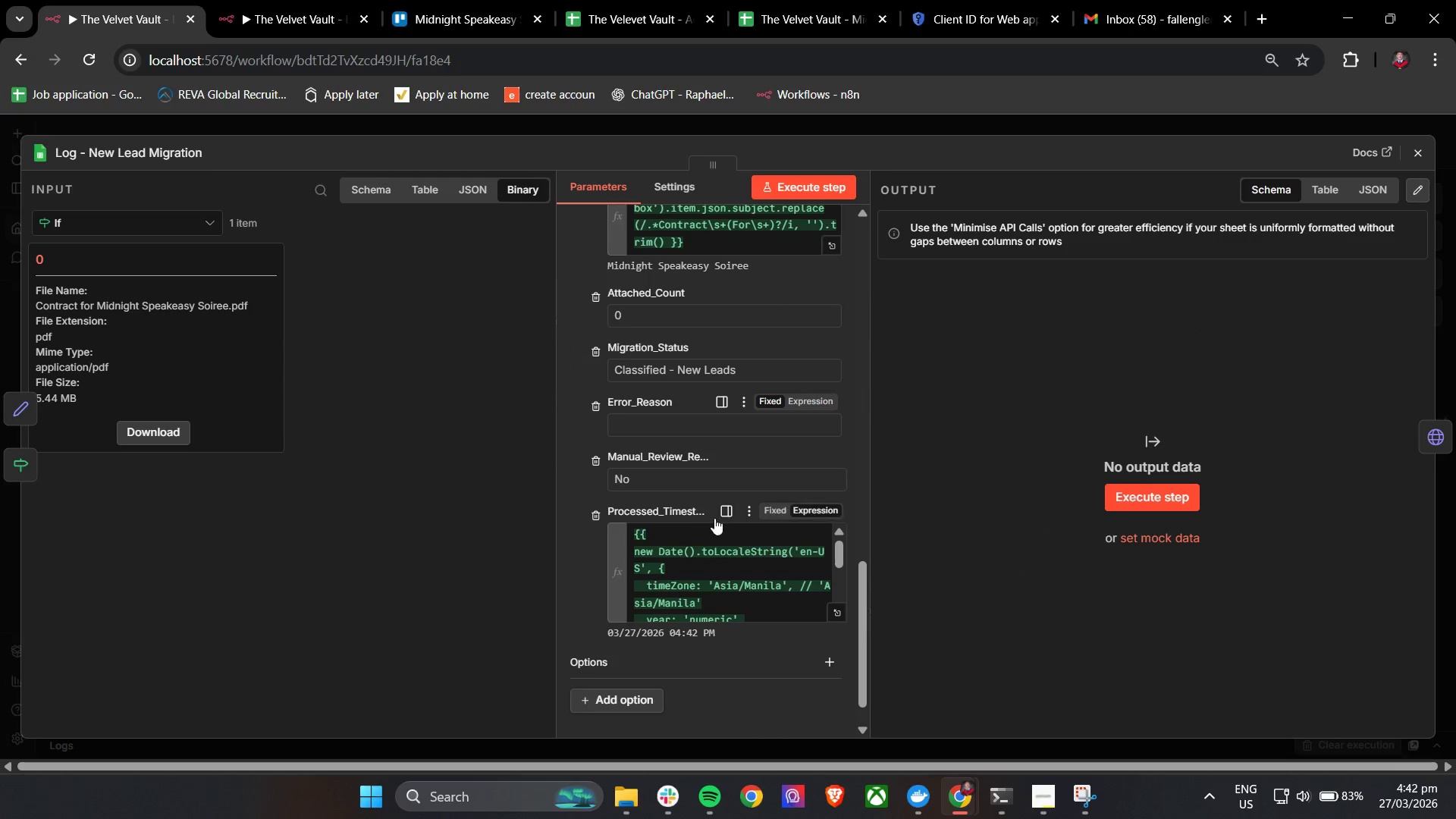 
scroll: coordinate [714, 518], scroll_direction: up, amount: 3.0
 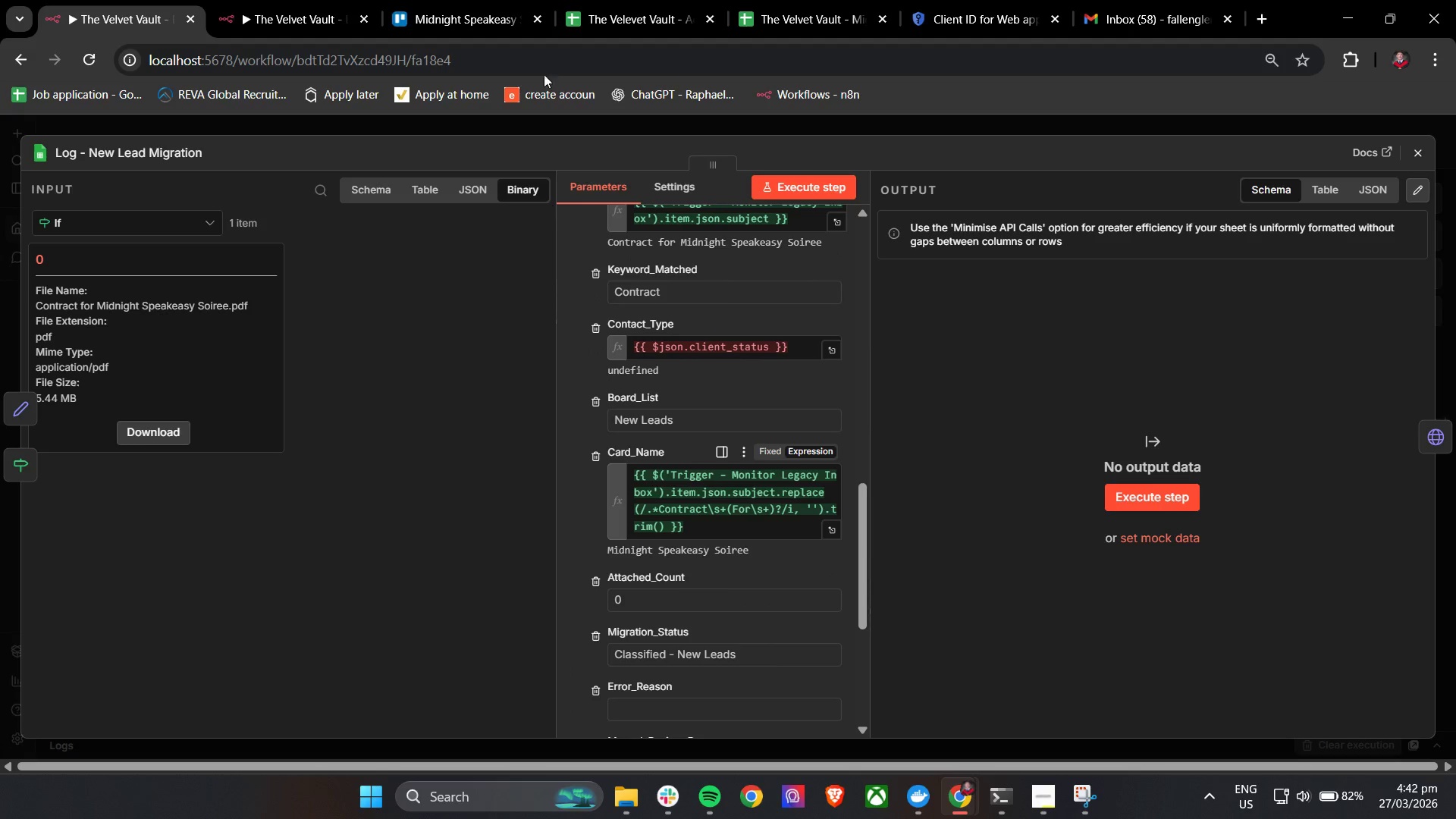 
left_click([629, 0])
 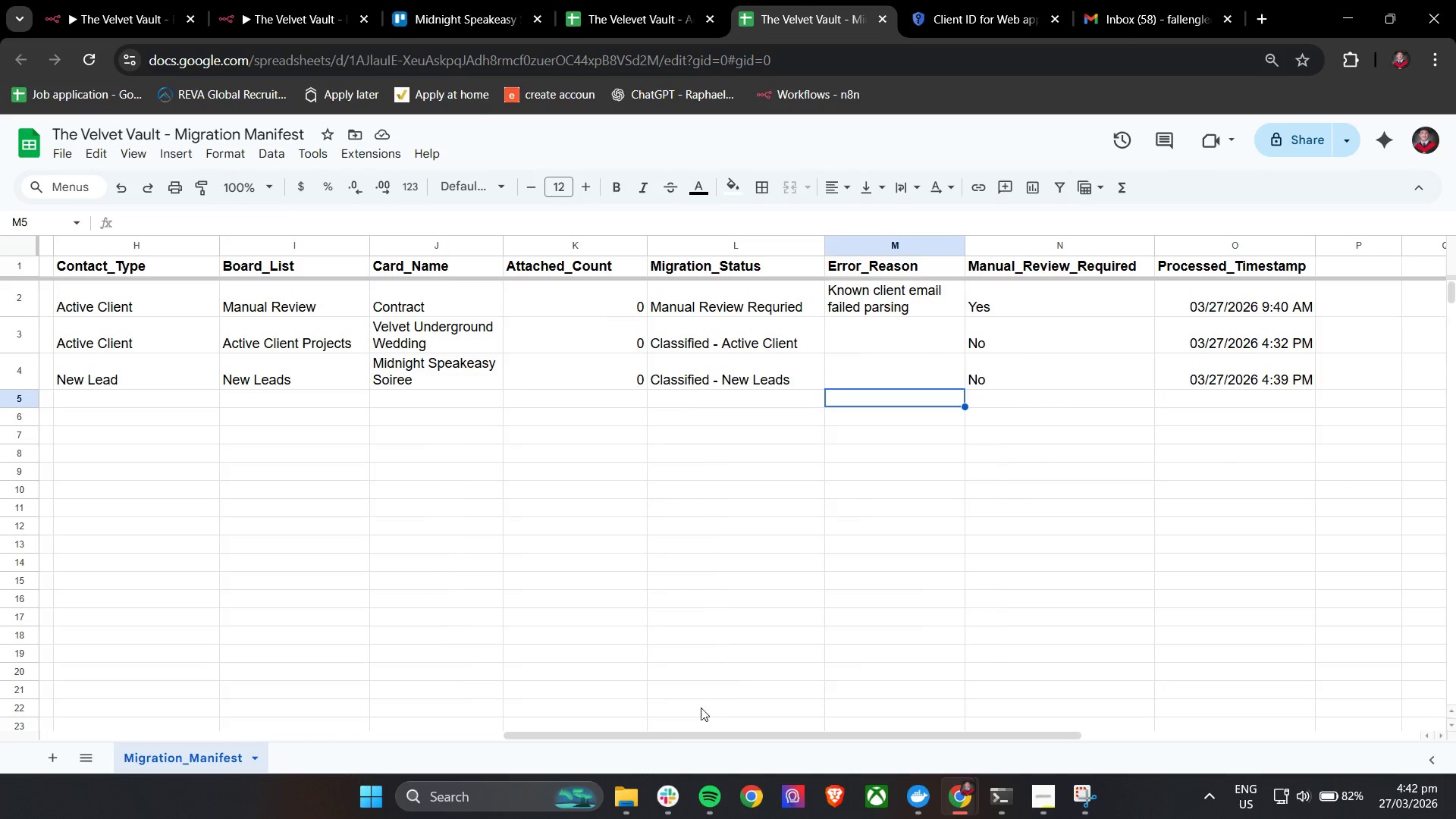 
left_click_drag(start_coordinate=[676, 738], to_coordinate=[472, 714])
 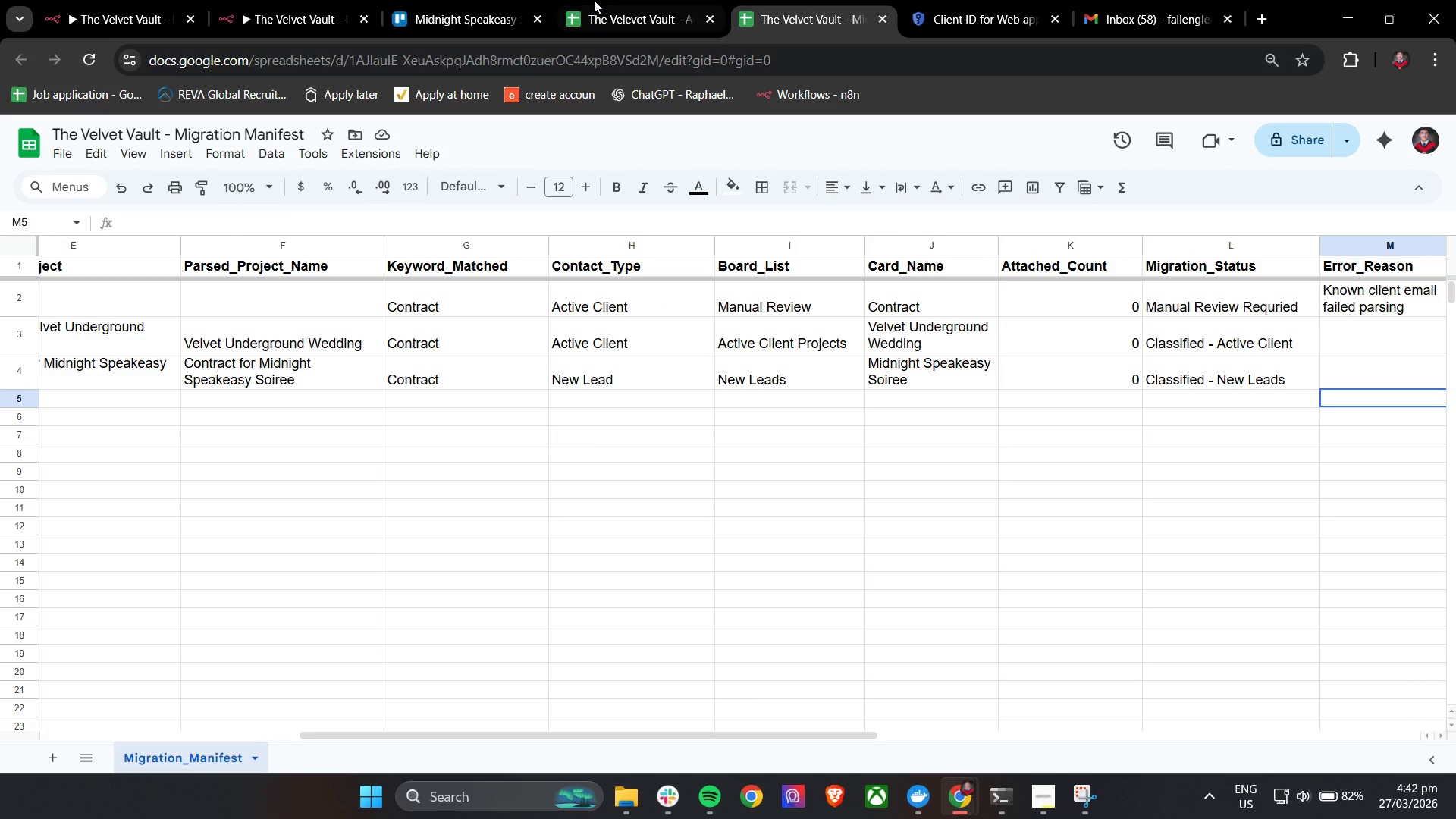 
left_click([610, 0])
 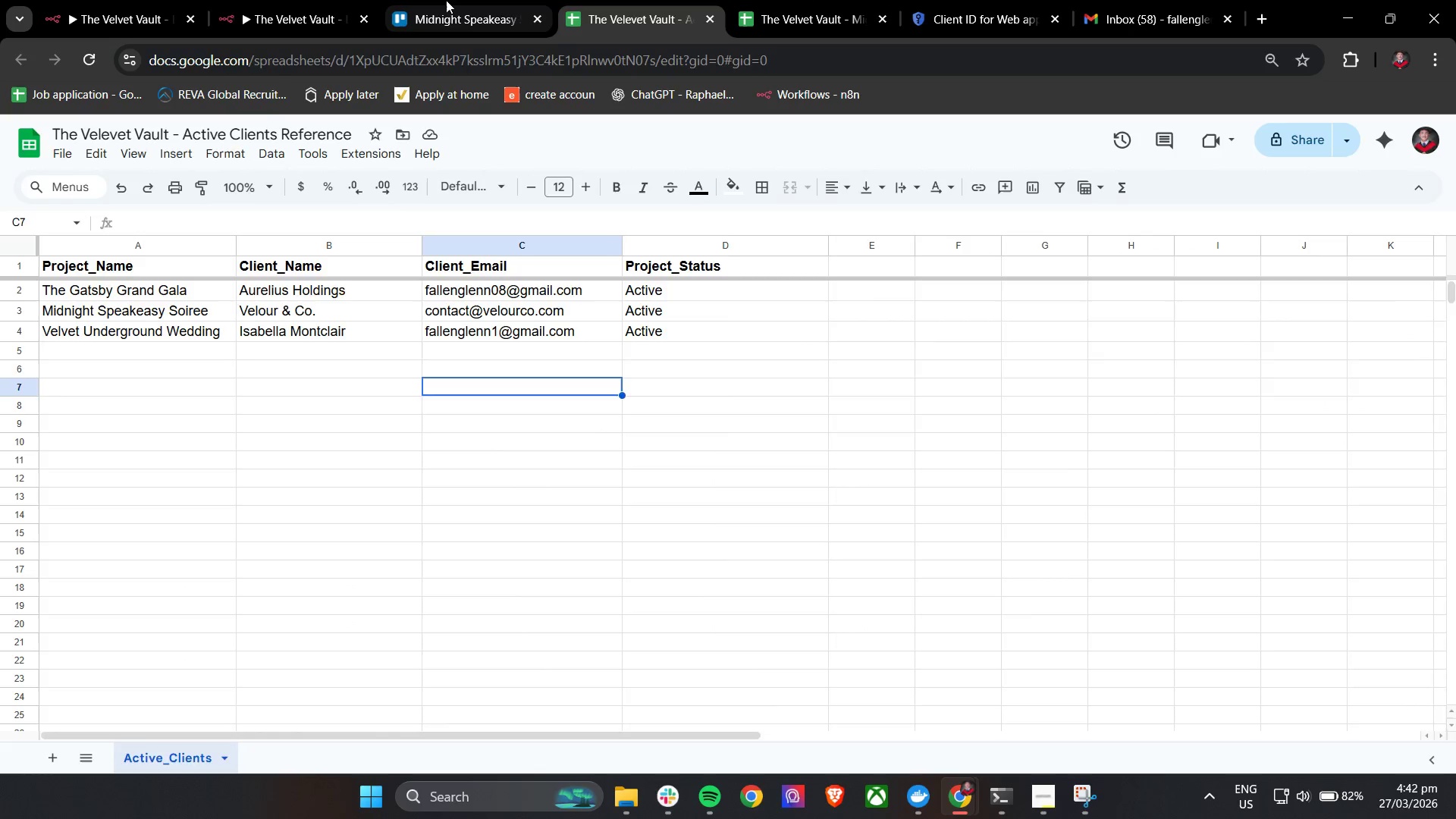 
double_click([313, 0])
 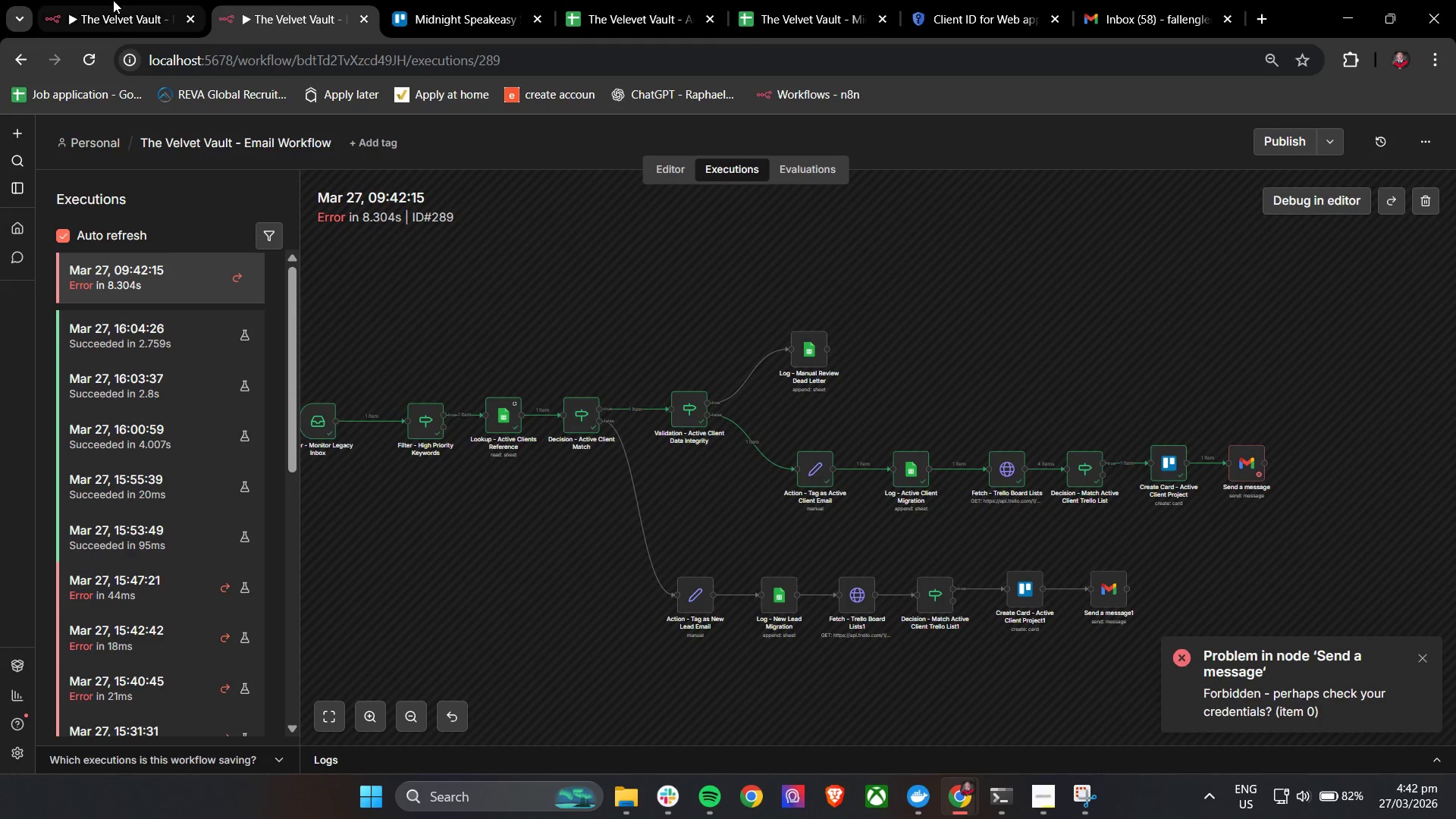 
triple_click([113, 0])
 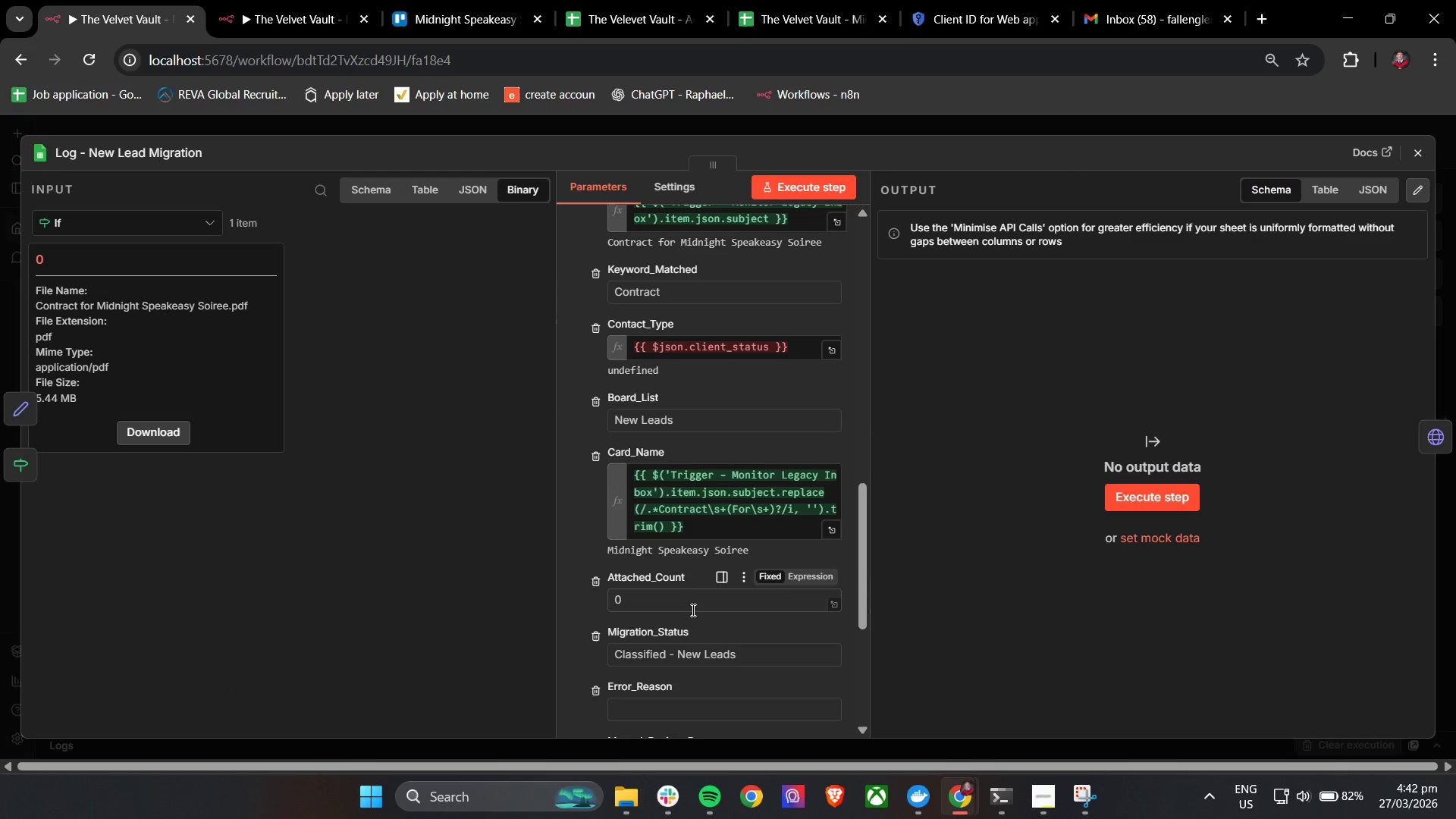 
double_click([692, 601])
 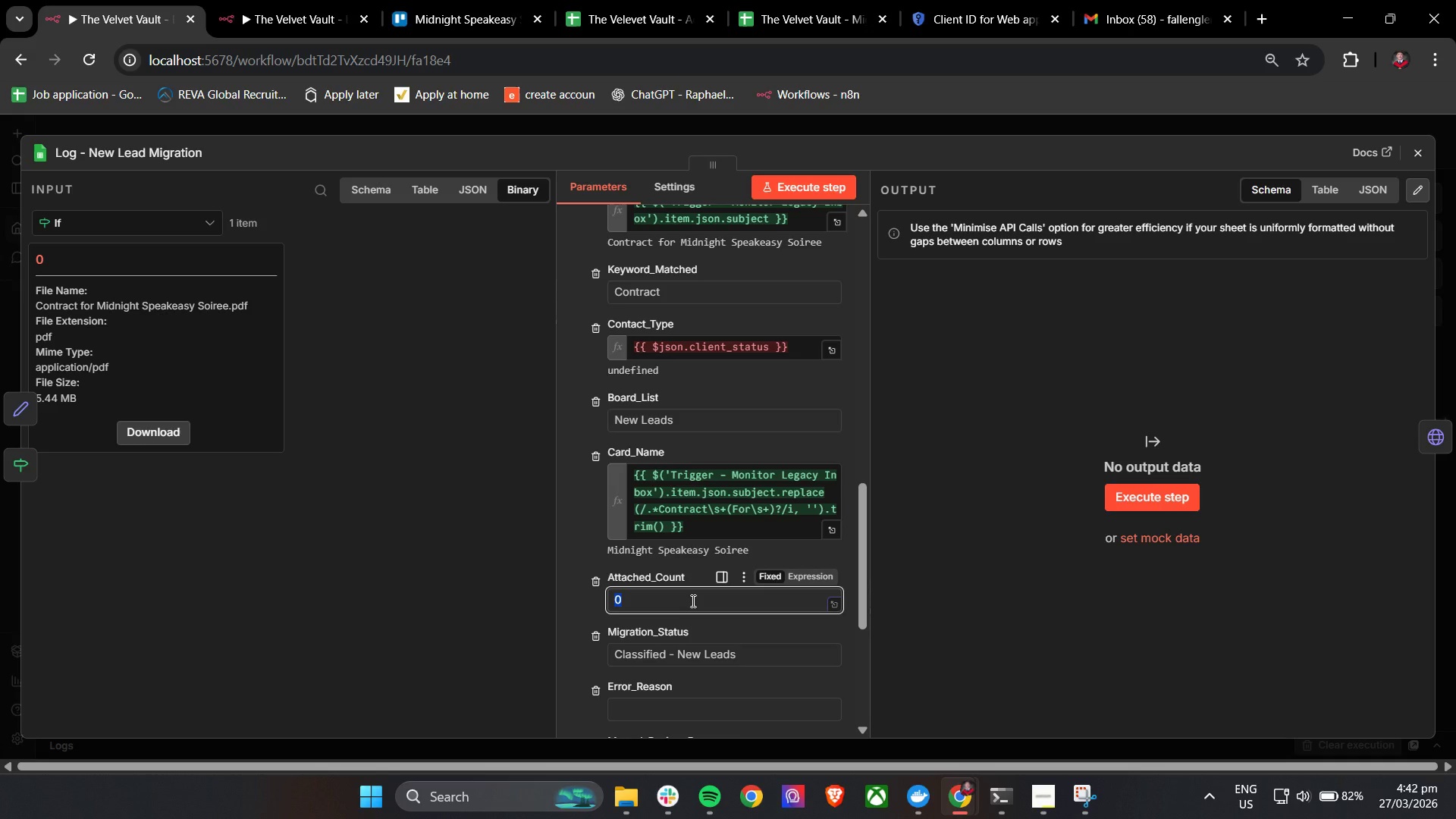 
key(Backspace)
 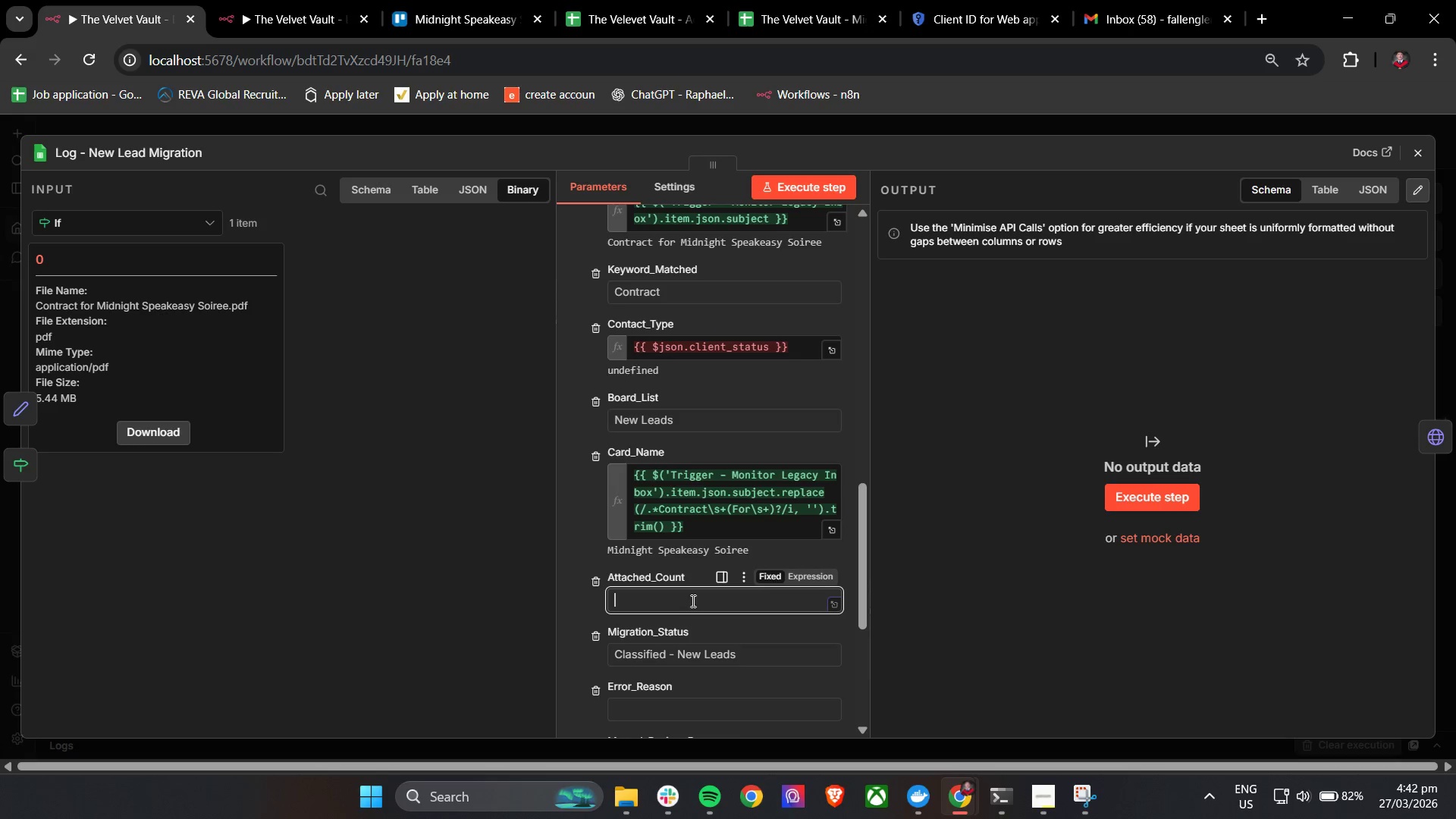 
wait(19.95)
 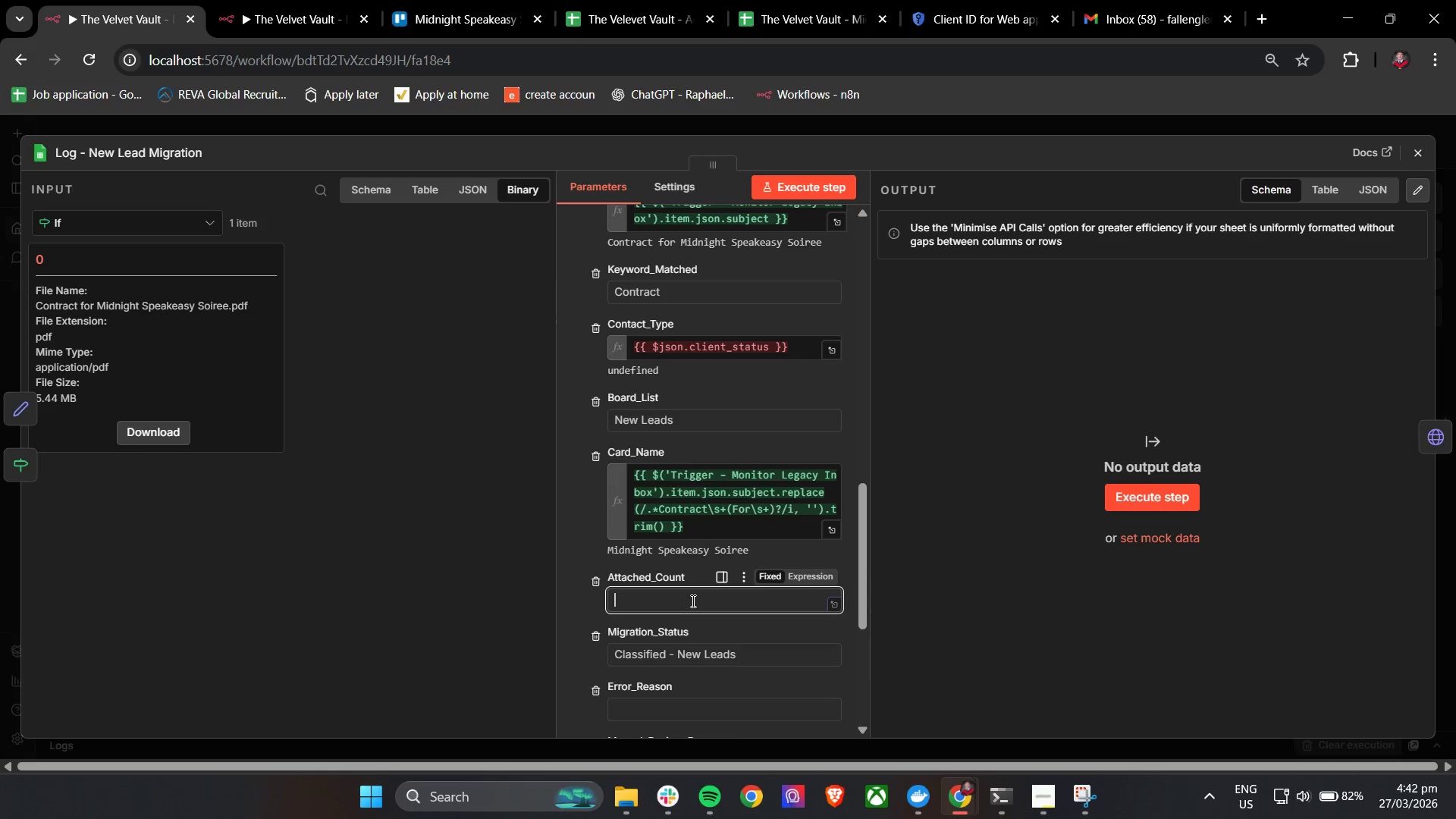 
left_click([1250, 716])
 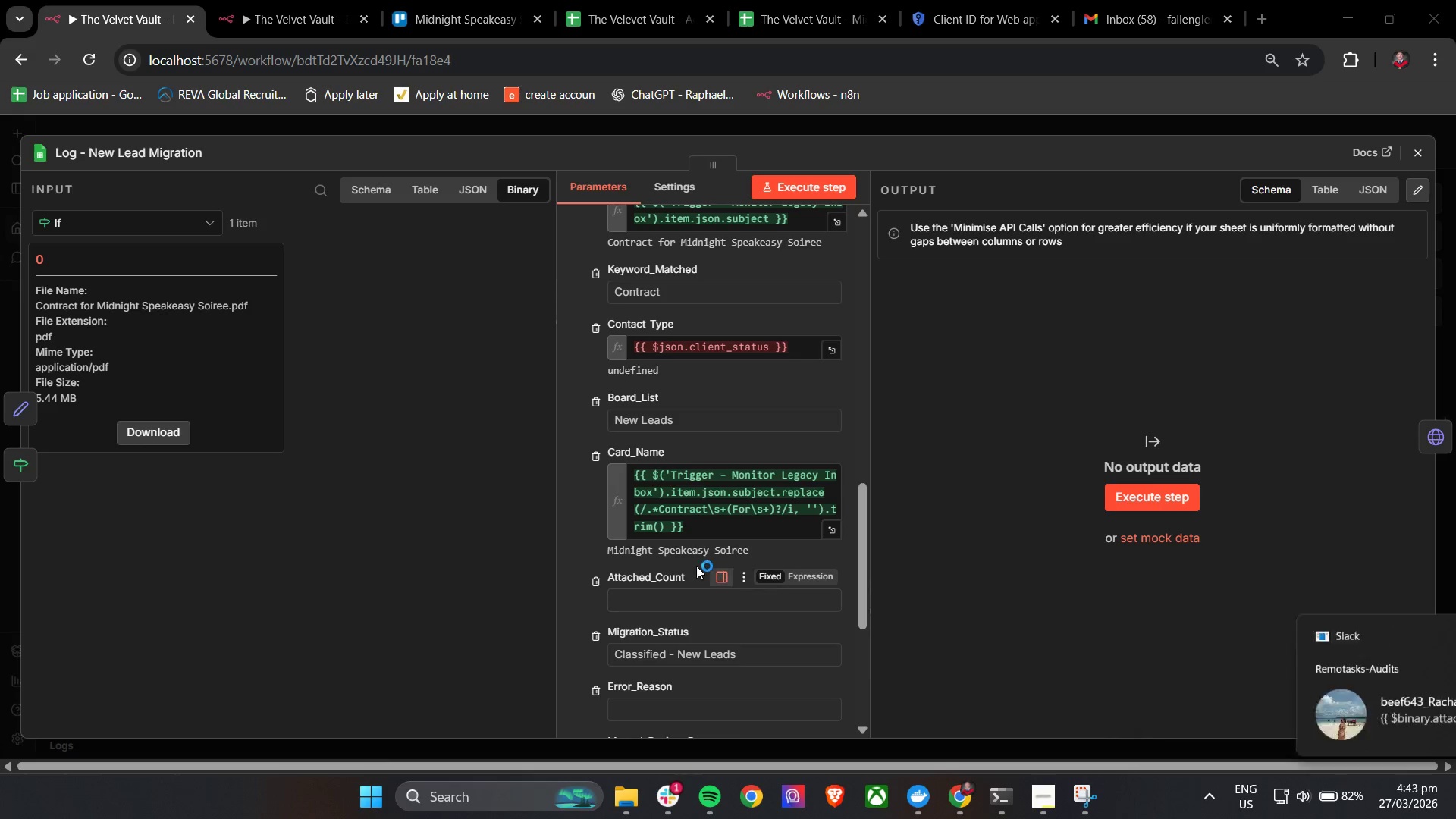 
key(Unknown)
 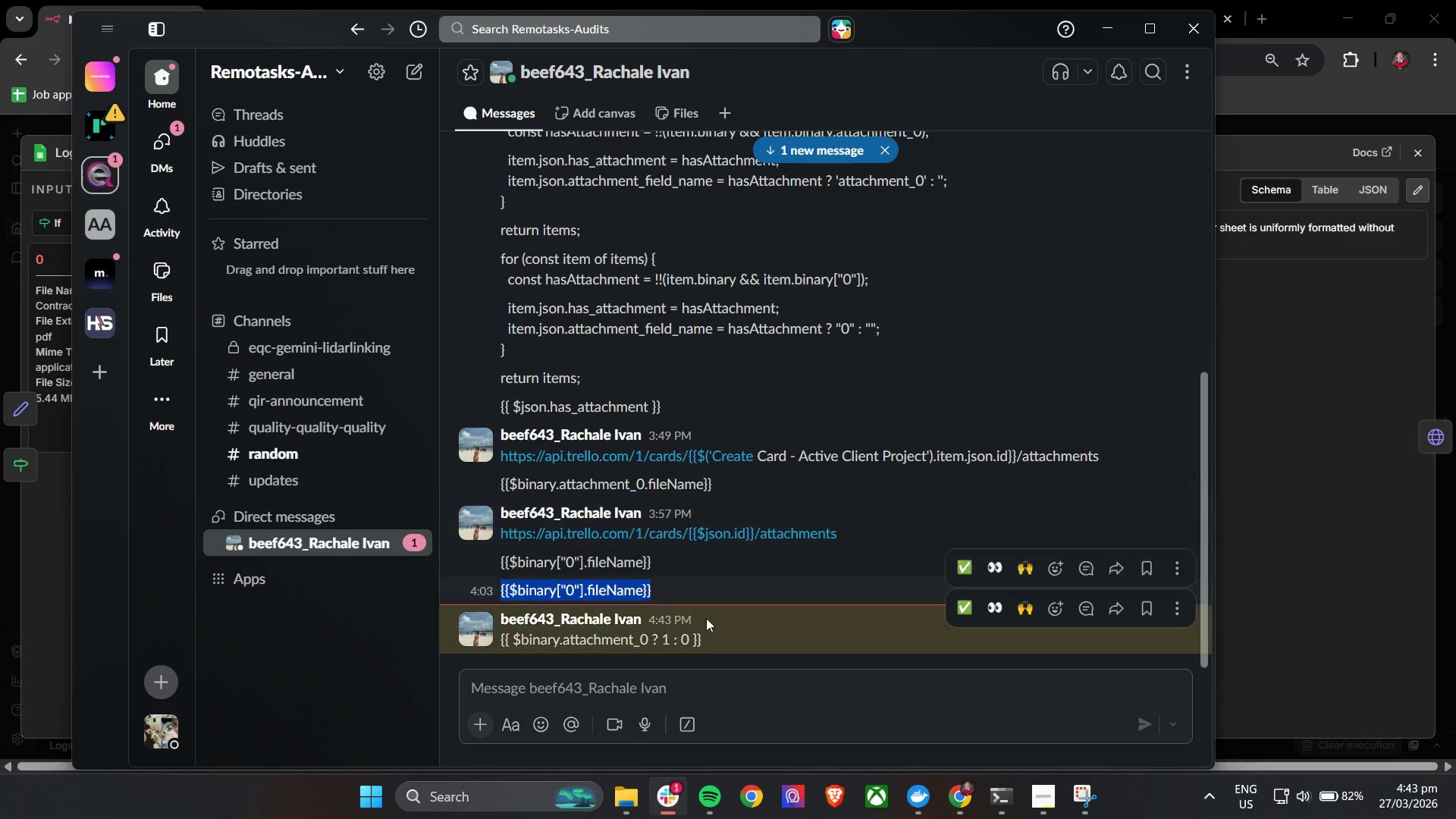 
left_click_drag(start_coordinate=[719, 636], to_coordinate=[500, 645])
 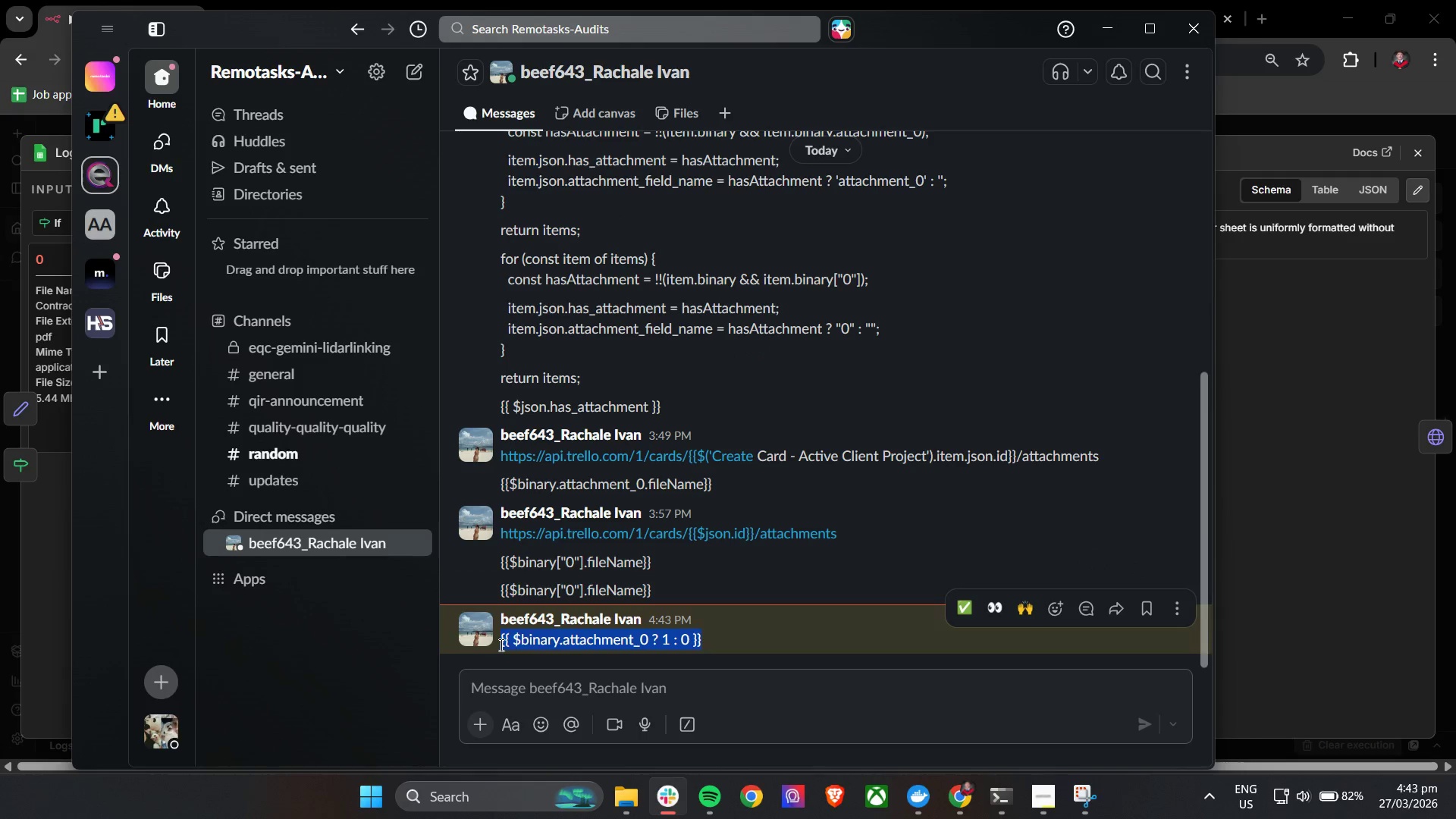 
key(Control+C)
 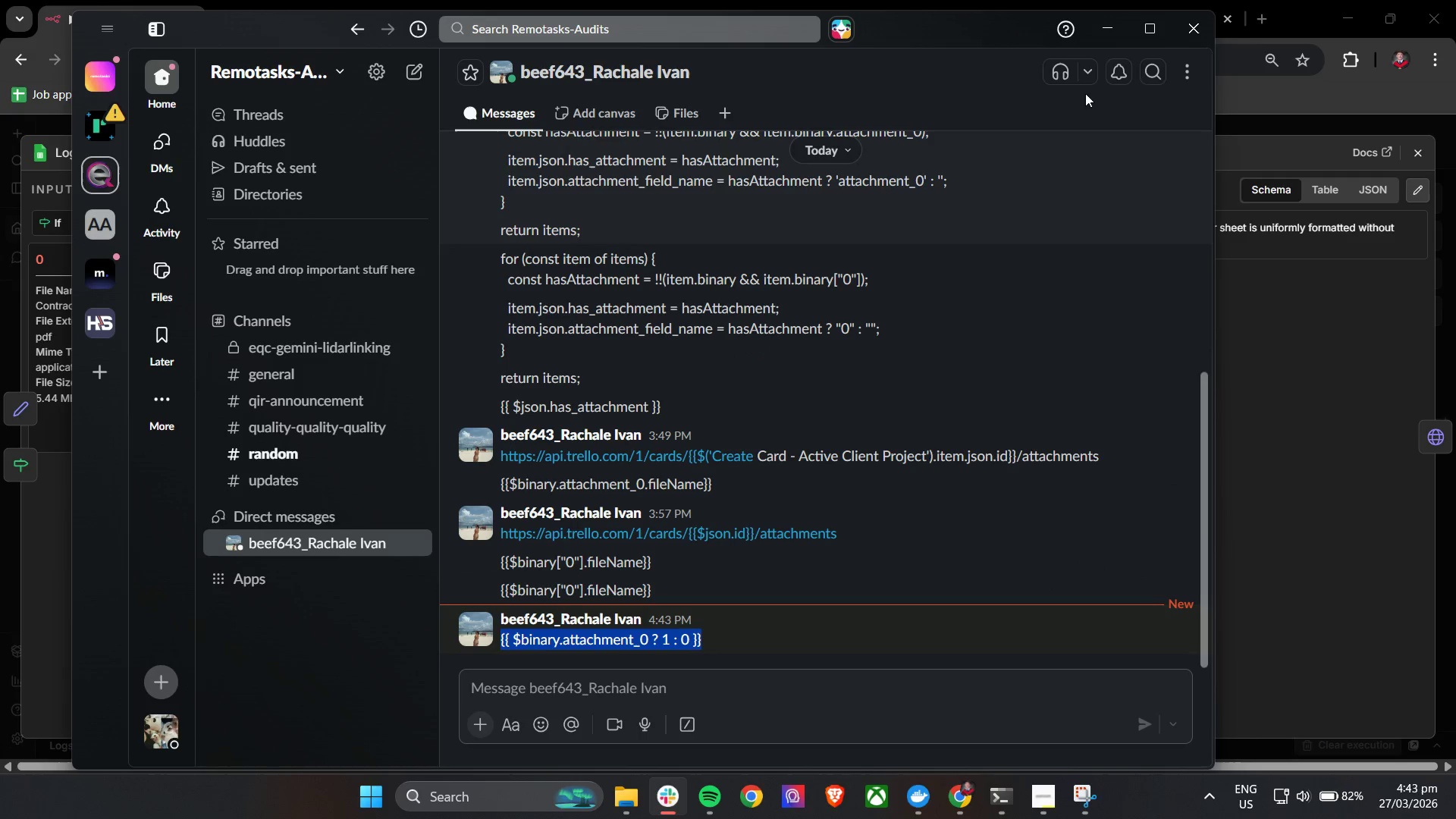 
key(Control+C)
 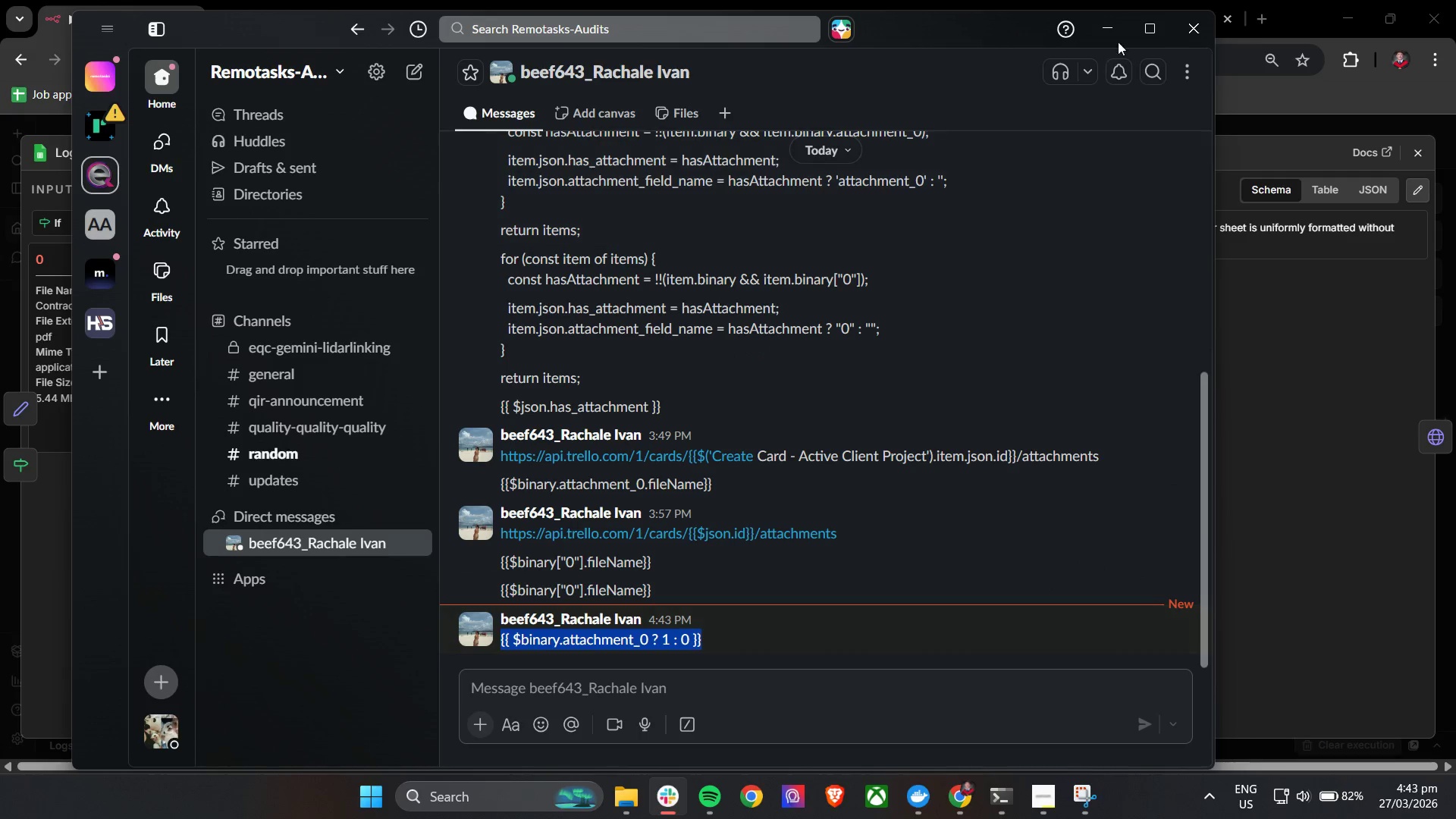 
key(Control+C)
 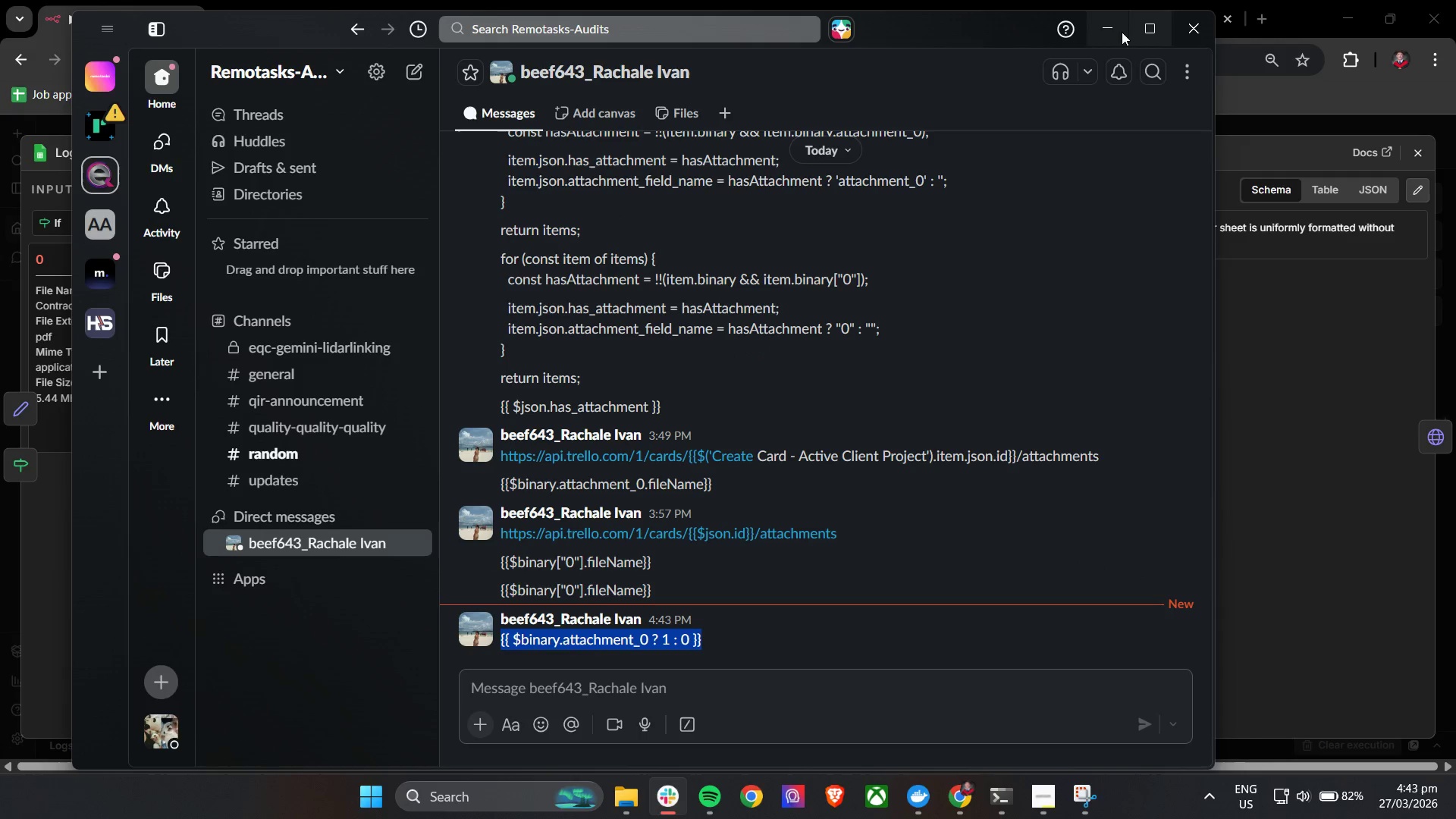 
left_click([1121, 32])
 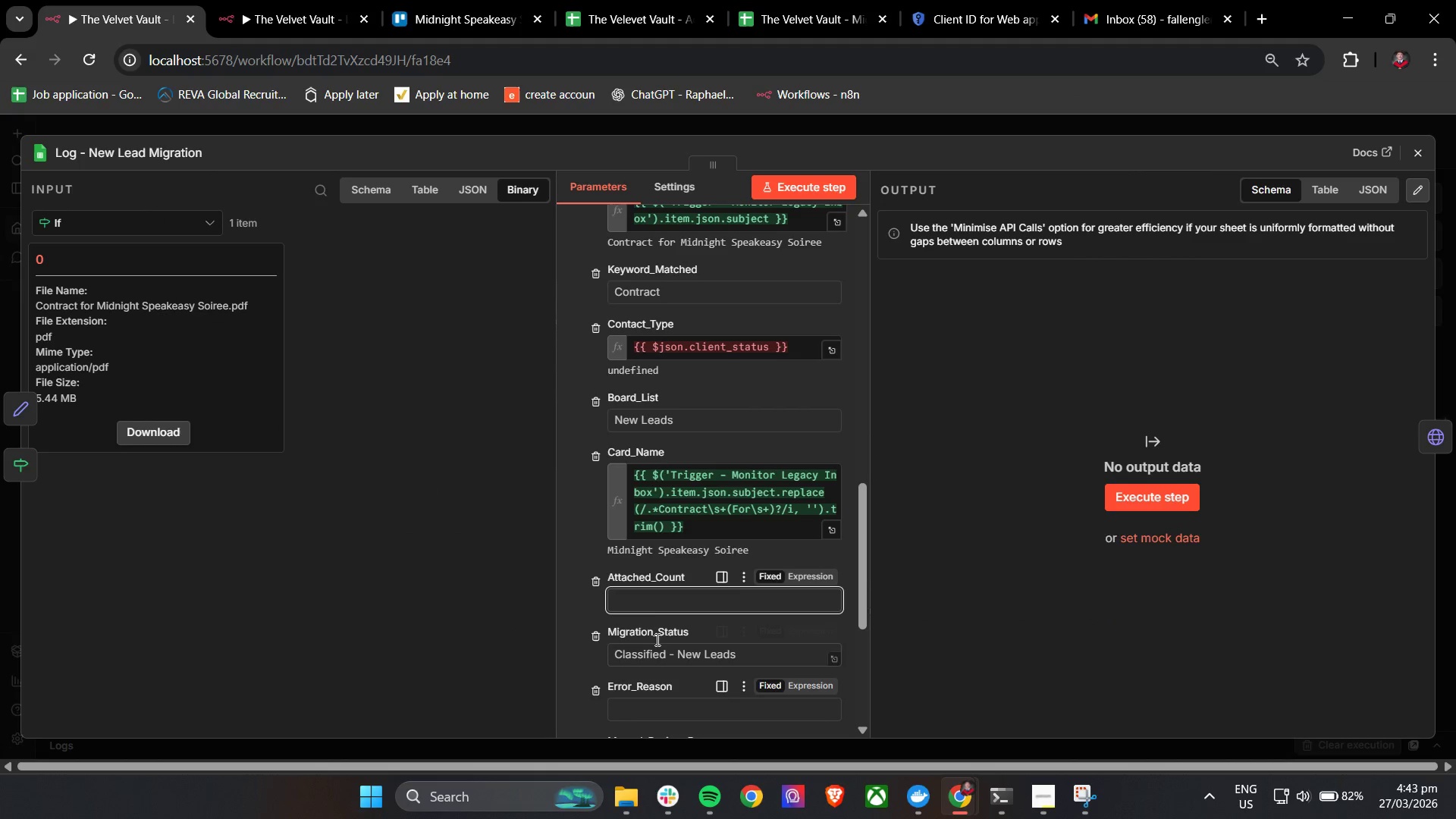 
left_click([645, 598])
 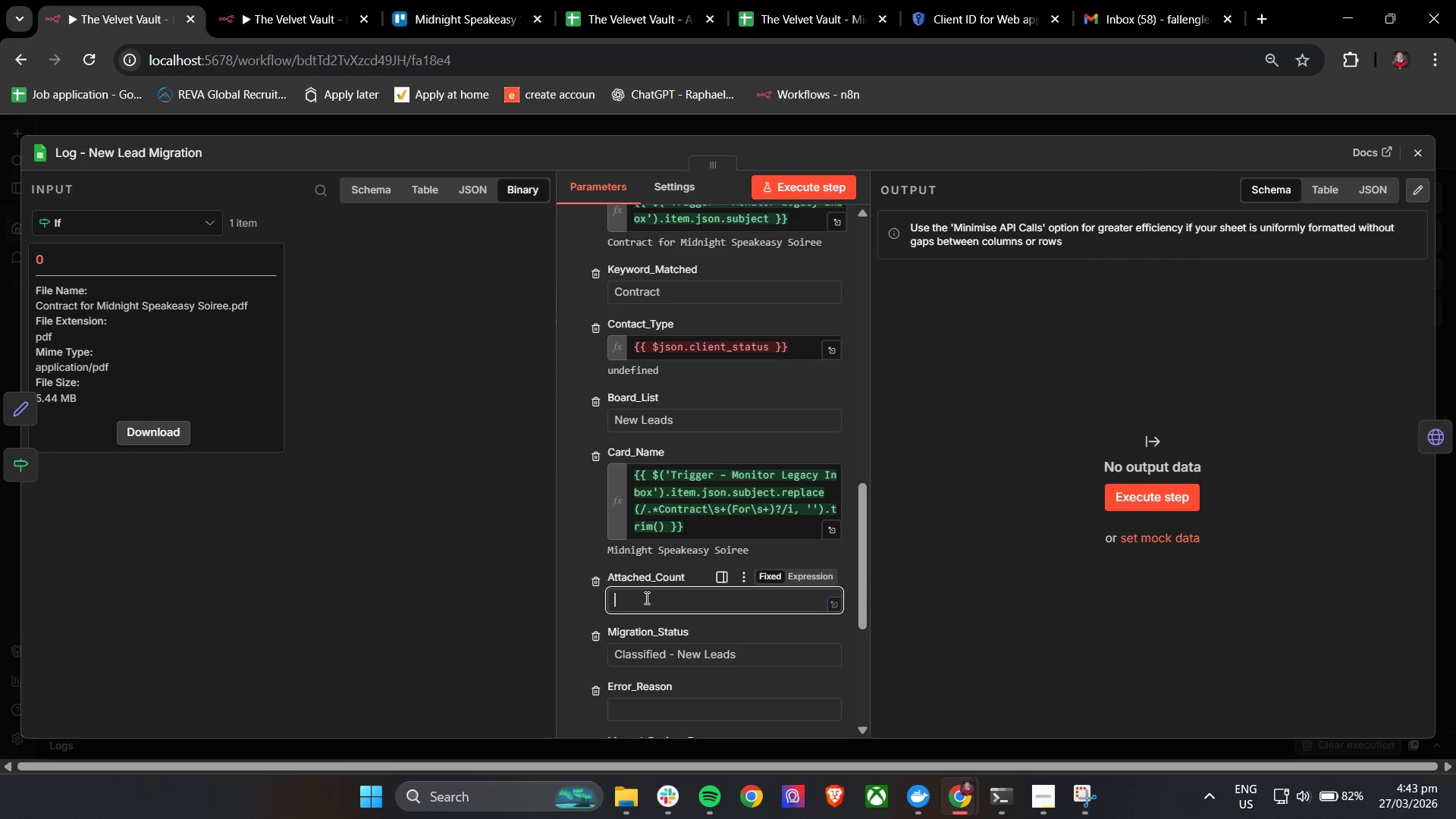 
key(Control+V)
 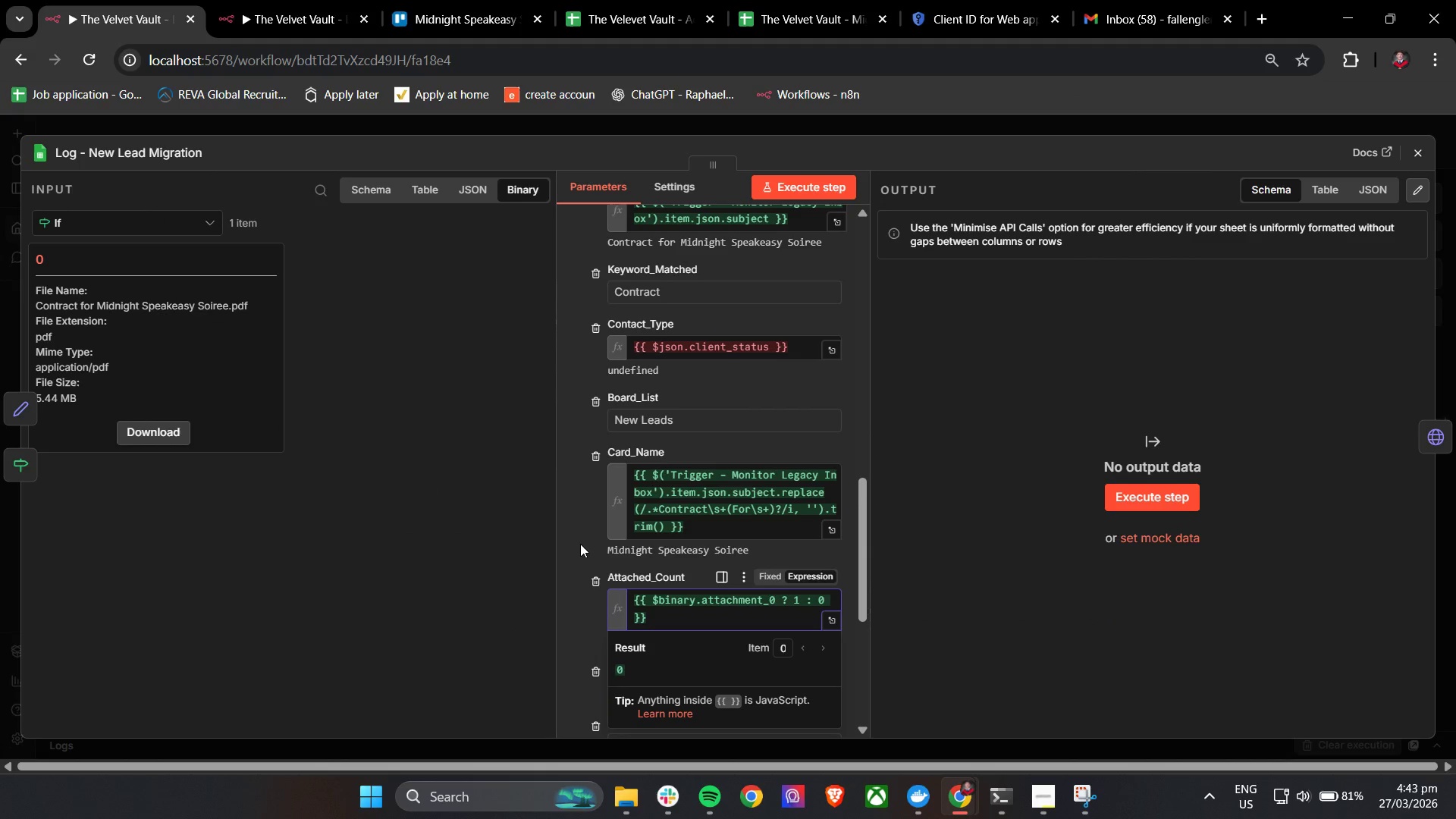 
left_click([580, 544])
 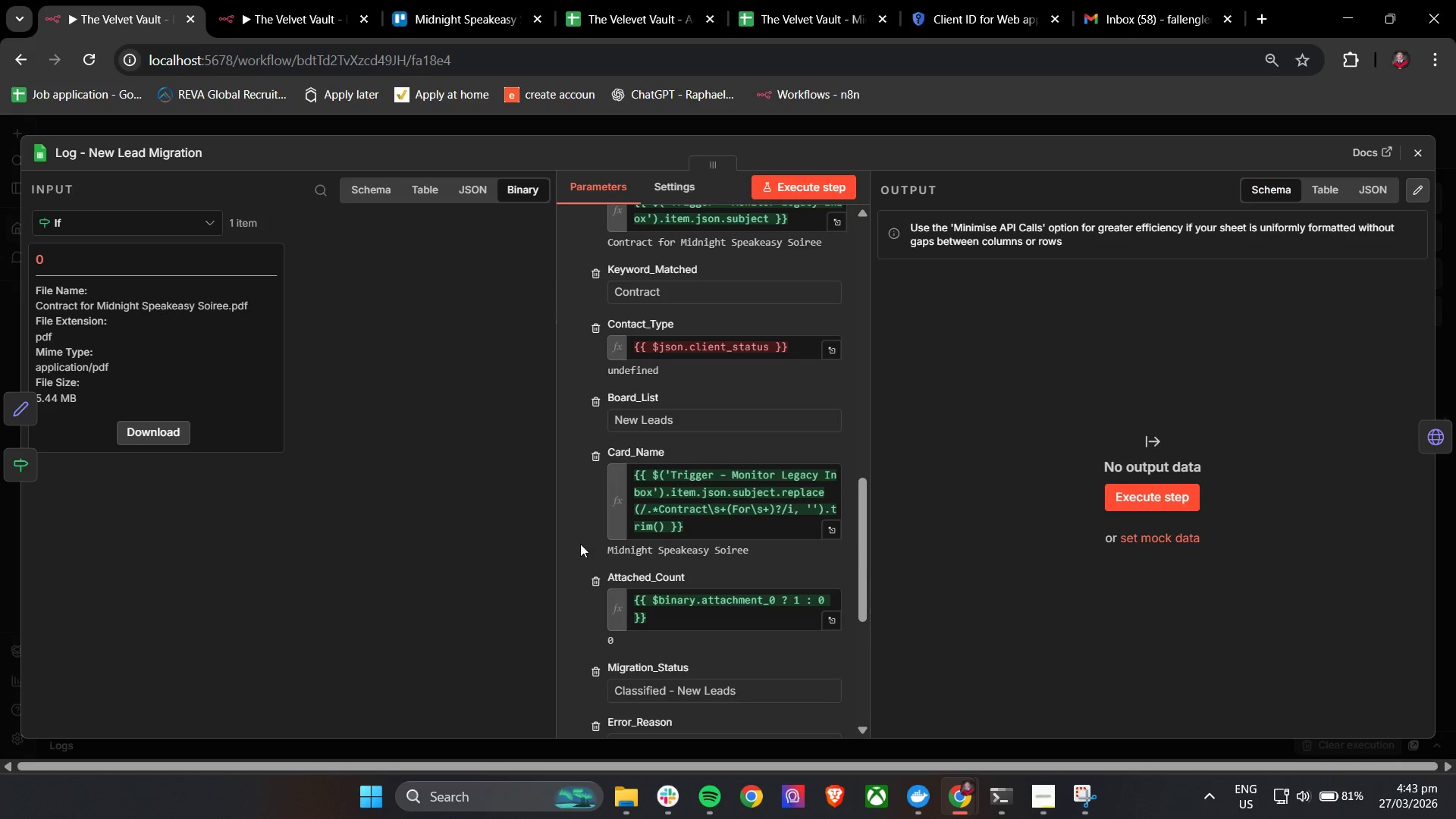 
left_click([692, 605])
 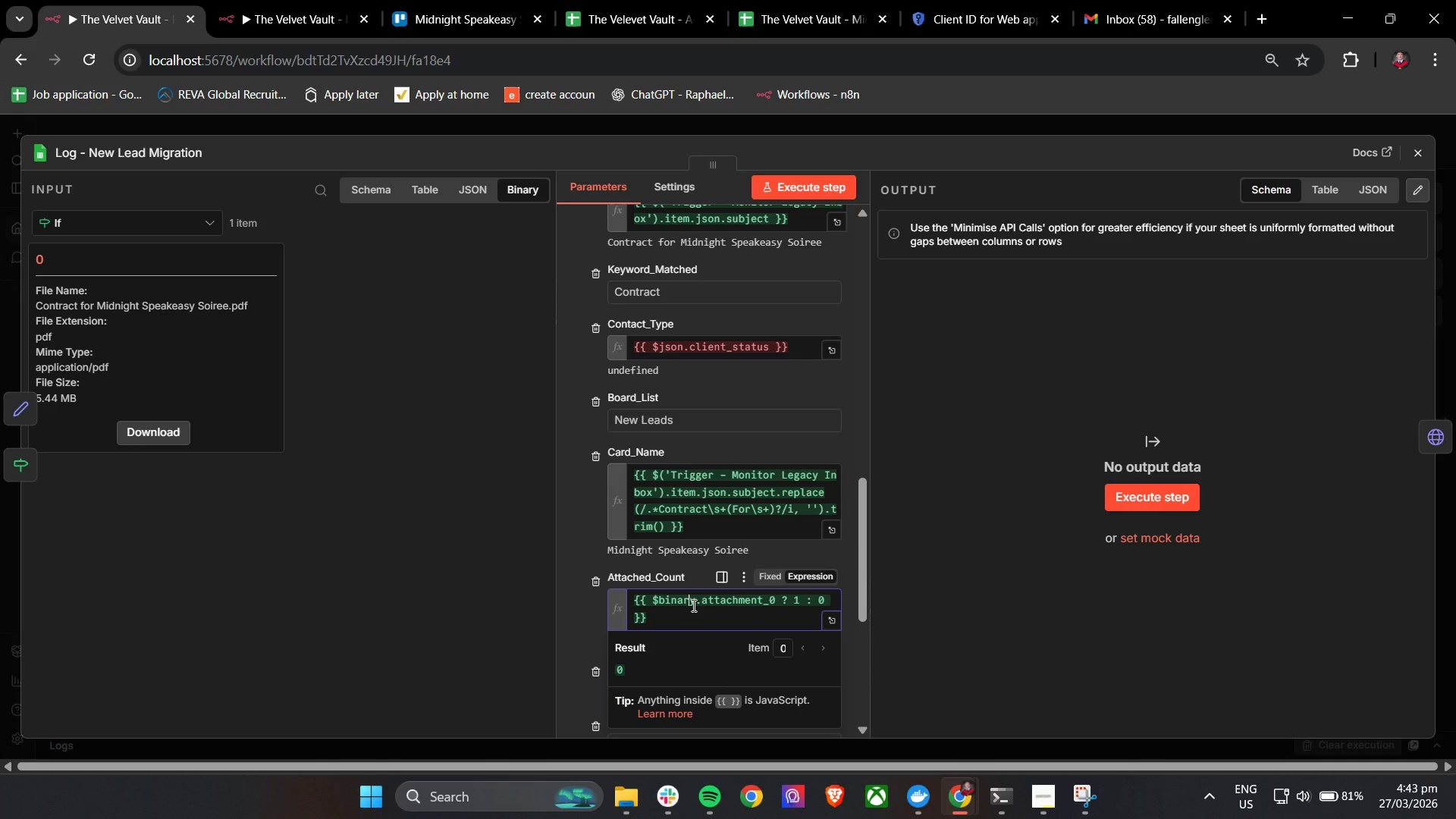 
wait(16.92)
 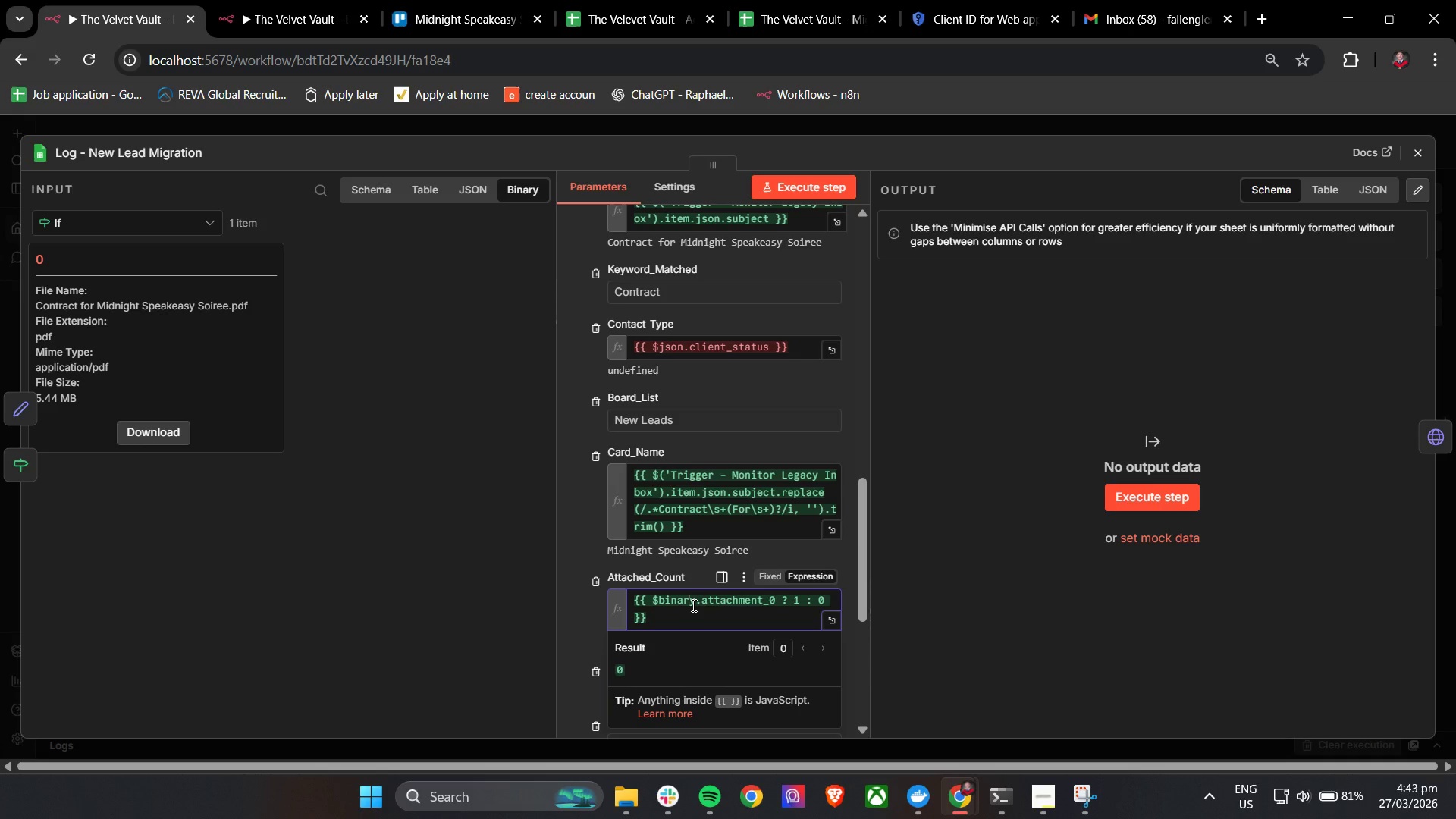 
double_click([748, 531])
 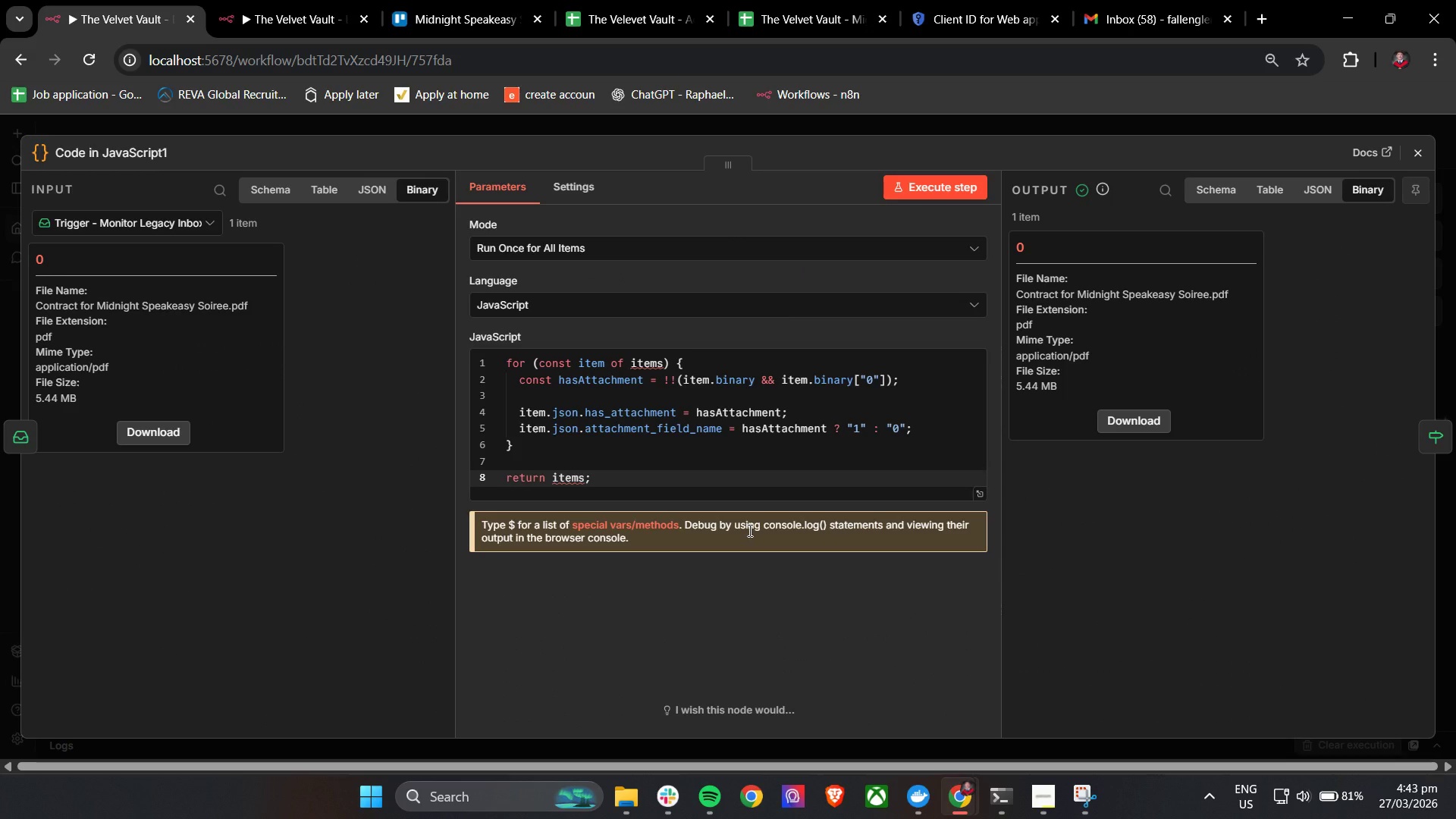 
wait(17.53)
 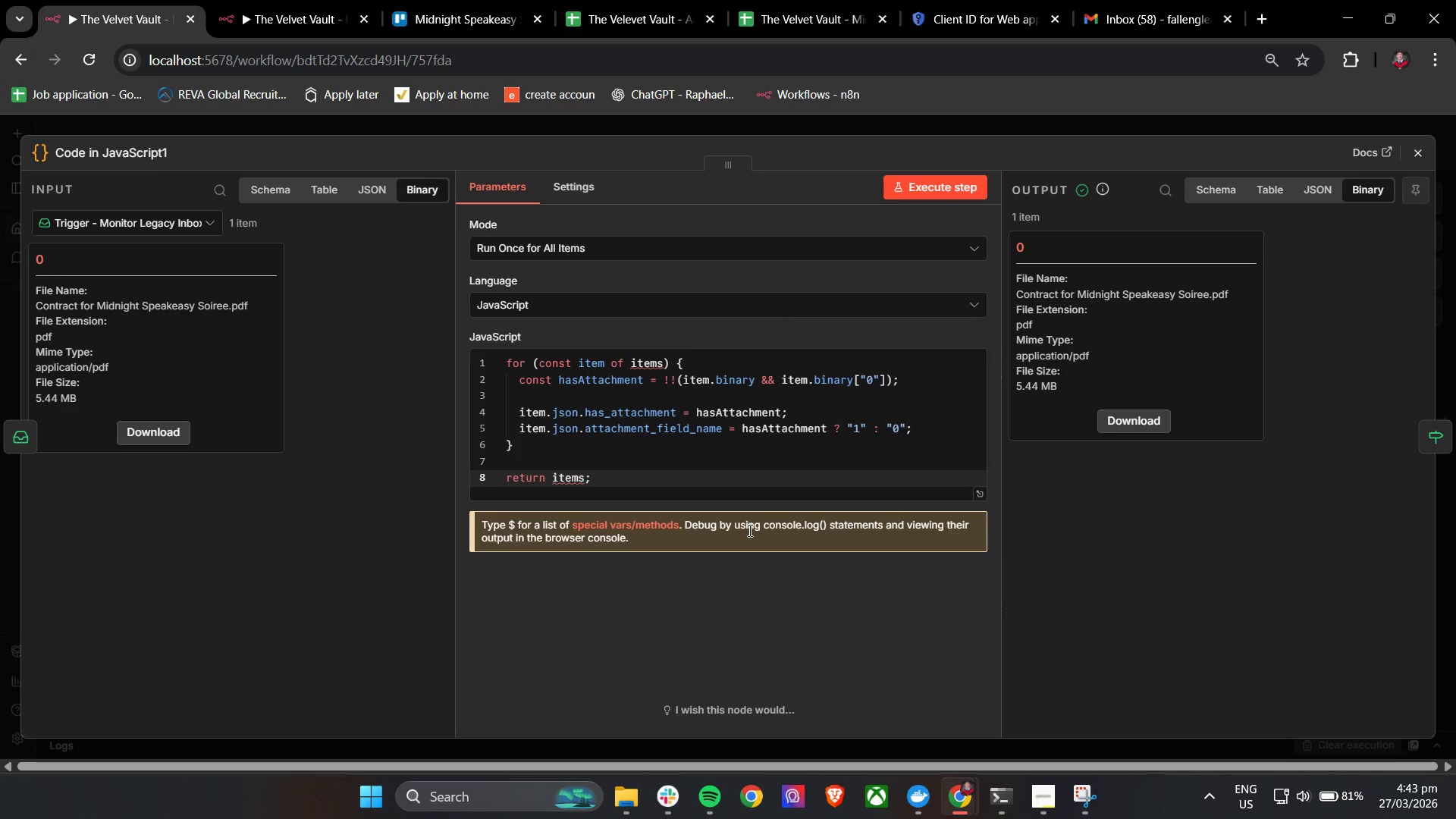 
scroll: coordinate [755, 630], scroll_direction: down, amount: 4.0
 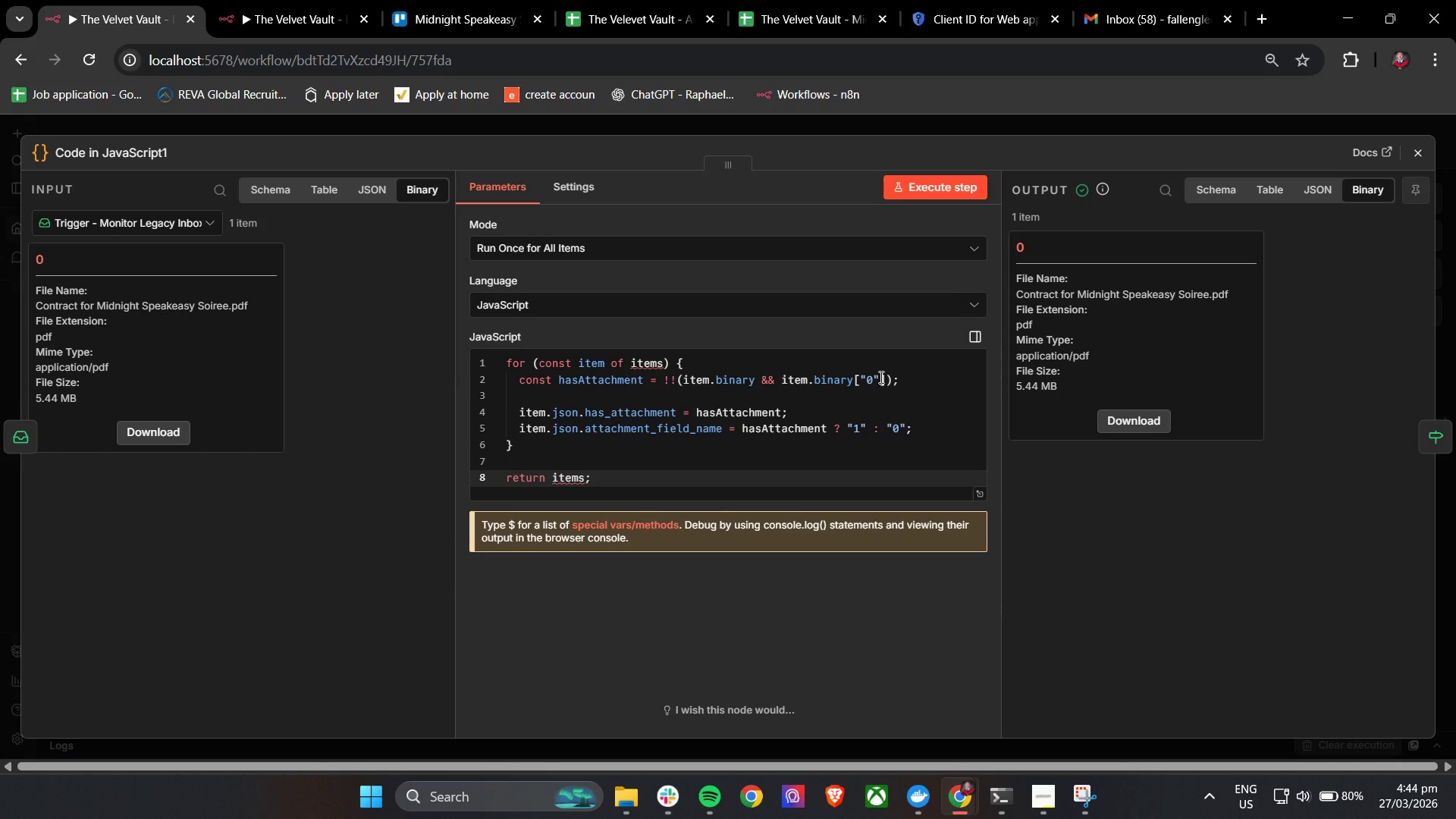 
wait(40.94)
 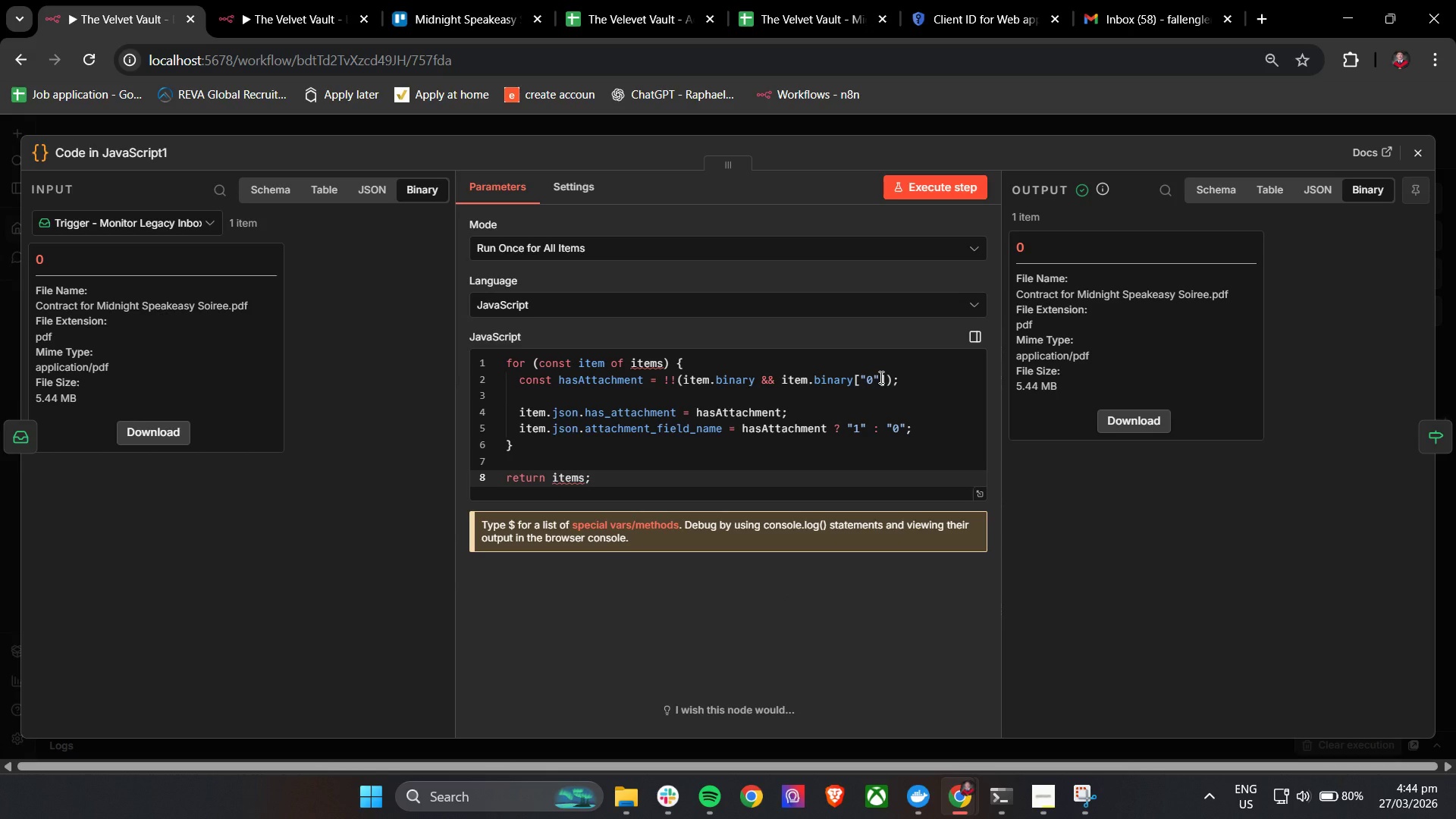 
key(Unknown)
 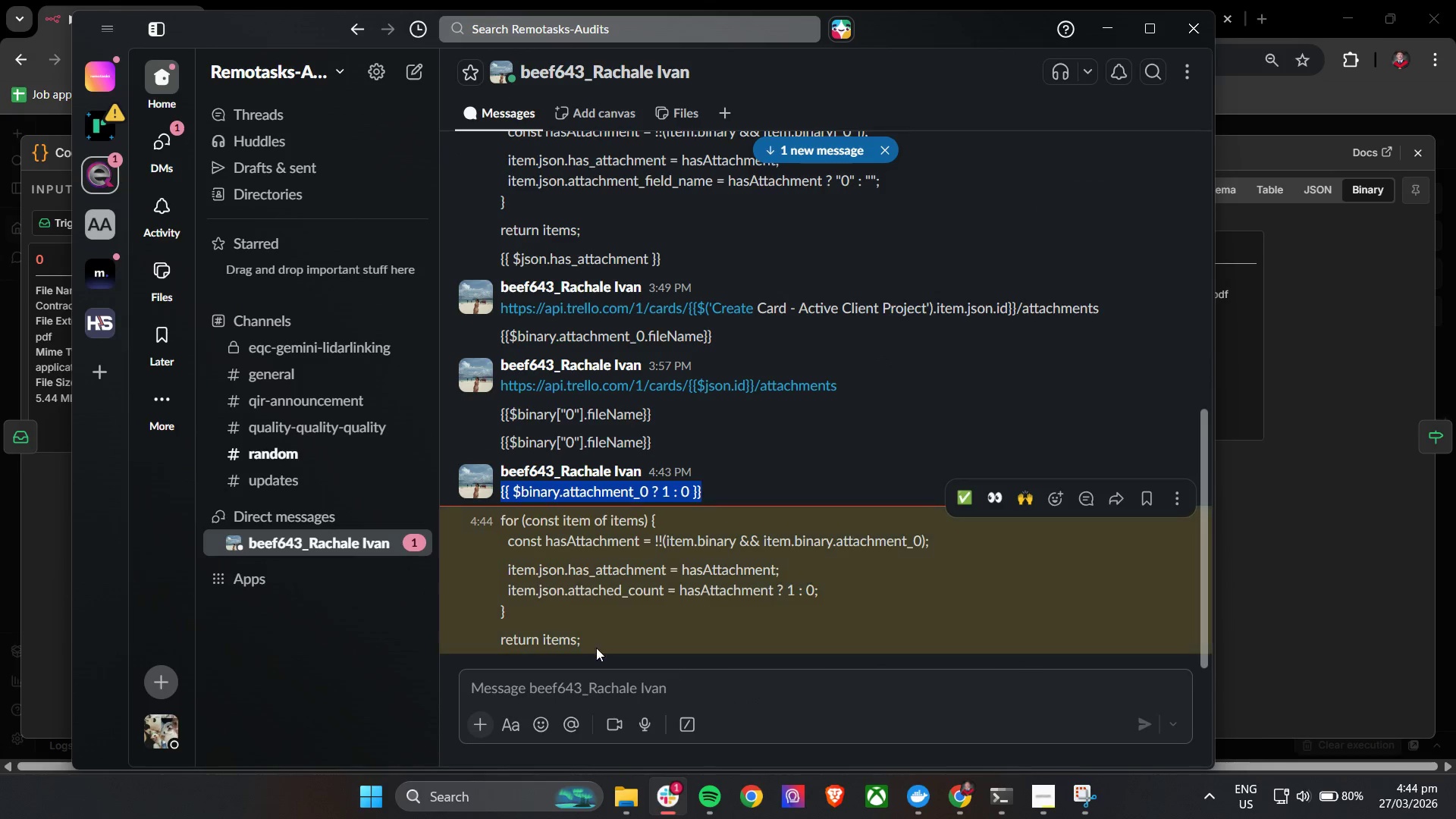 
left_click_drag(start_coordinate=[602, 648], to_coordinate=[494, 523])
 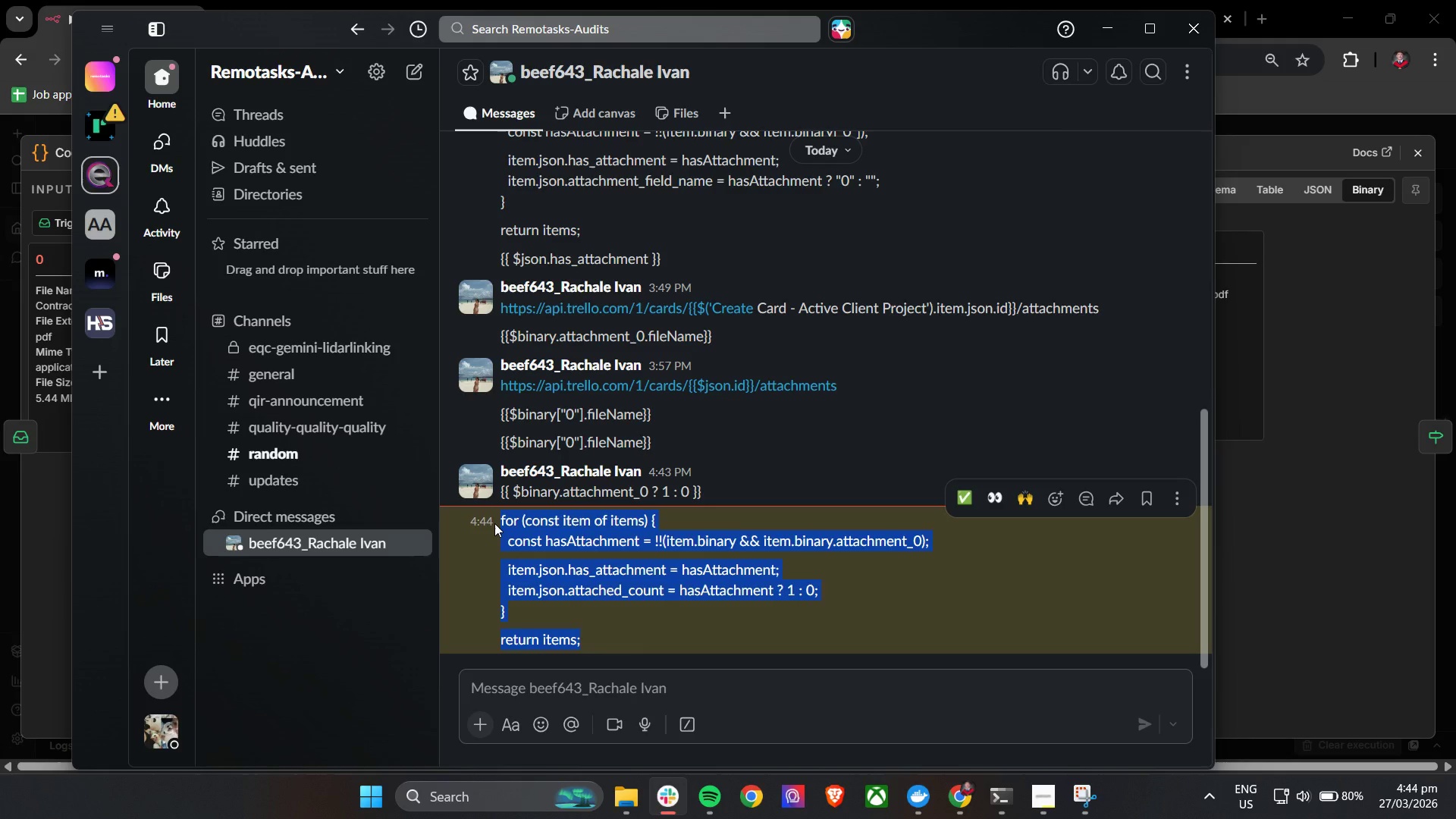 
key(Control+C)
 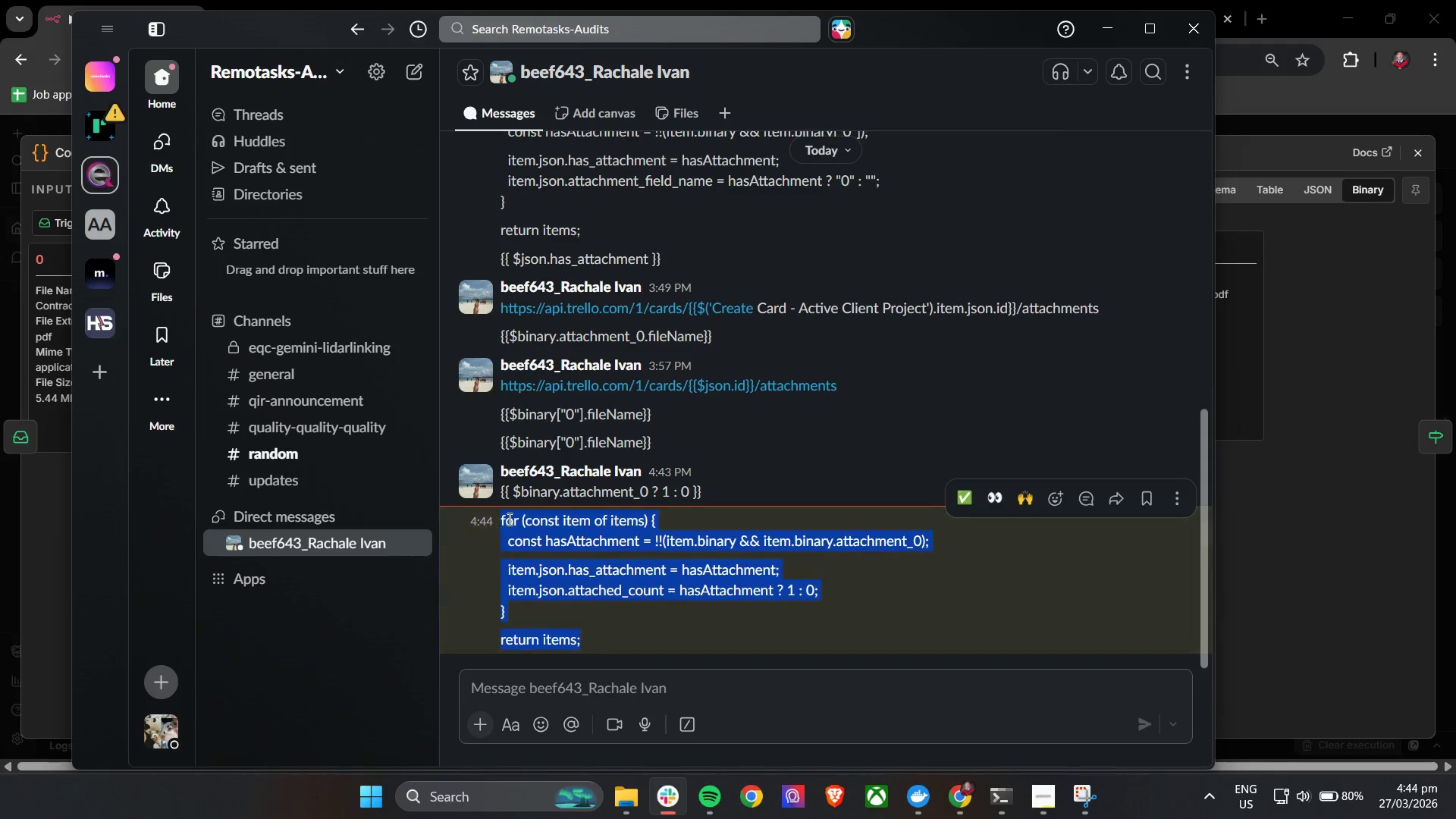 
key(Control+C)
 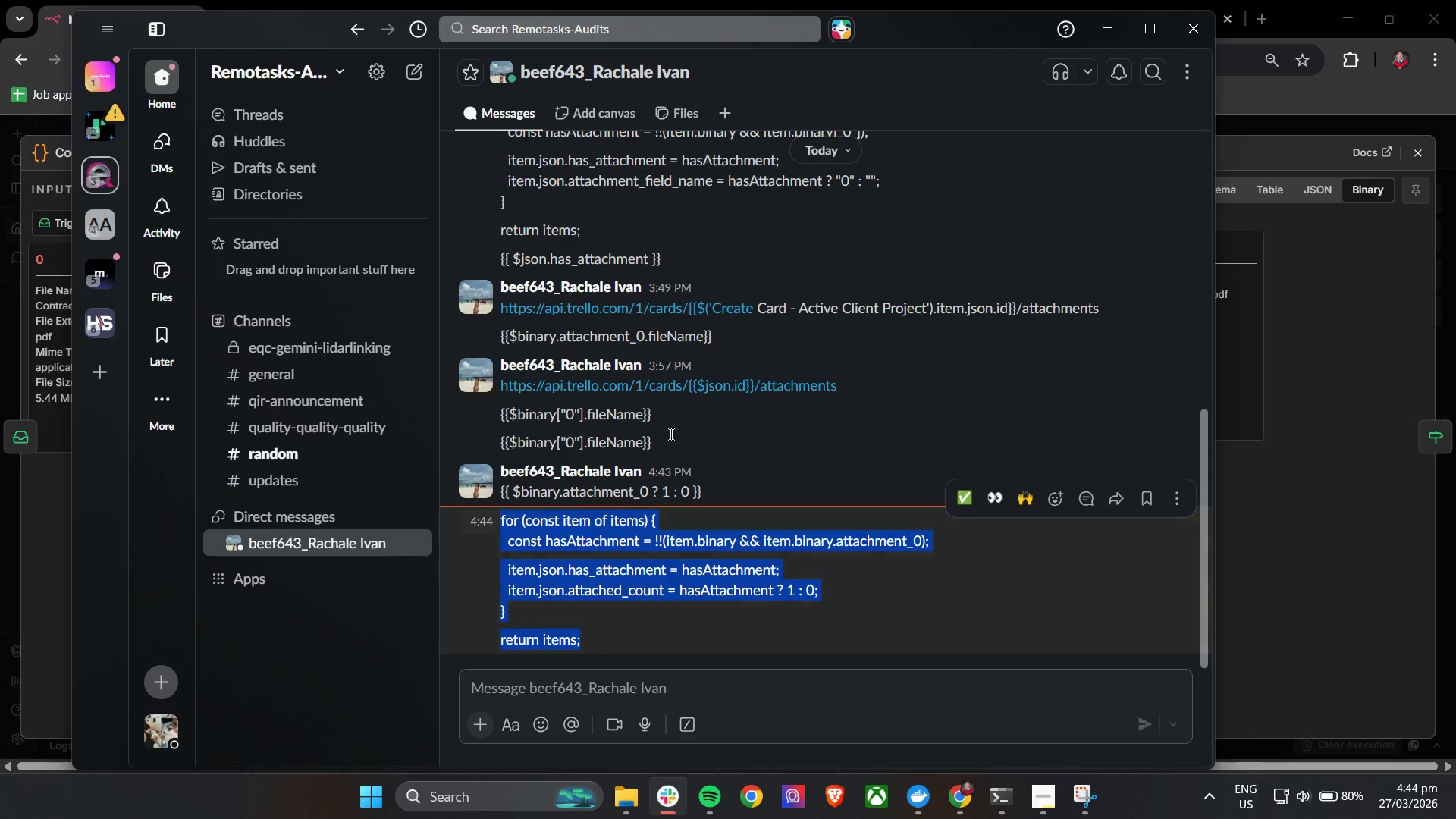 
key(Control+C)
 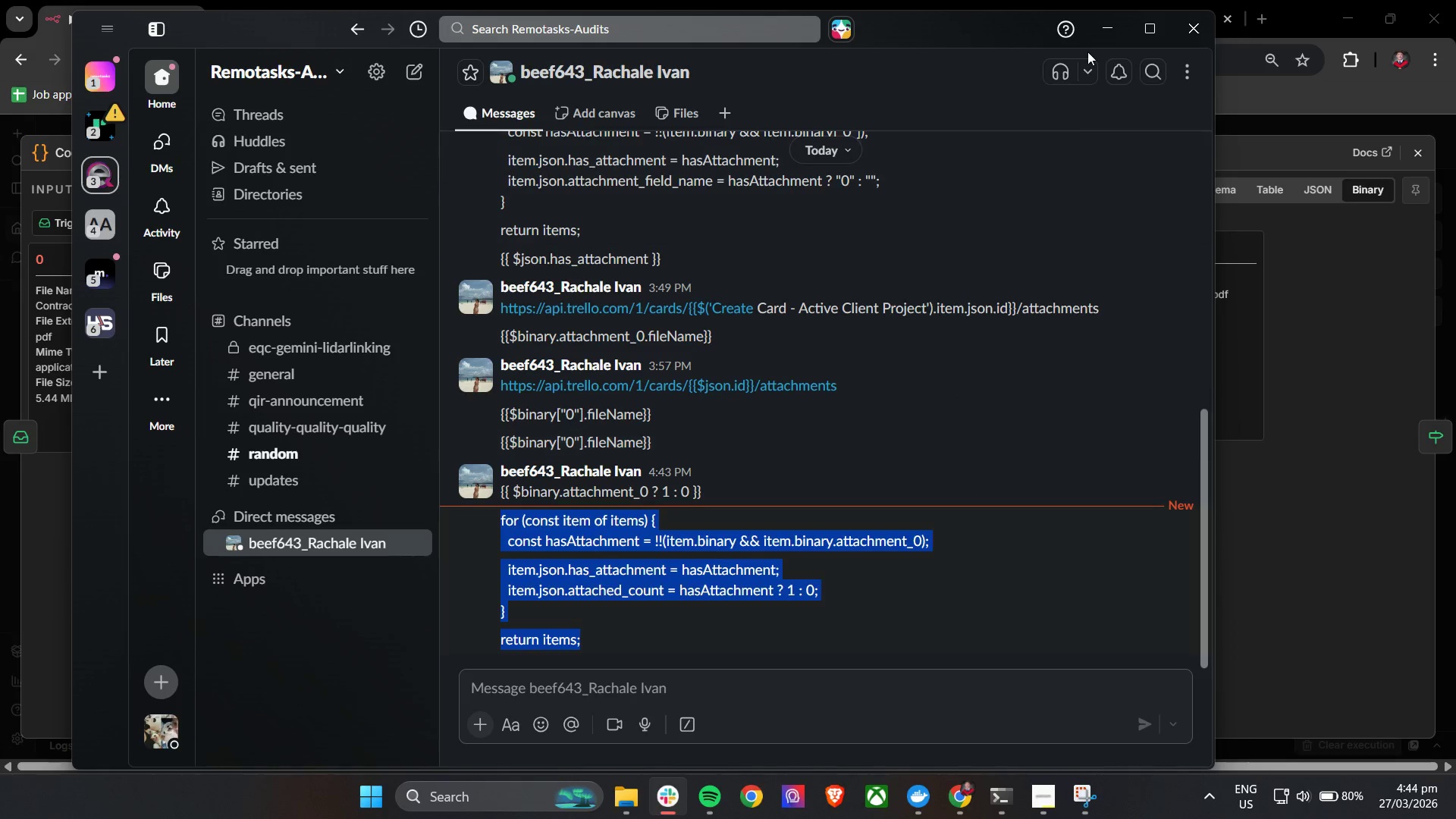 
key(Control+C)
 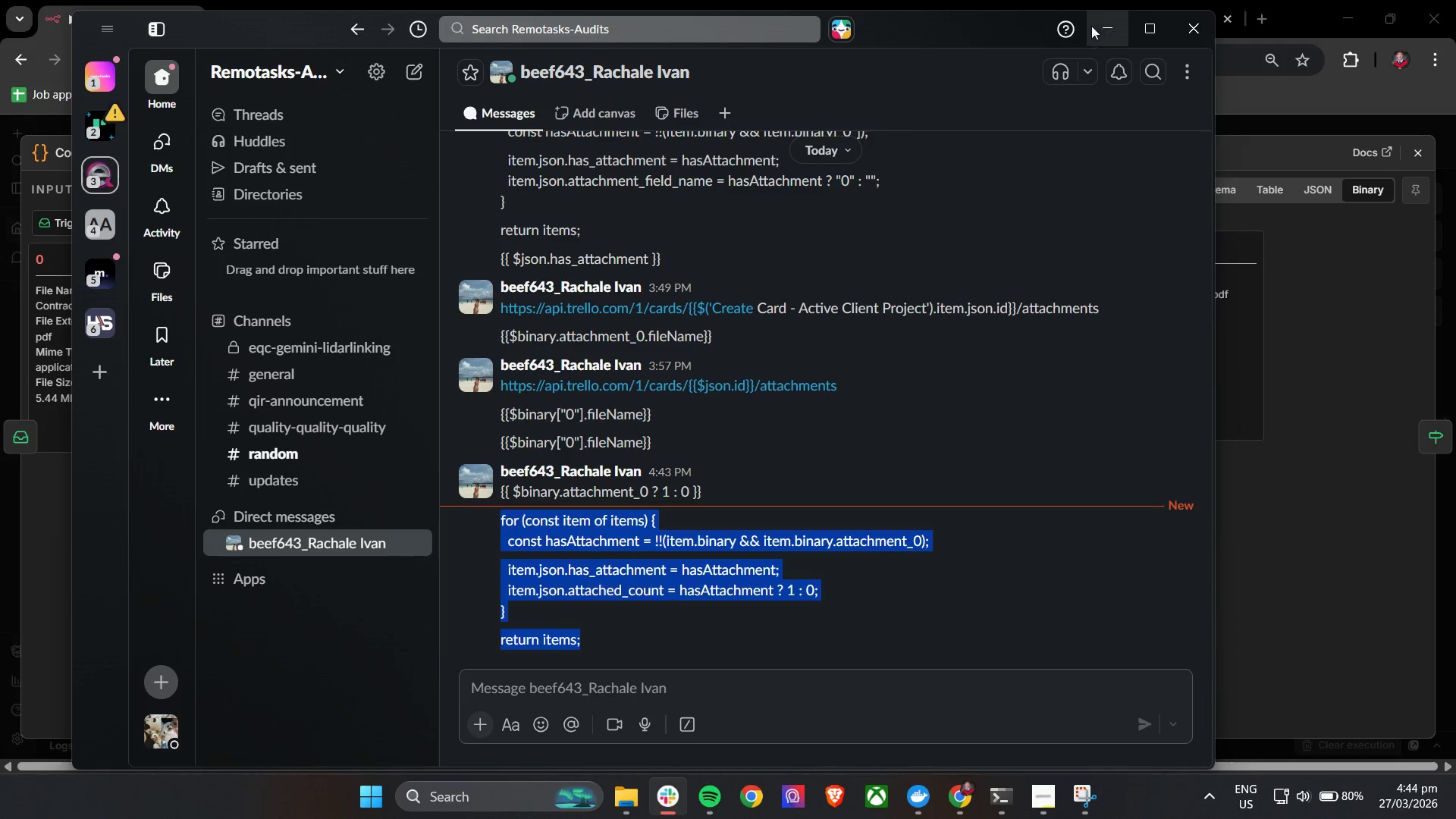 
left_click([1098, 27])
 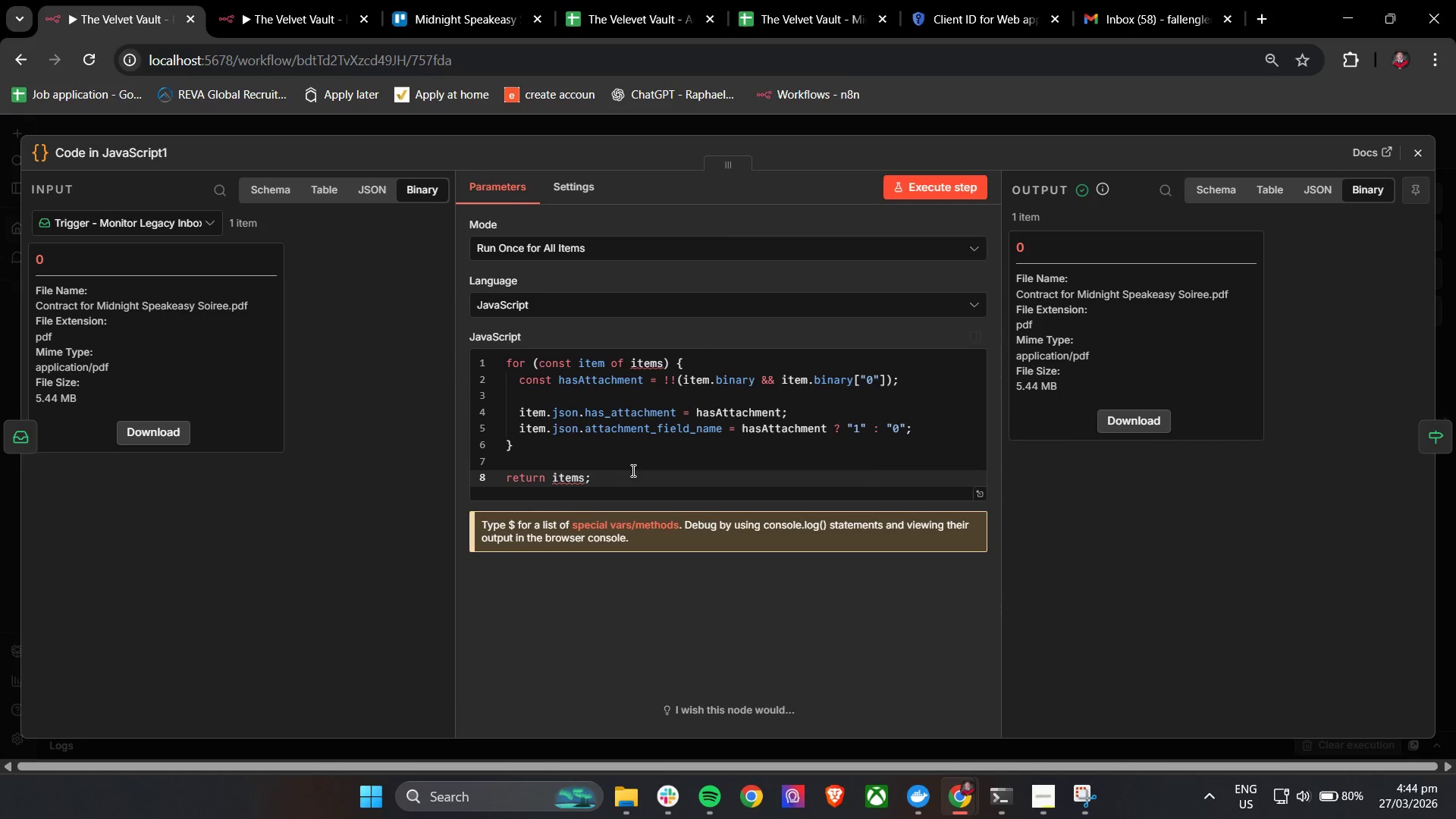 
left_click([631, 463])
 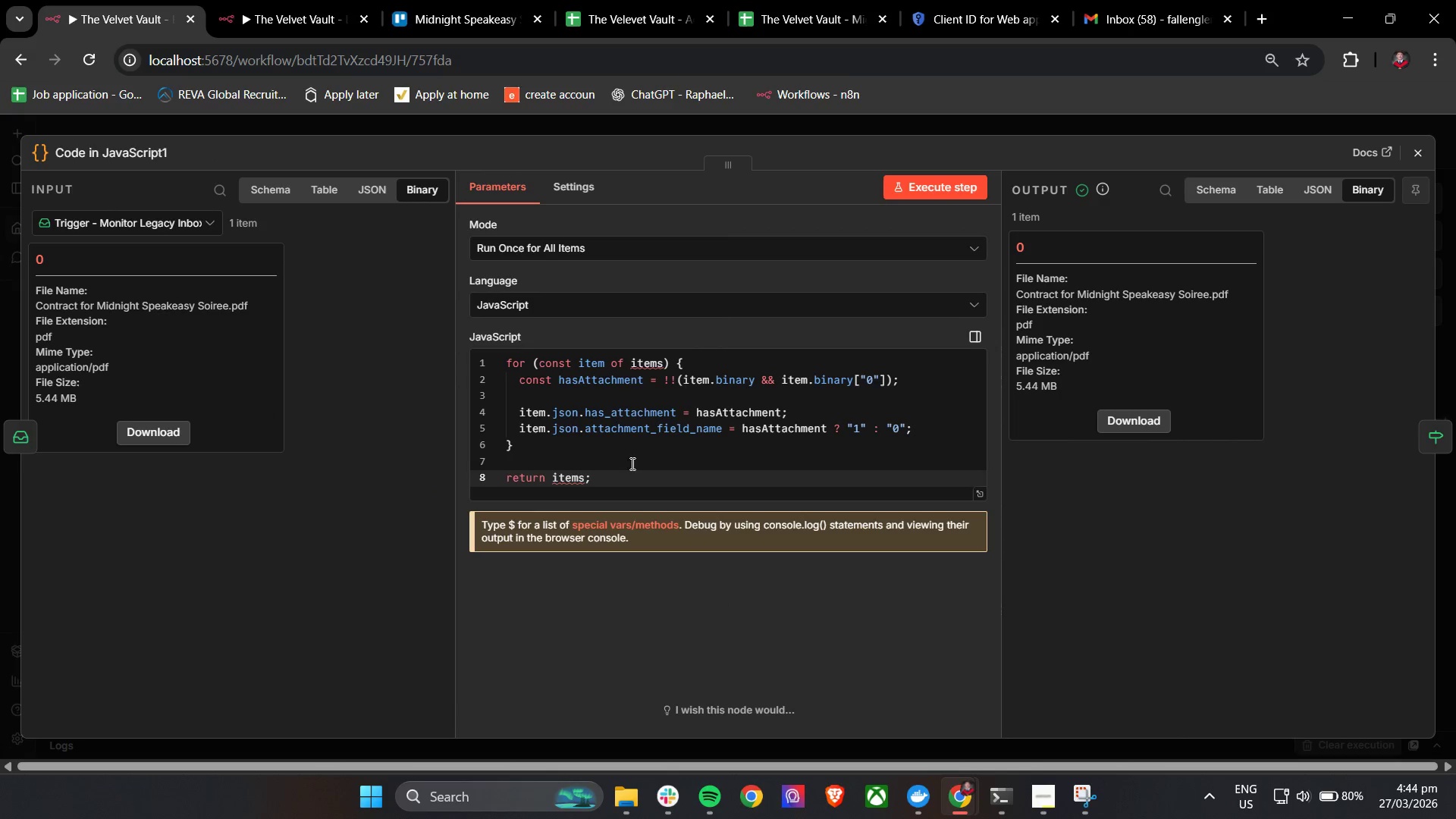 
hold_key(key=ControlLeft, duration=0.5)
 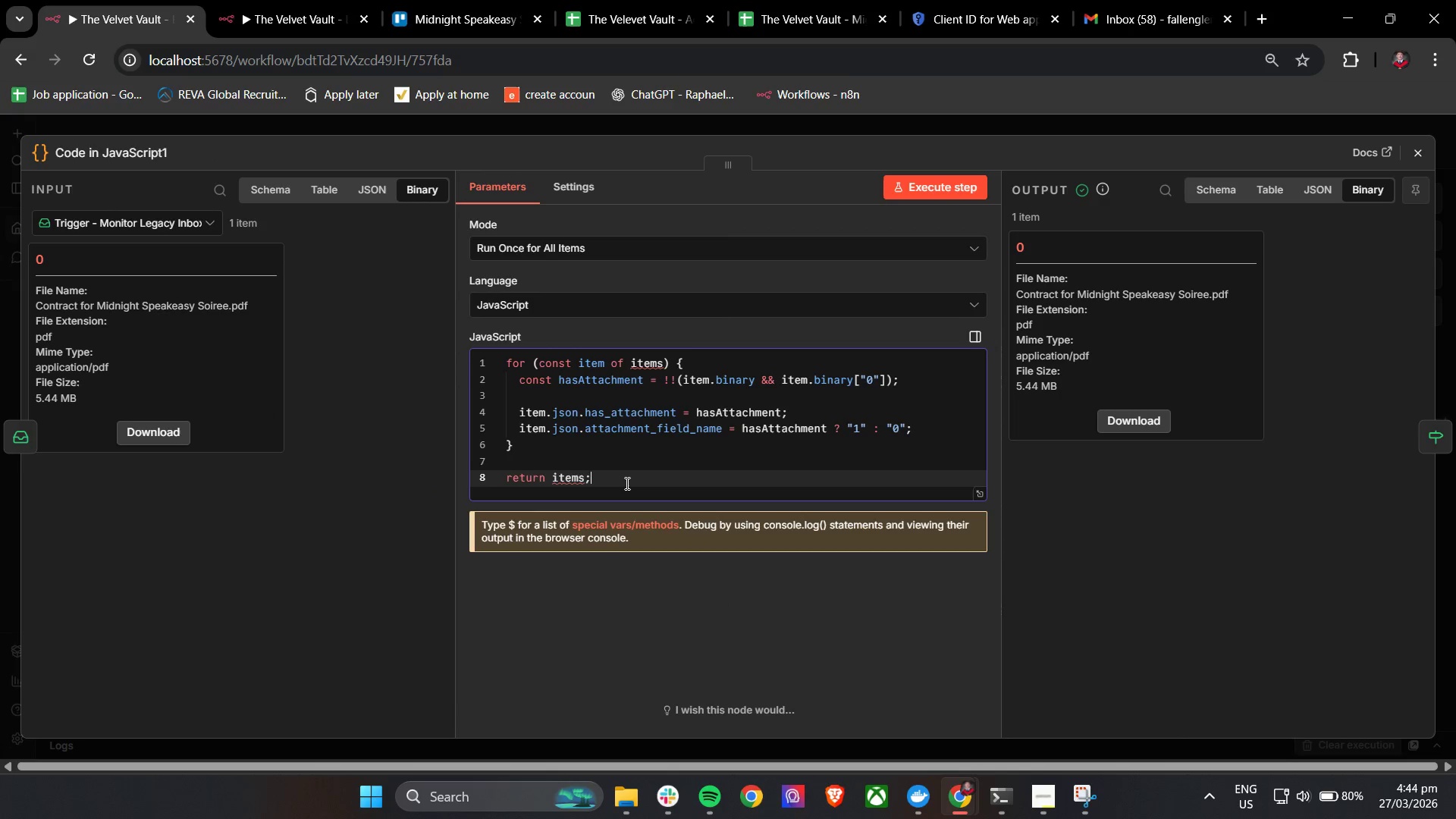 
left_click([626, 483])
 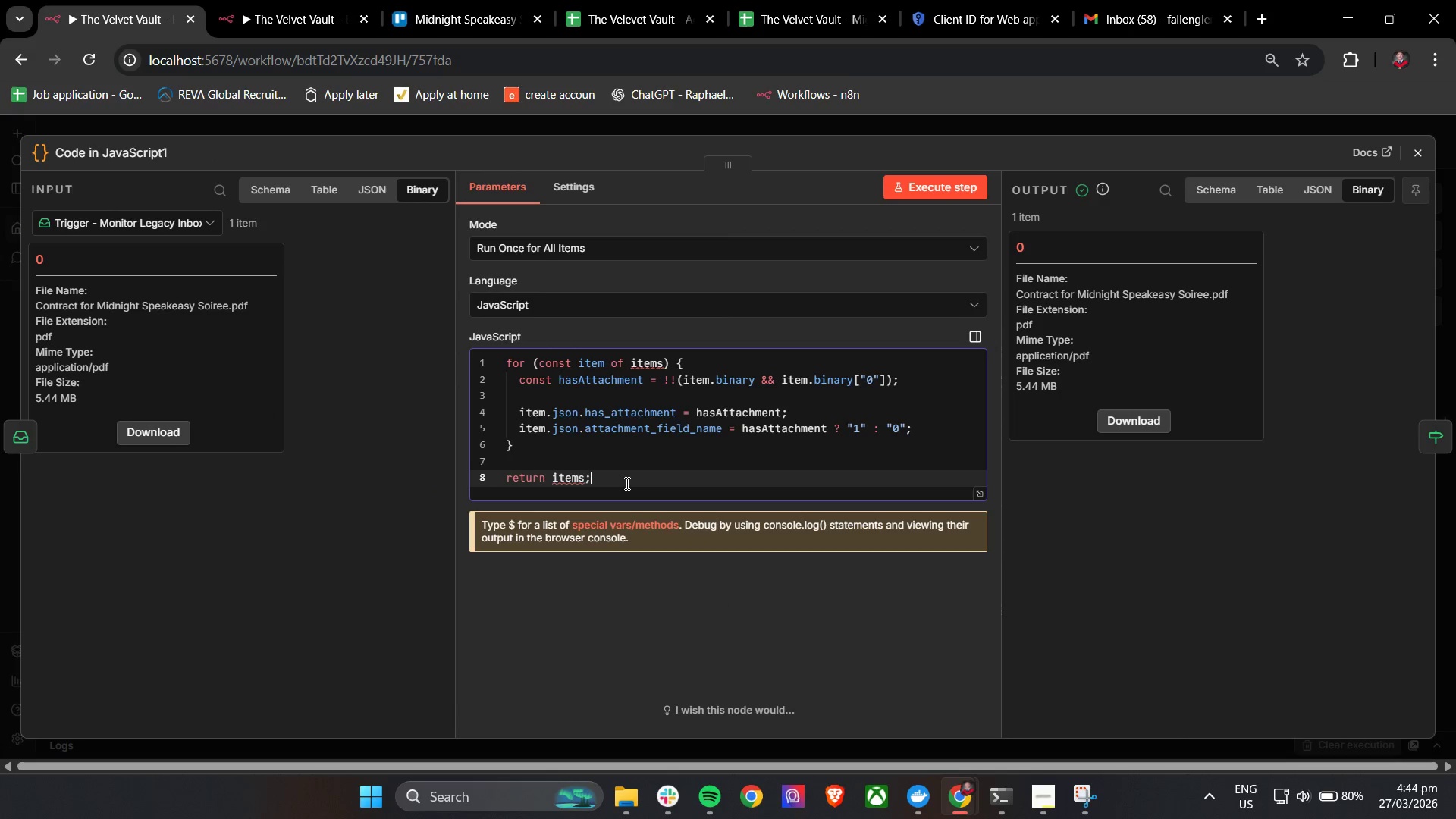 
key(Control+A)
 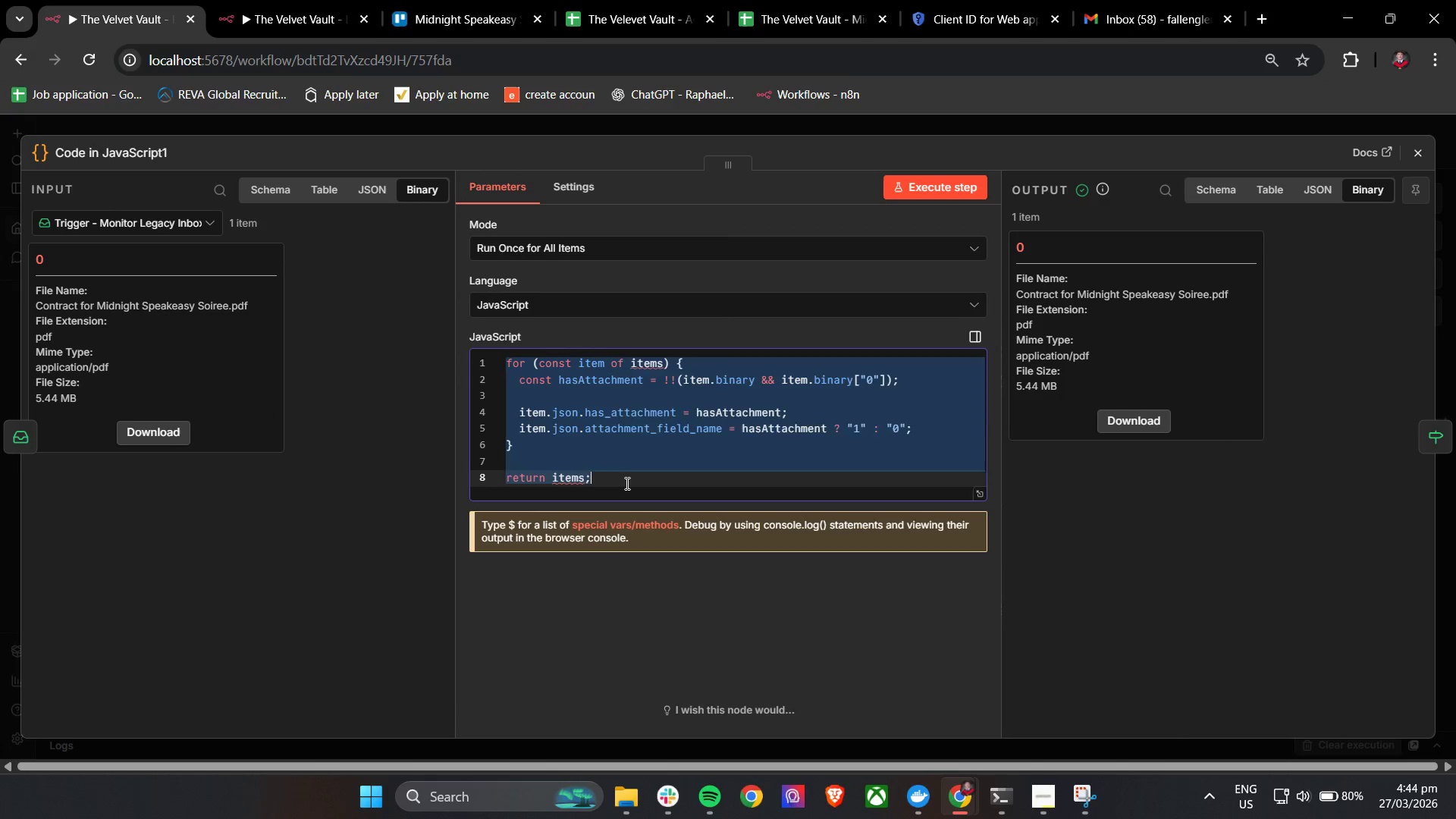 
key(Control+V)
 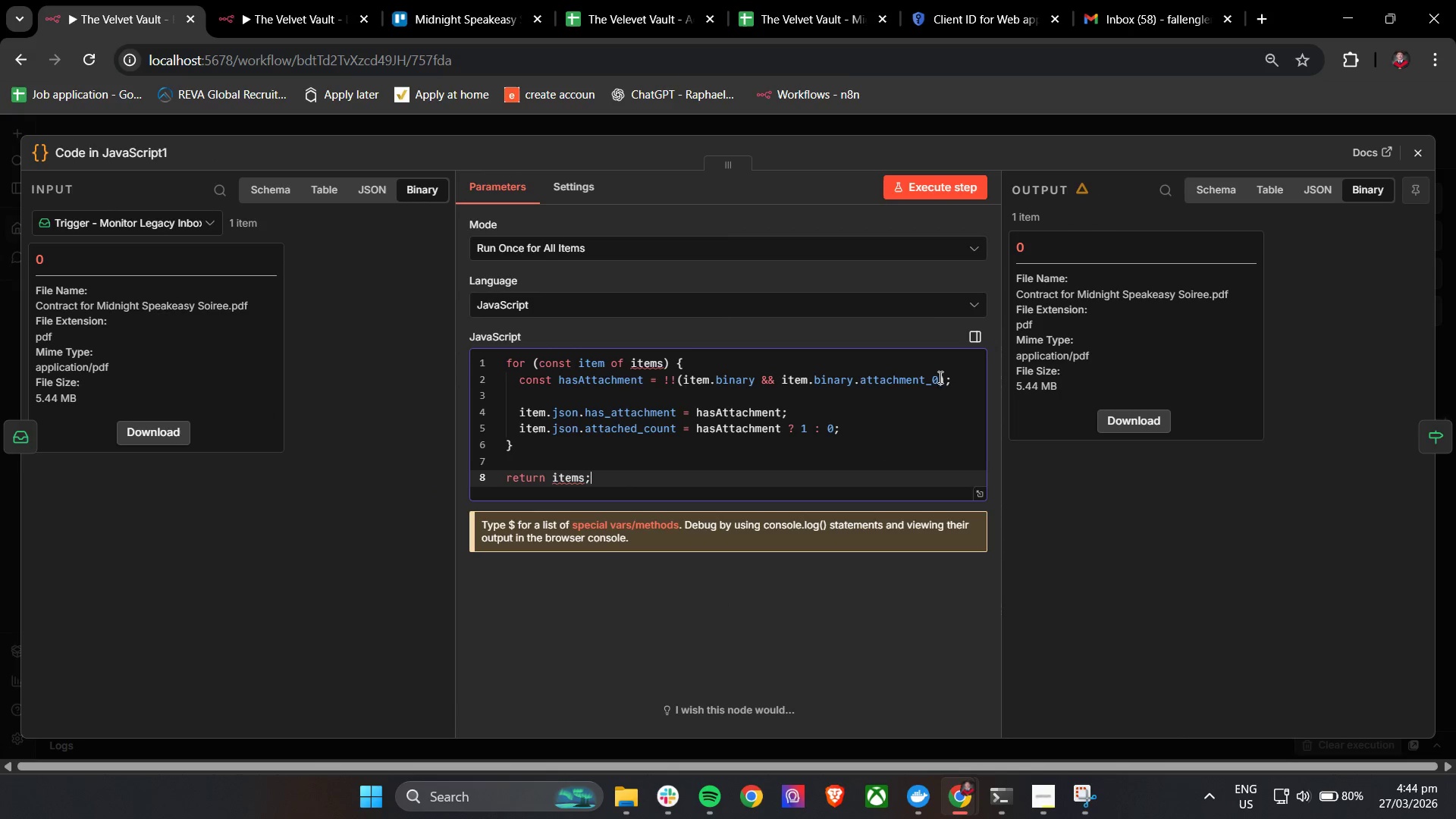 
left_click([933, 189])
 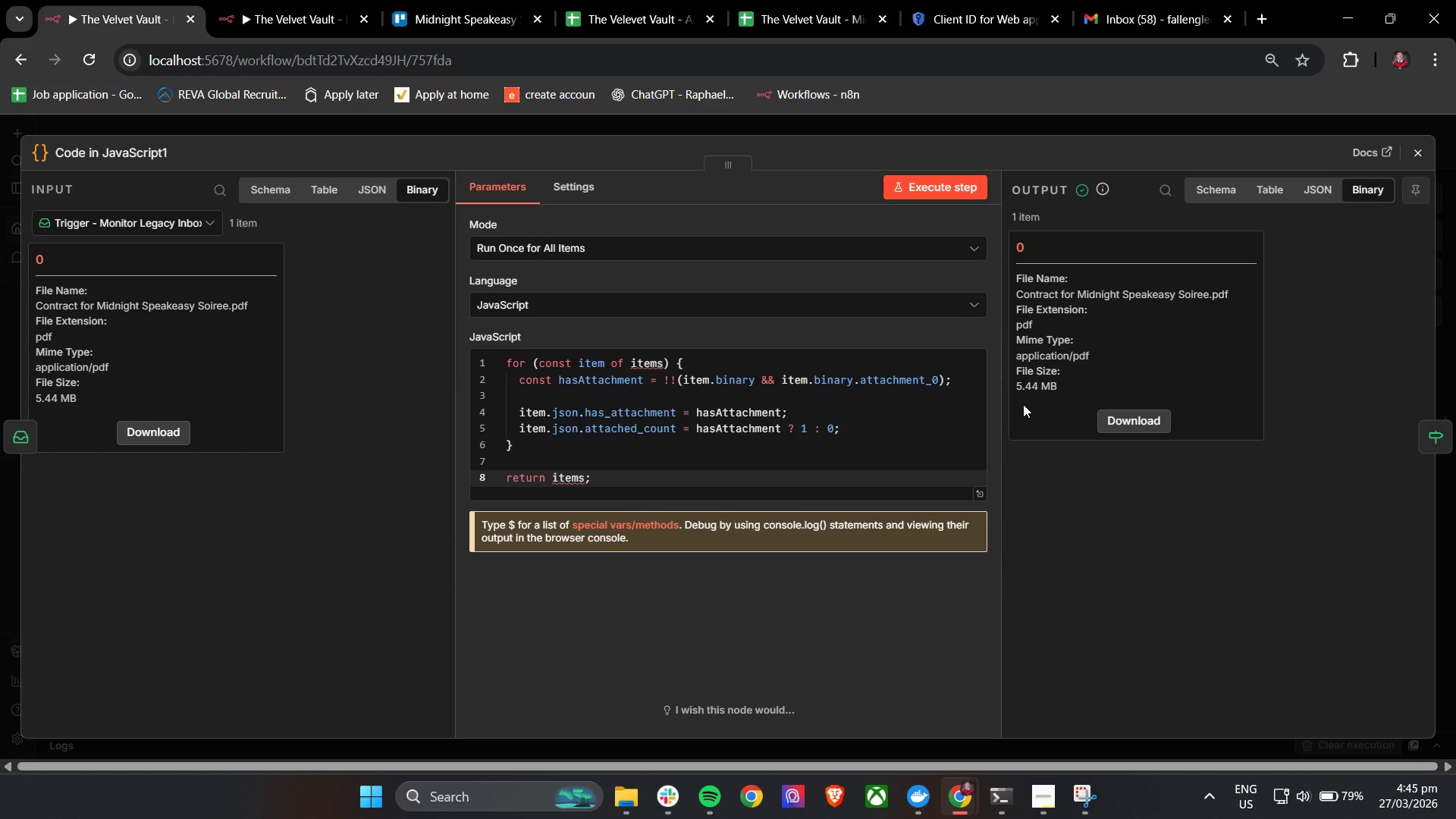 
wait(29.38)
 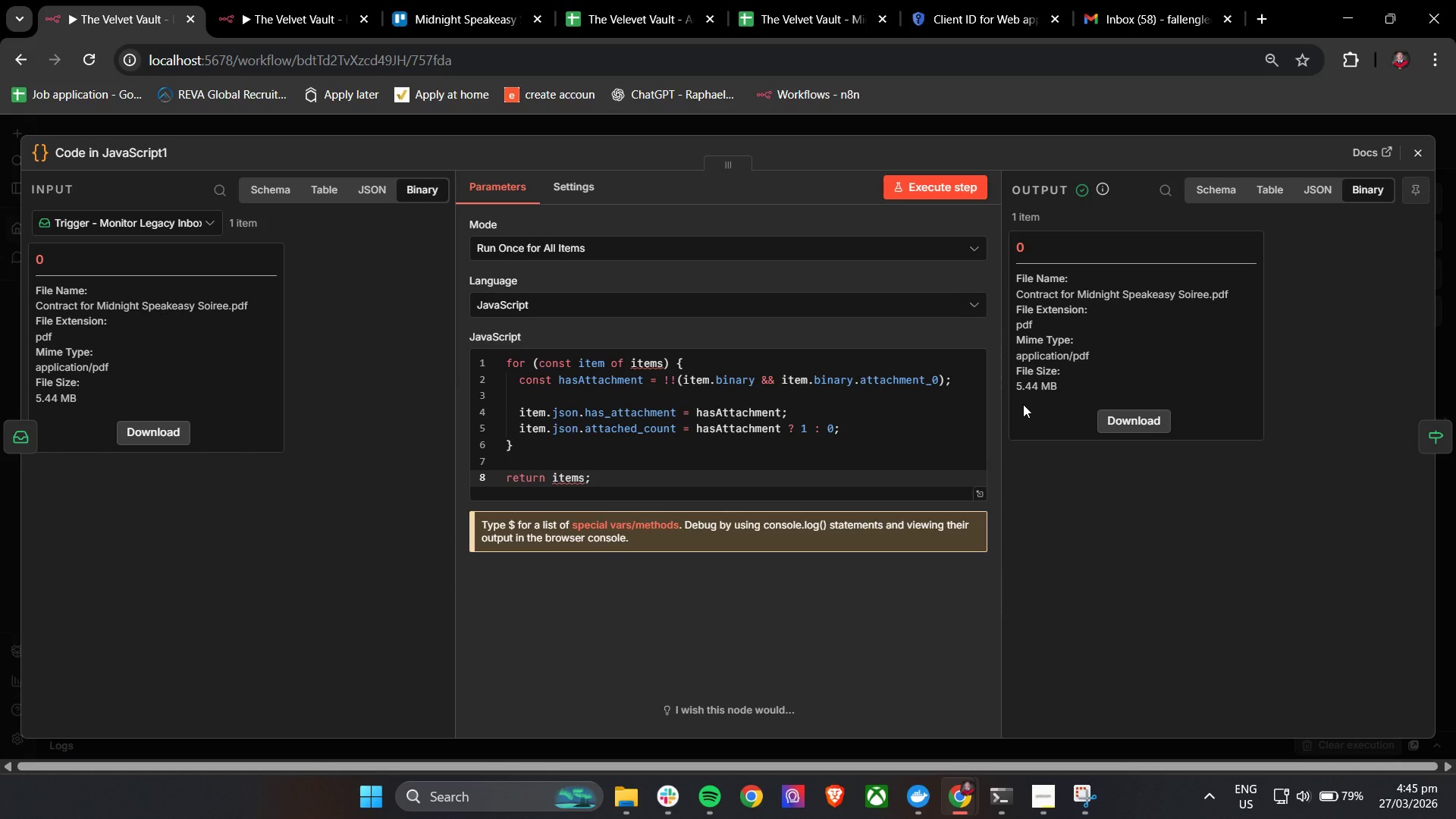 
left_click([1285, 733])
 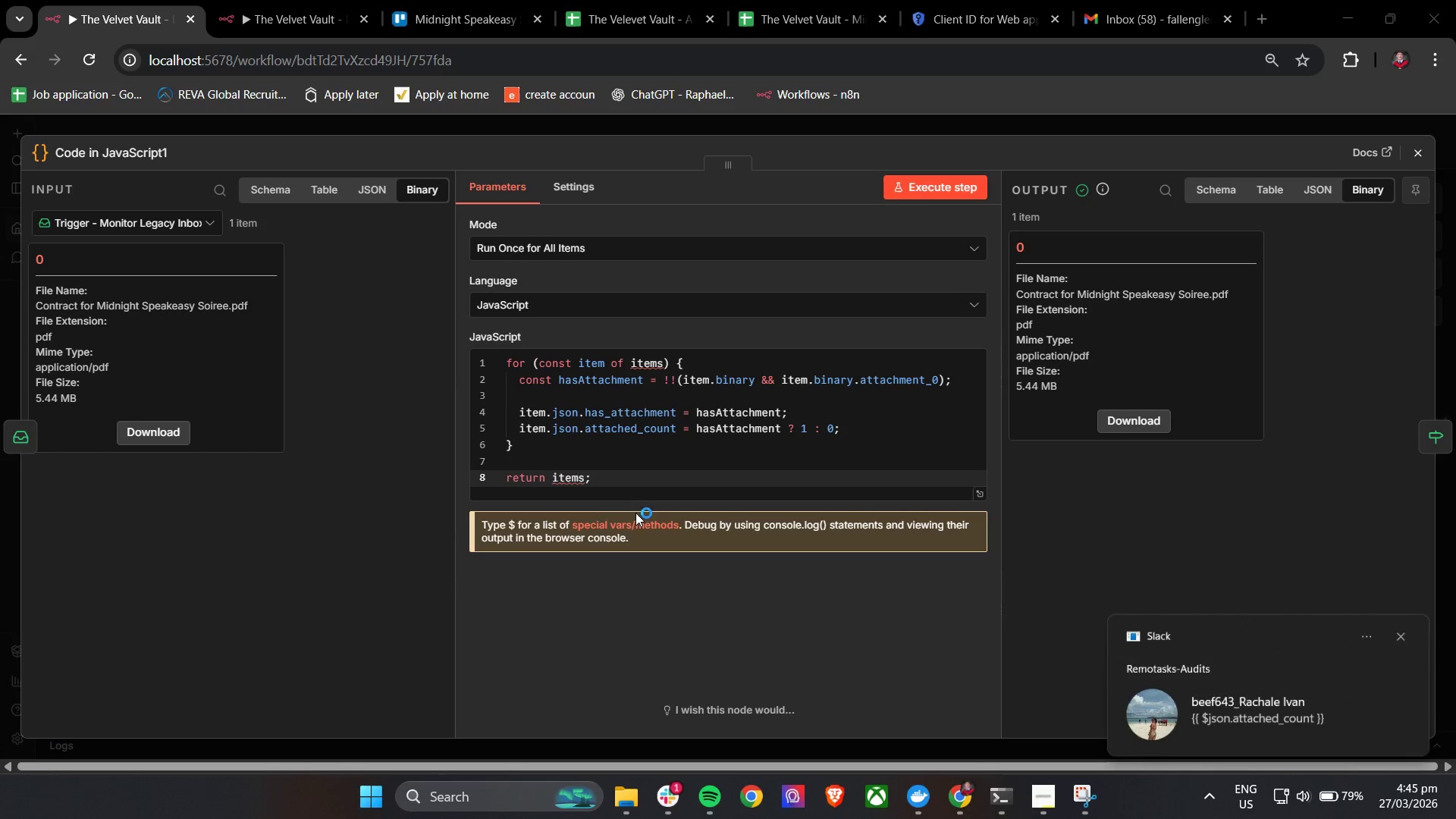 
key(Unknown)
 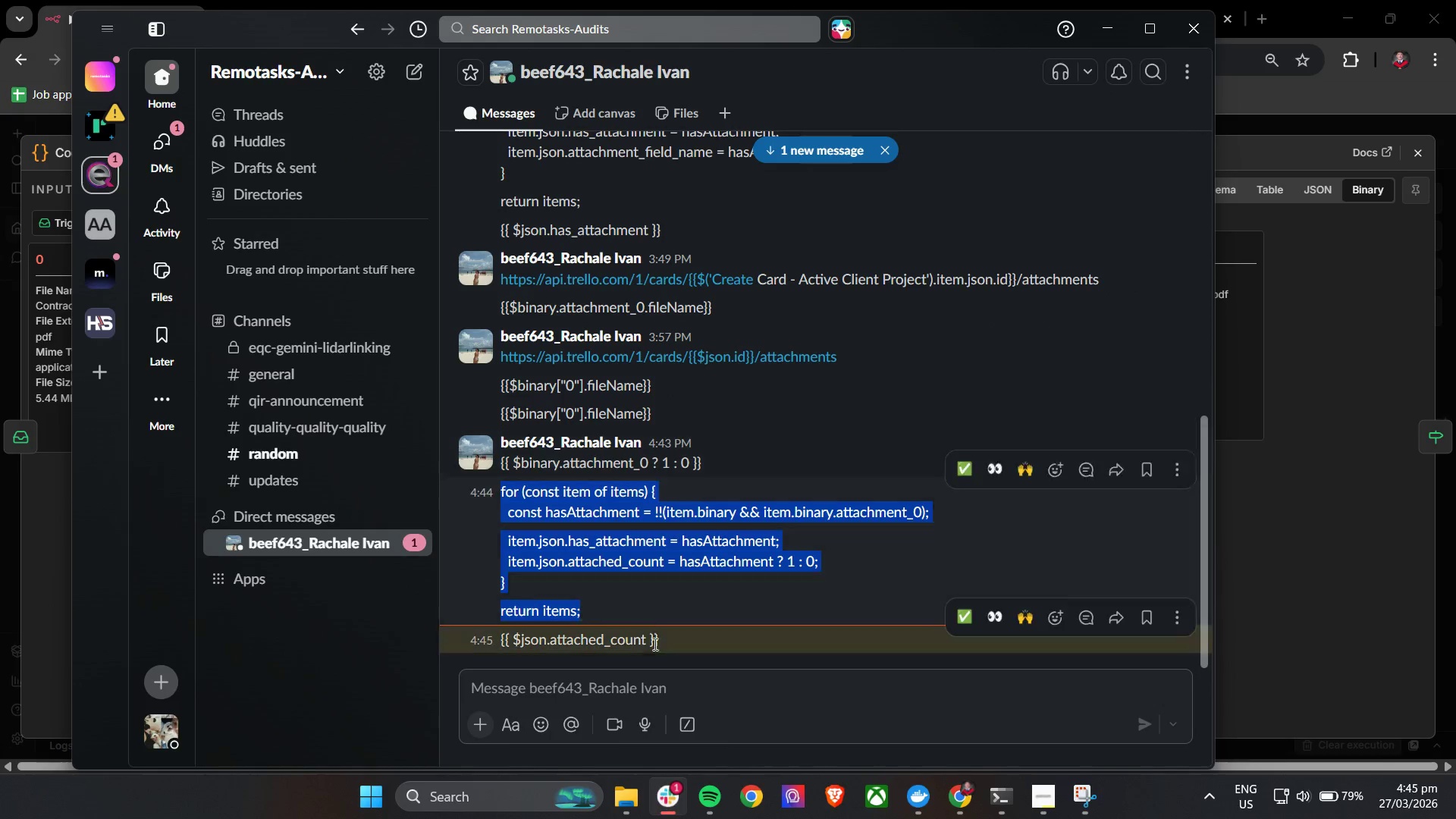 
left_click_drag(start_coordinate=[691, 650], to_coordinate=[494, 643])
 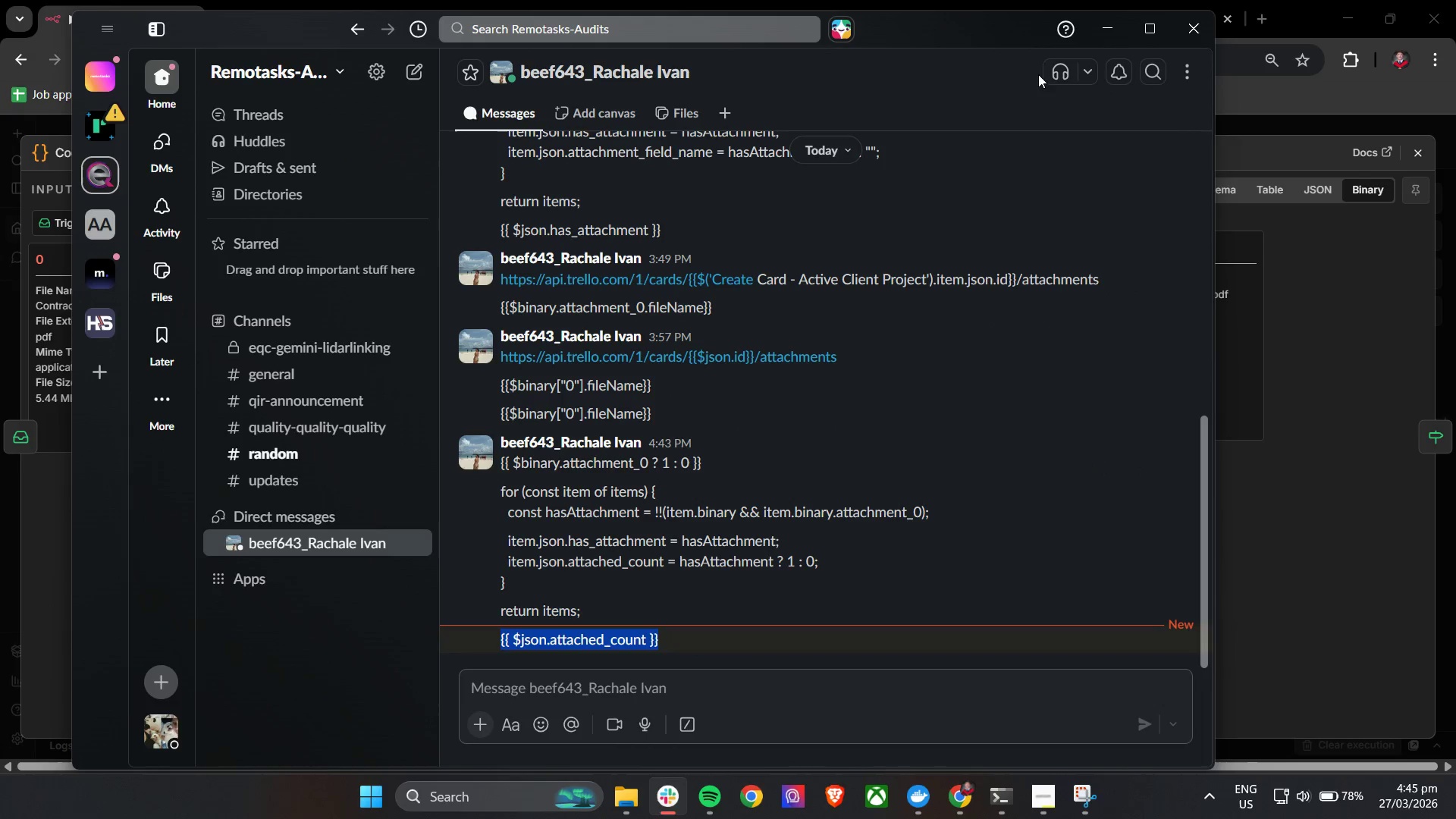 
key(Control+C)
 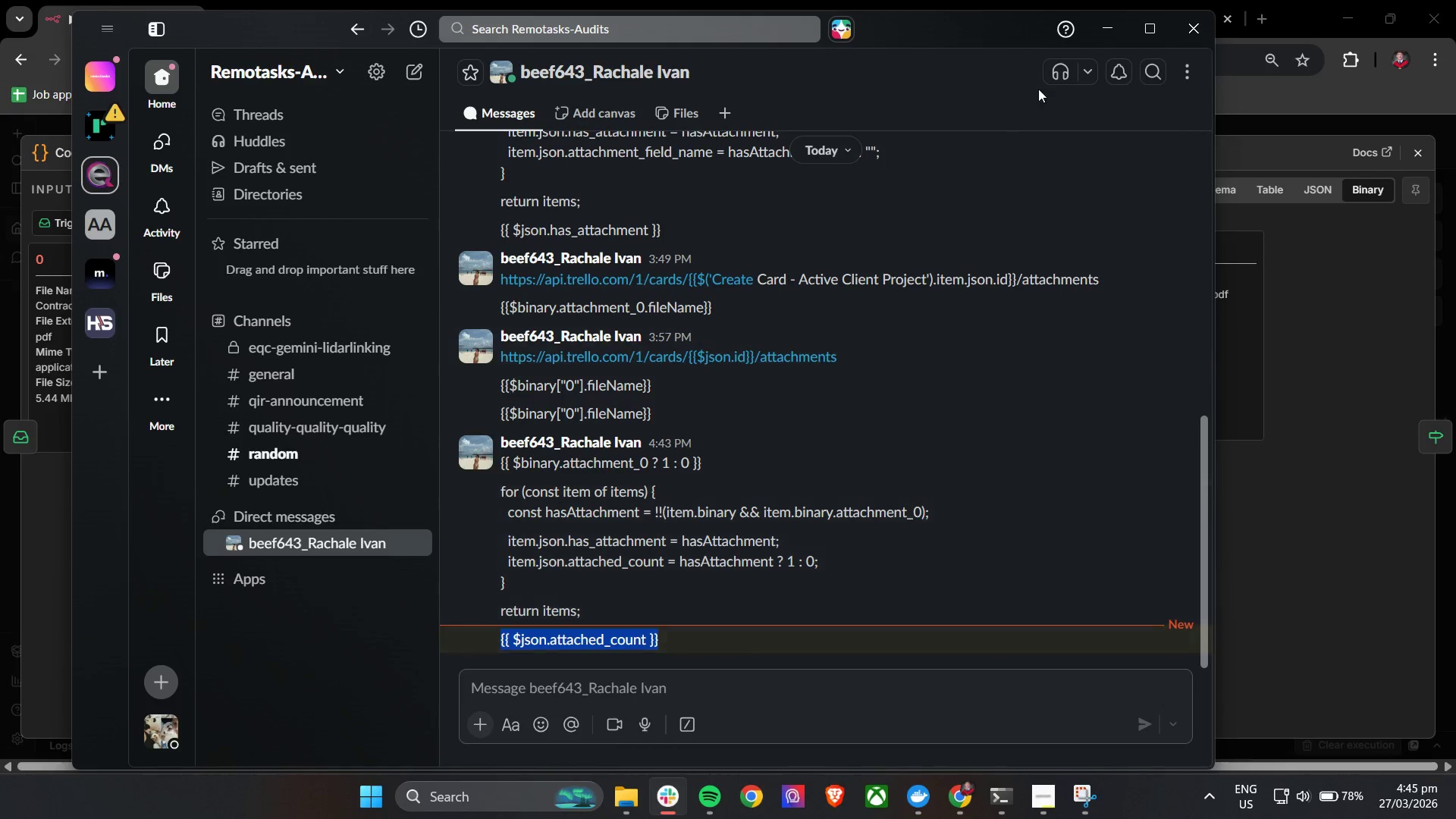 
key(Control+C)
 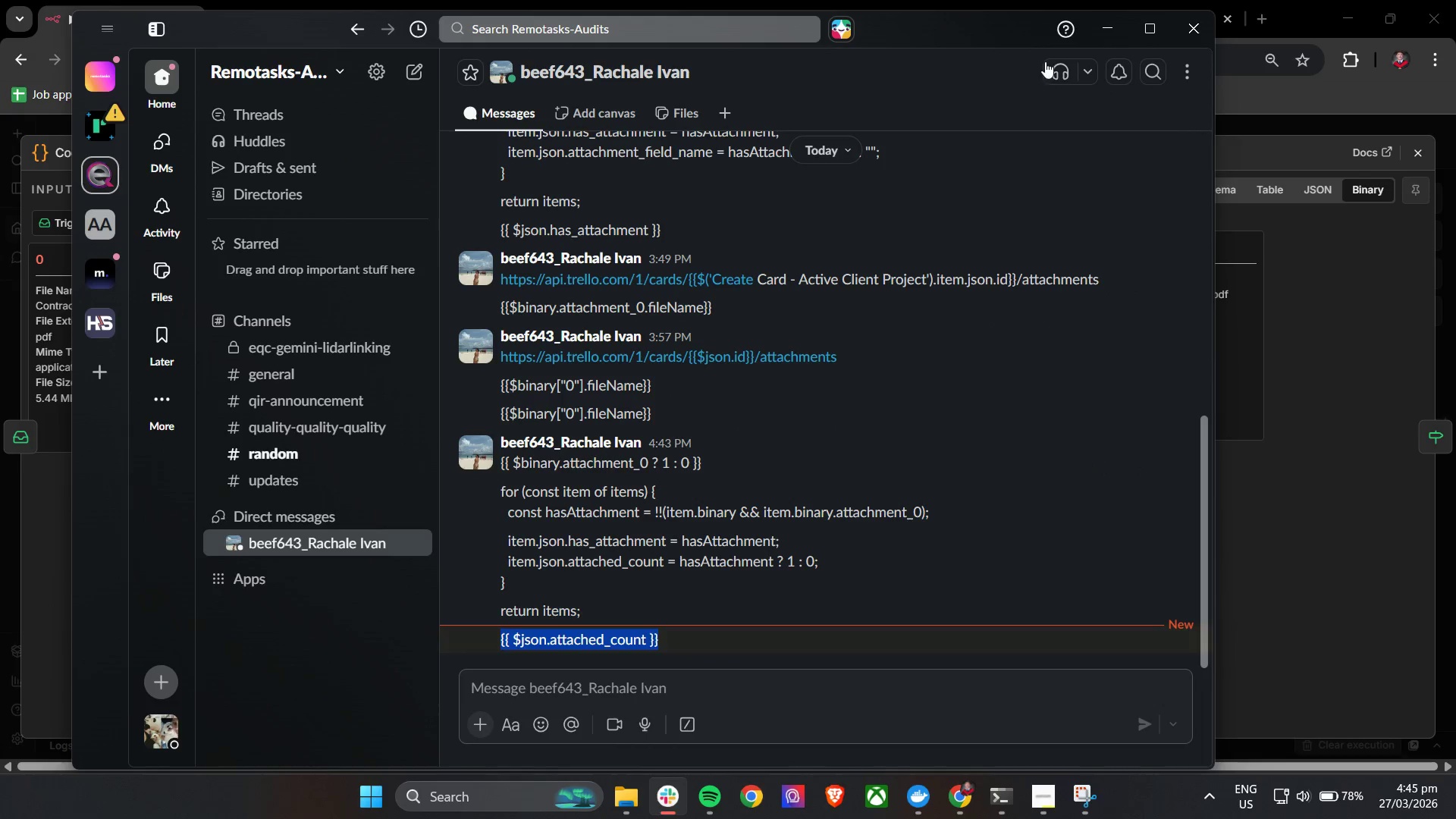 
key(Control+C)
 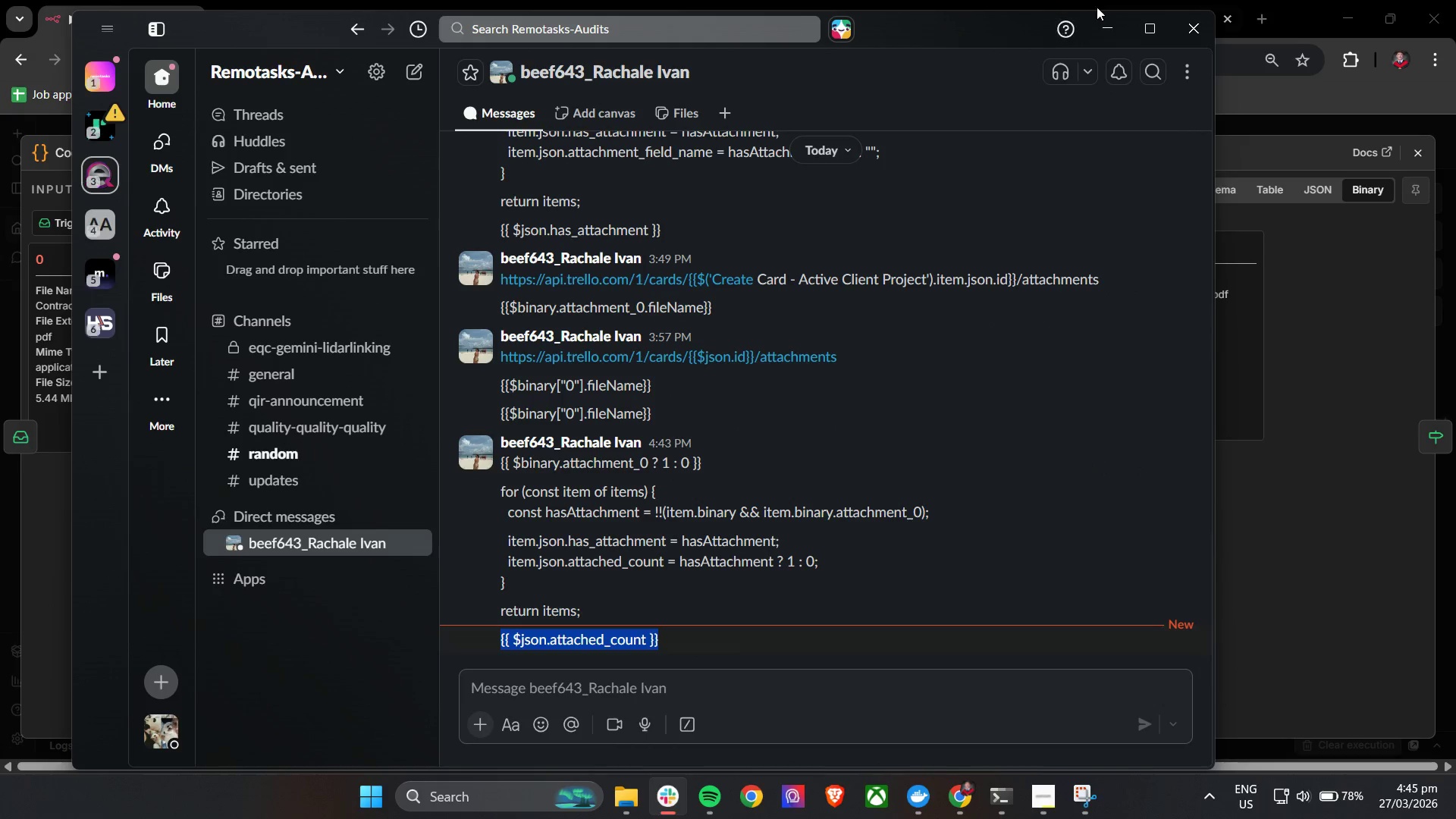 
key(Control+C)
 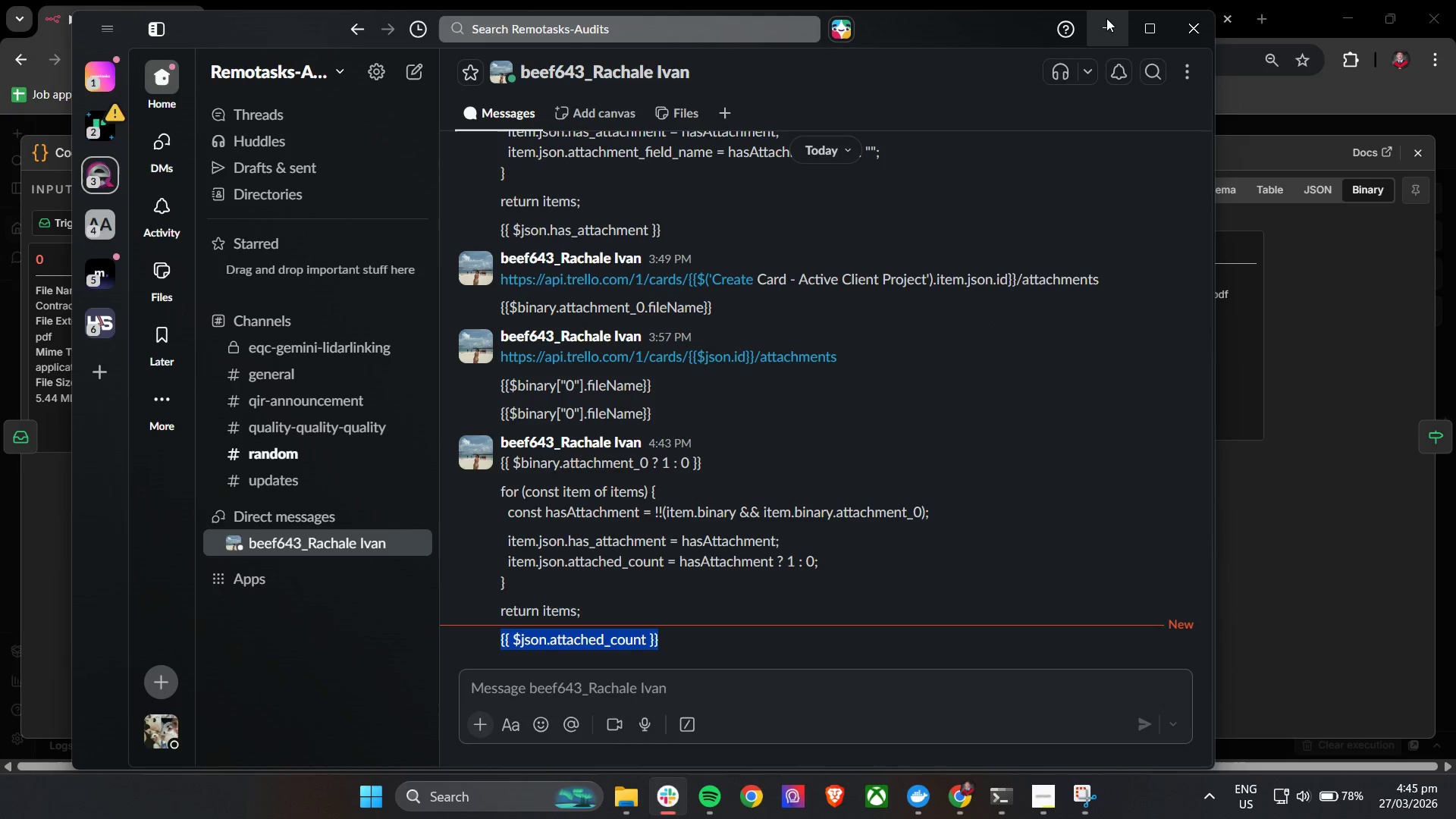 
left_click([1106, 18])
 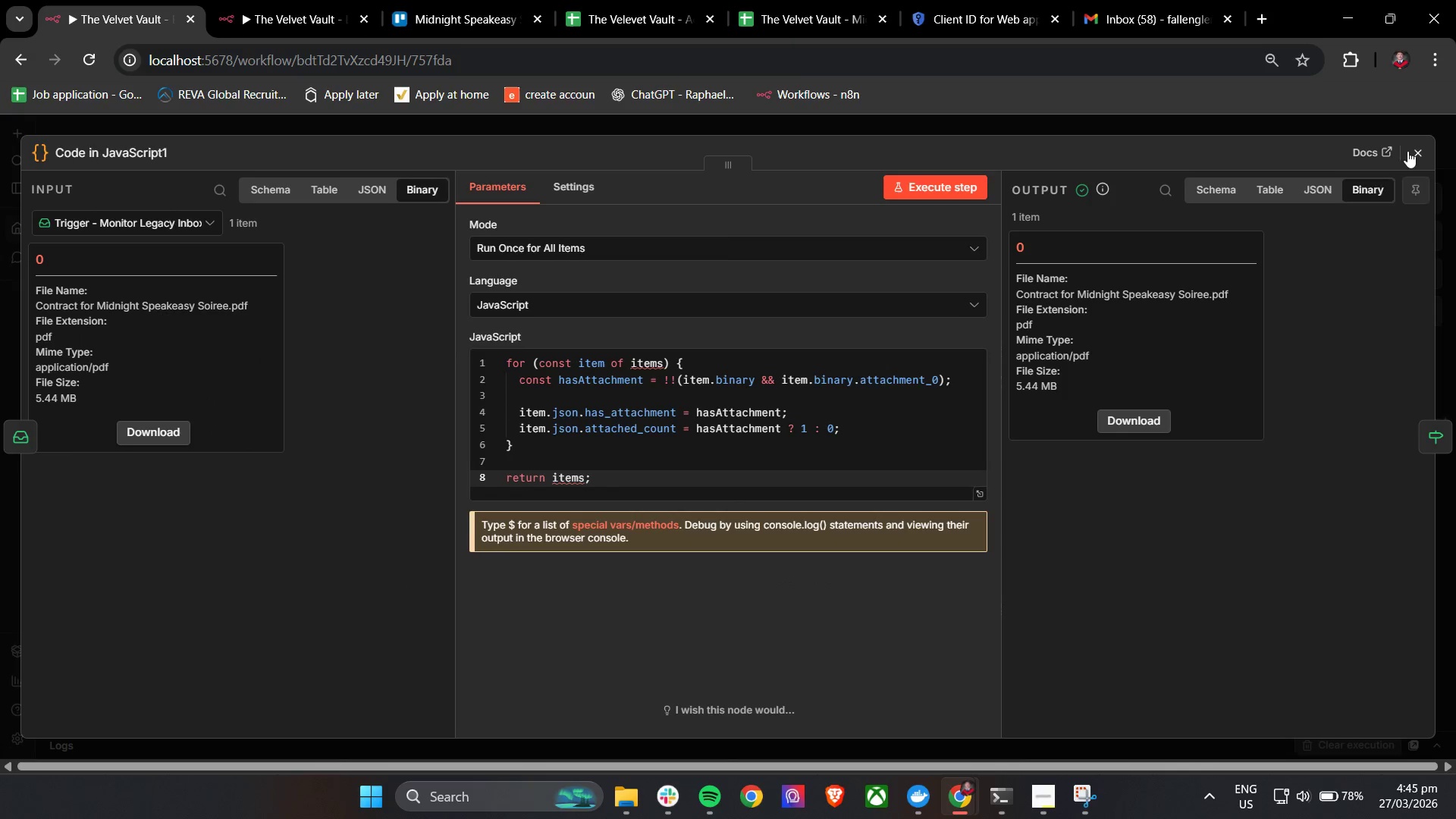 
left_click([1417, 153])
 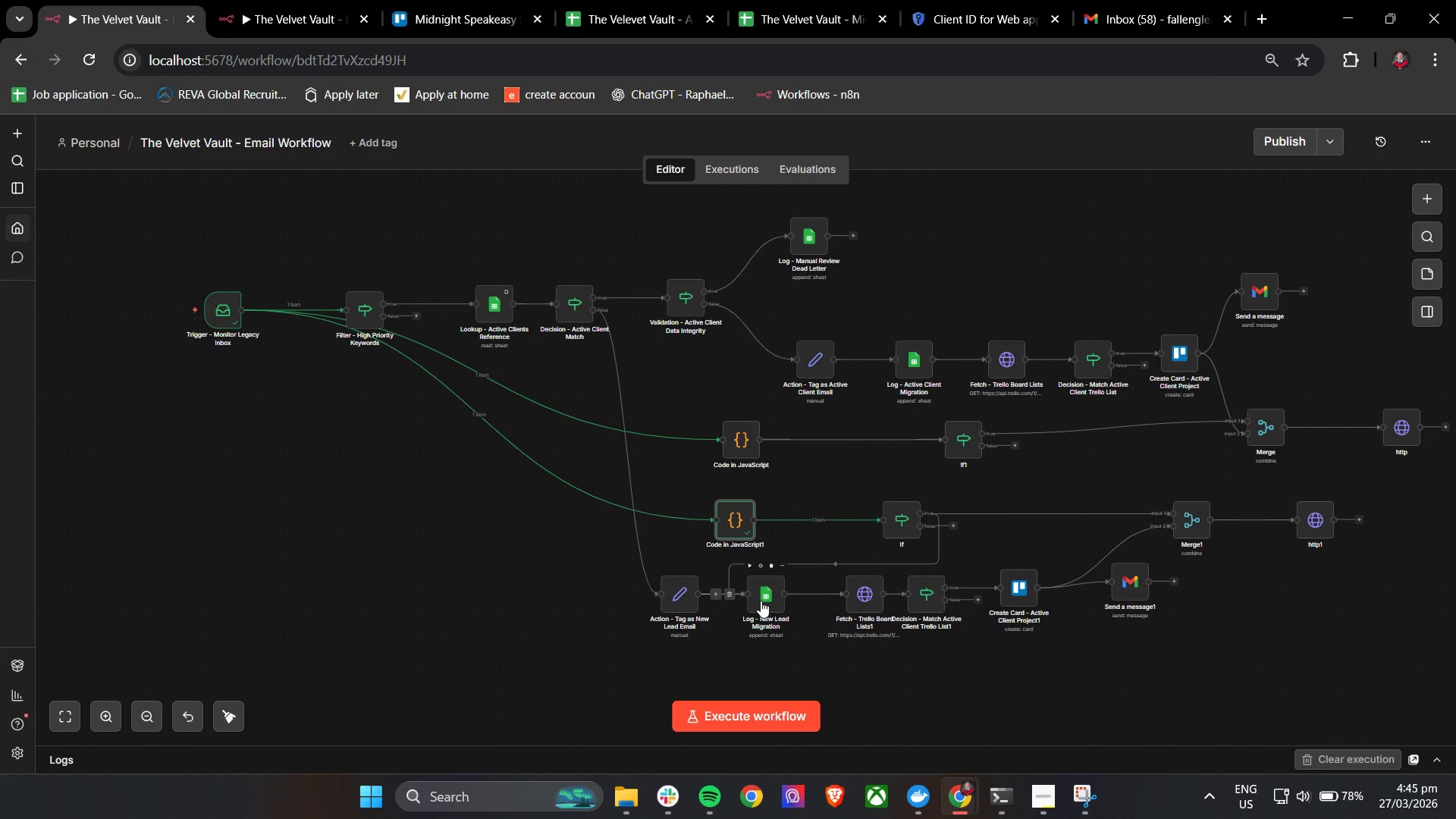 
double_click([761, 601])
 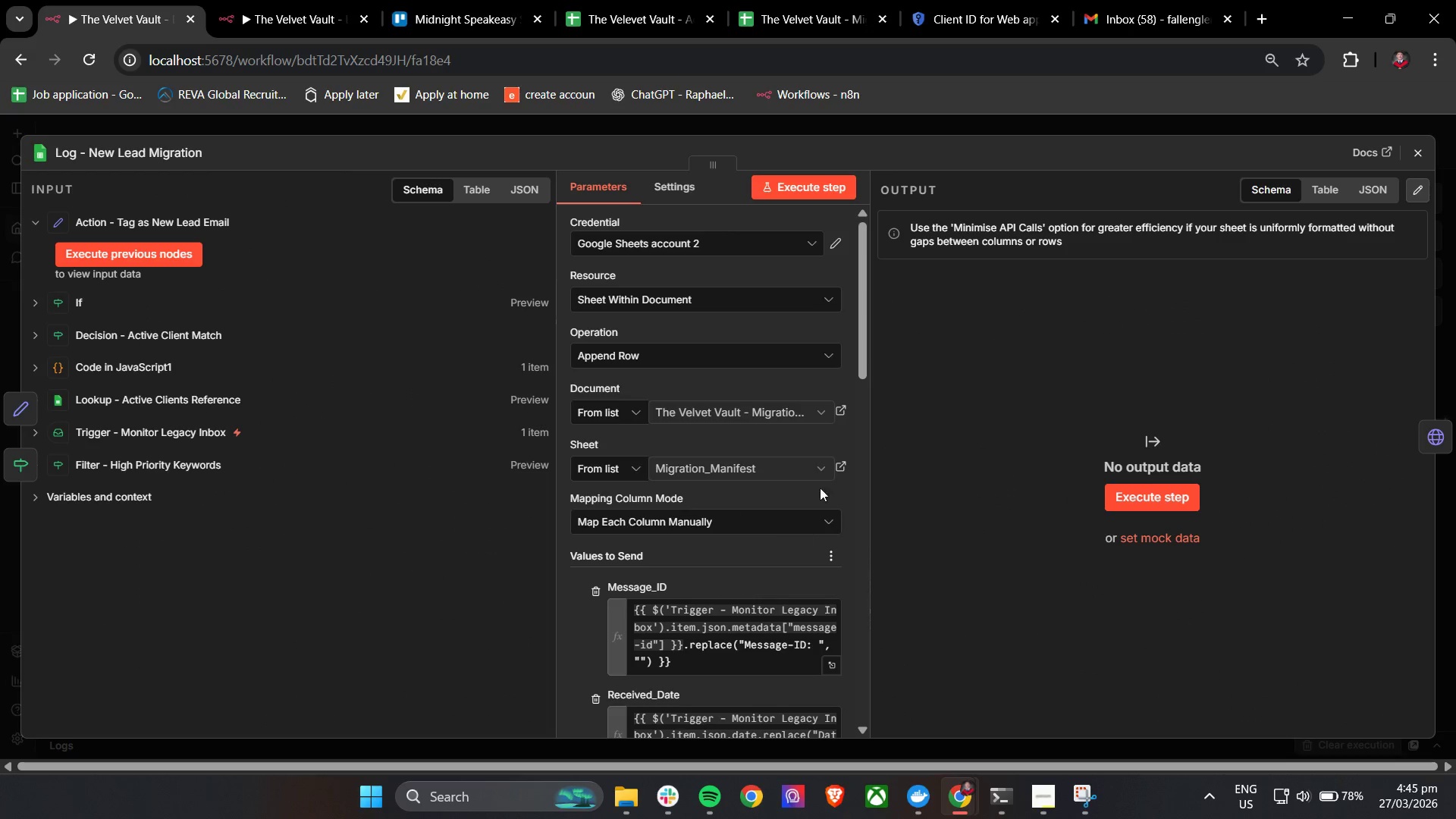 
scroll: coordinate [684, 542], scroll_direction: down, amount: 7.0
 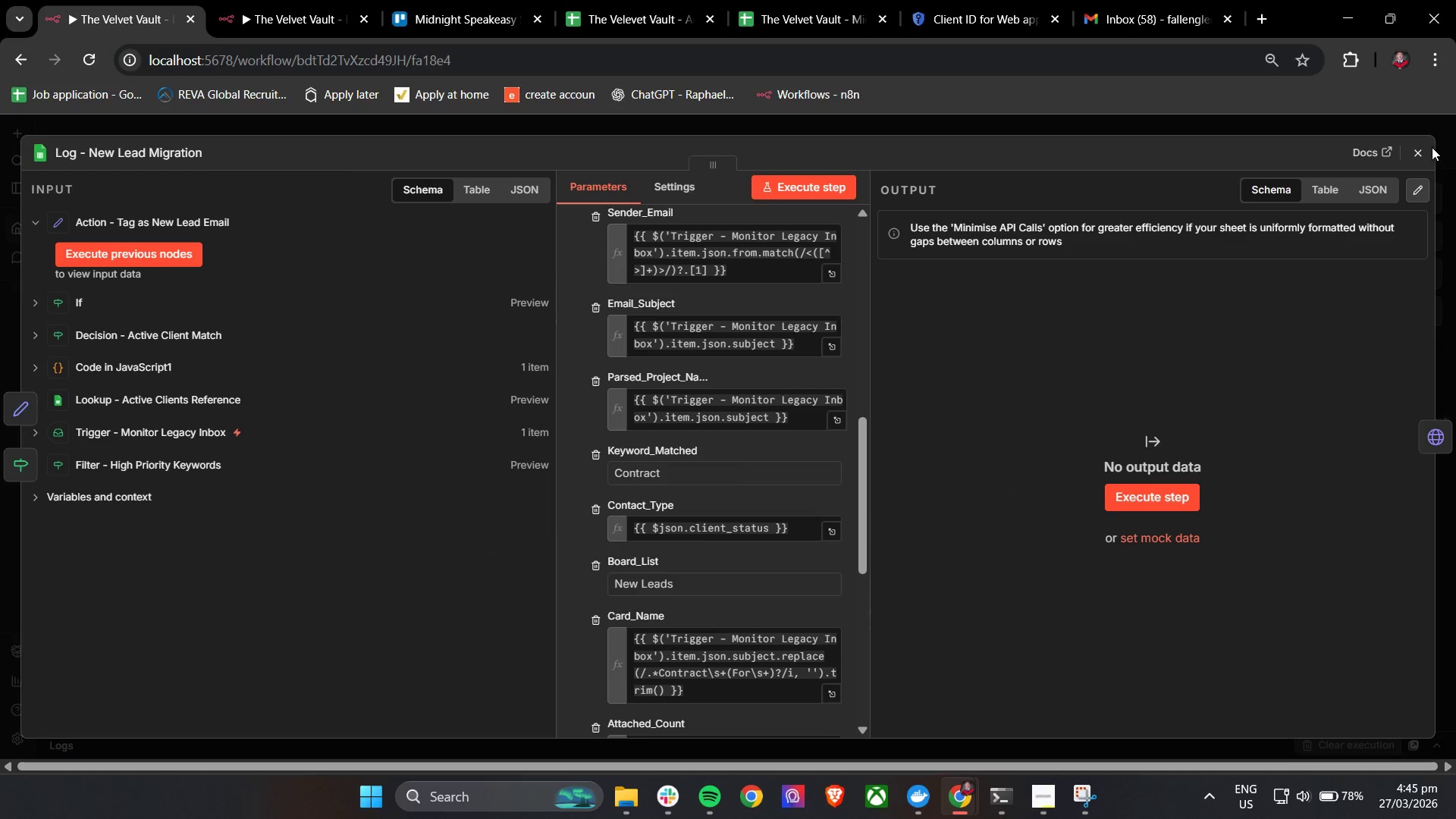 
left_click([1422, 149])
 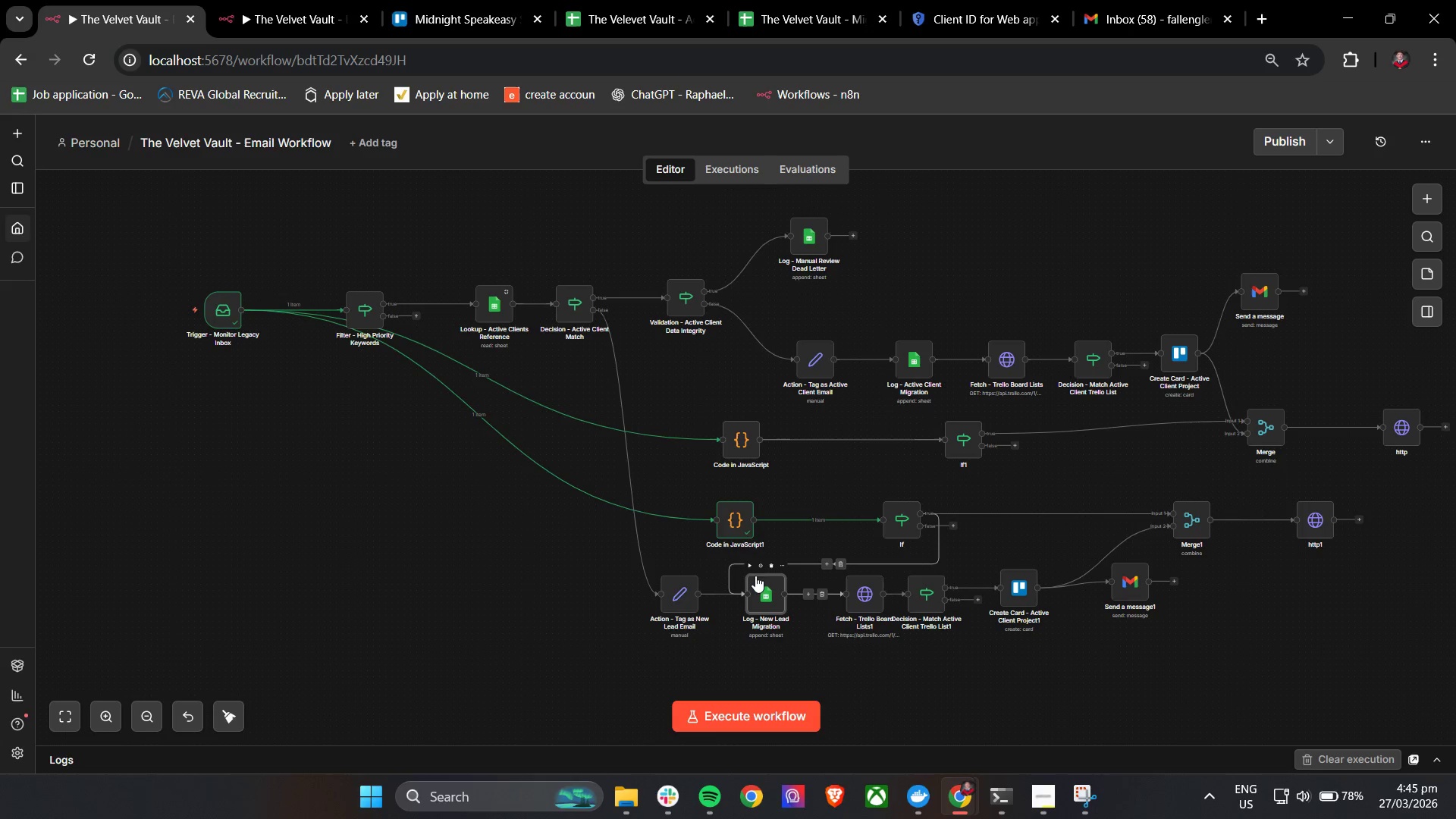 
left_click([749, 566])
 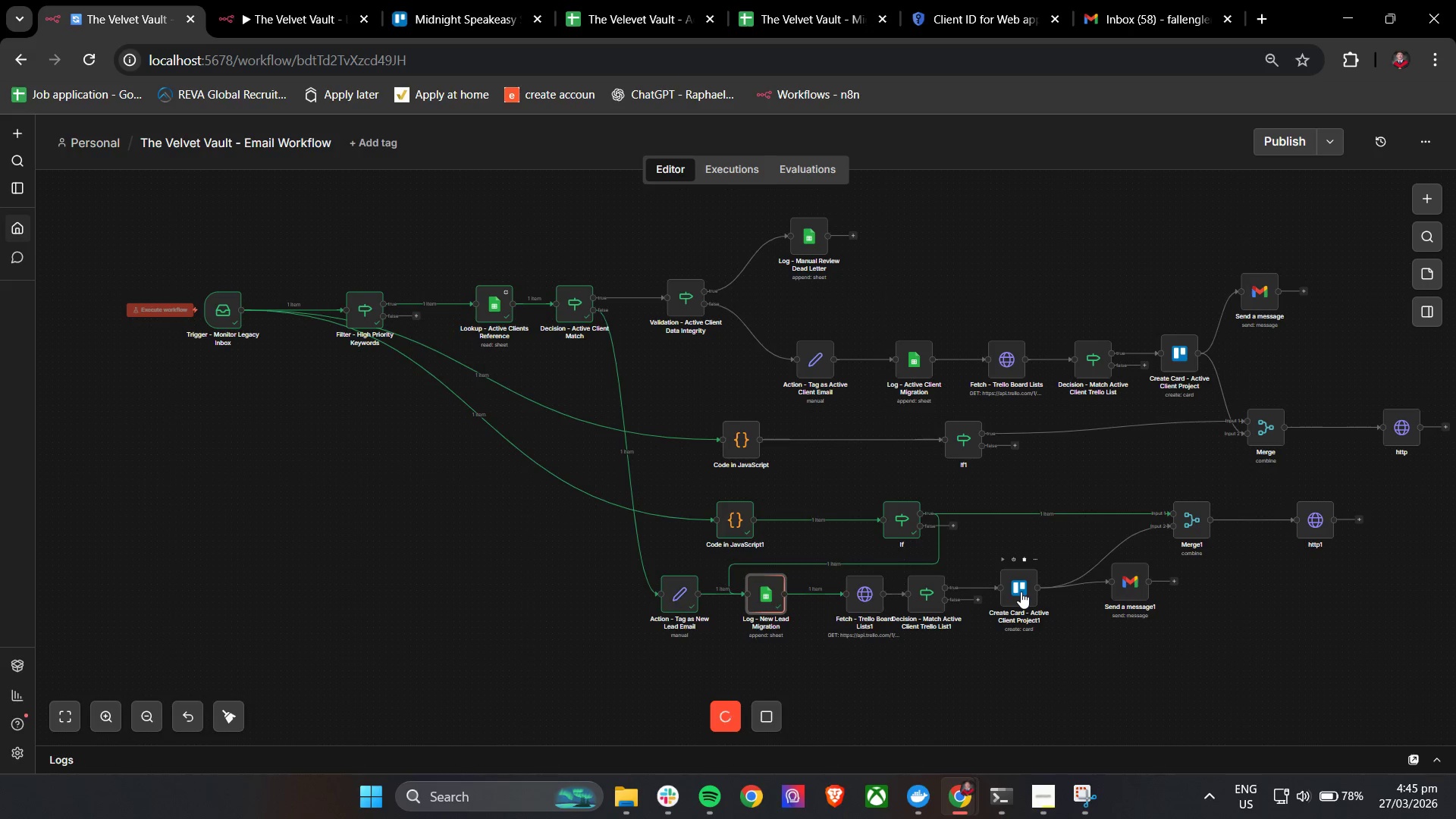 
wait(7.19)
 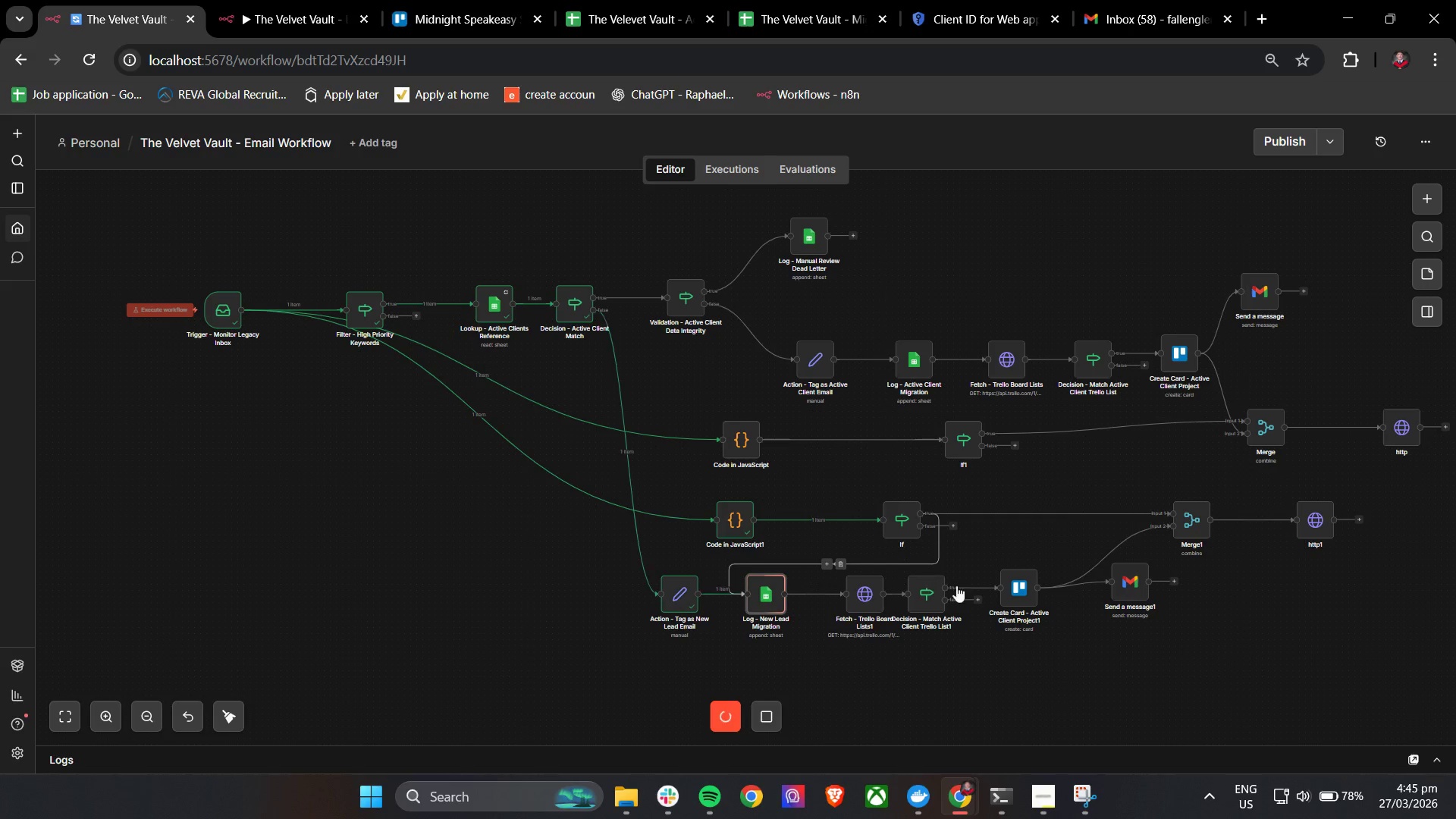 
double_click([766, 598])
 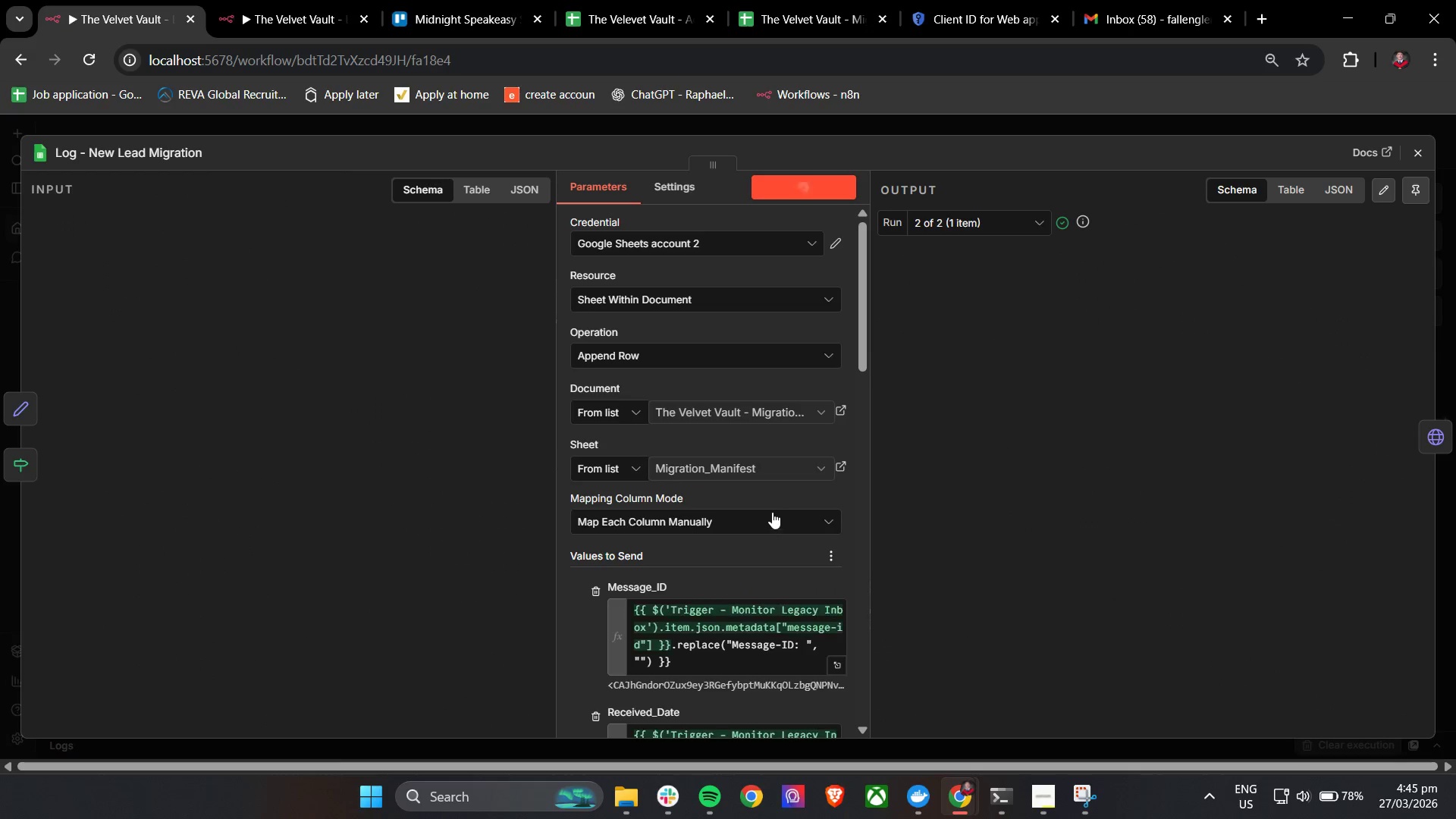 
scroll: coordinate [749, 542], scroll_direction: down, amount: 11.0
 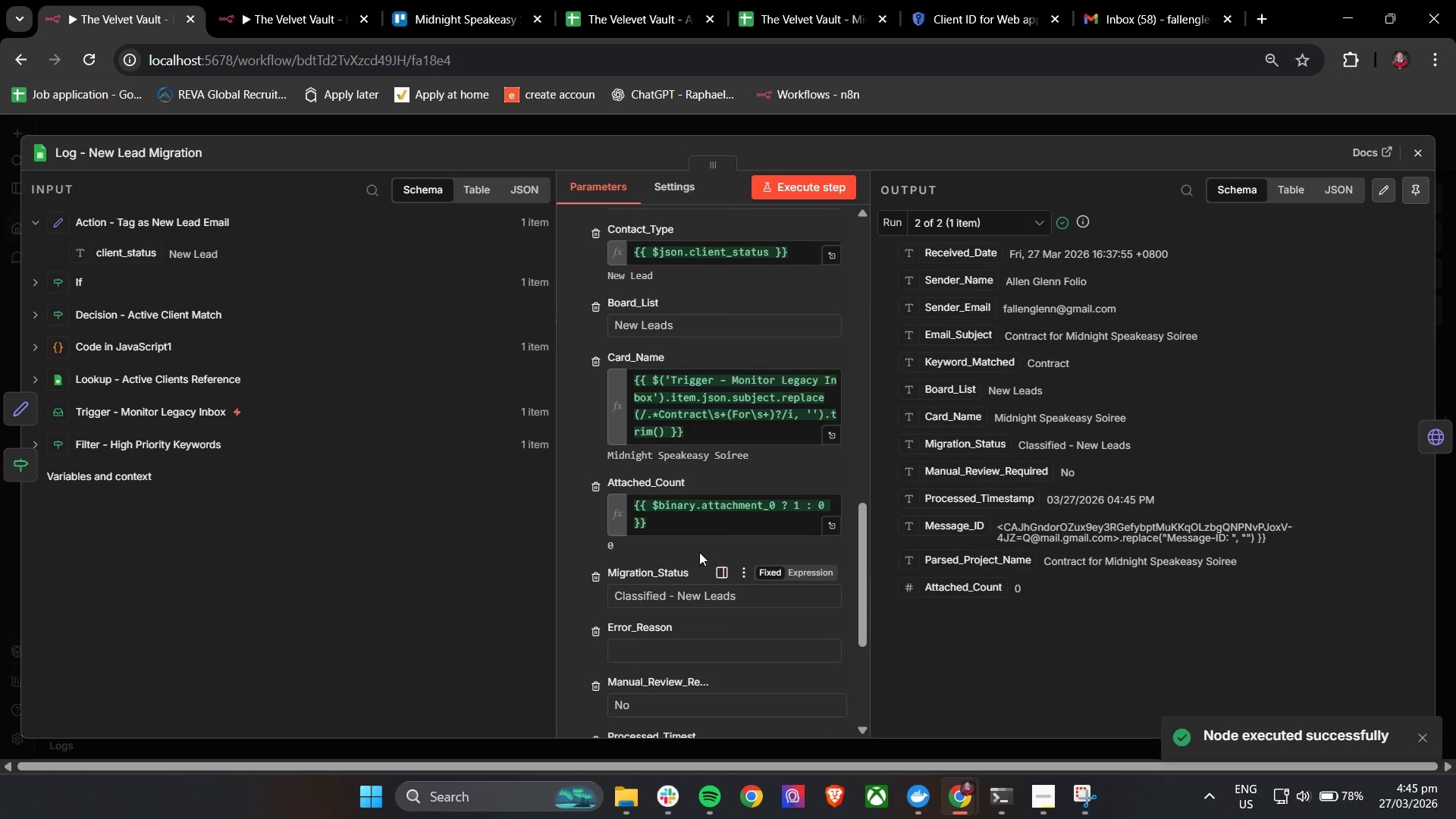 
left_click_drag(start_coordinate=[671, 522], to_coordinate=[632, 511])
 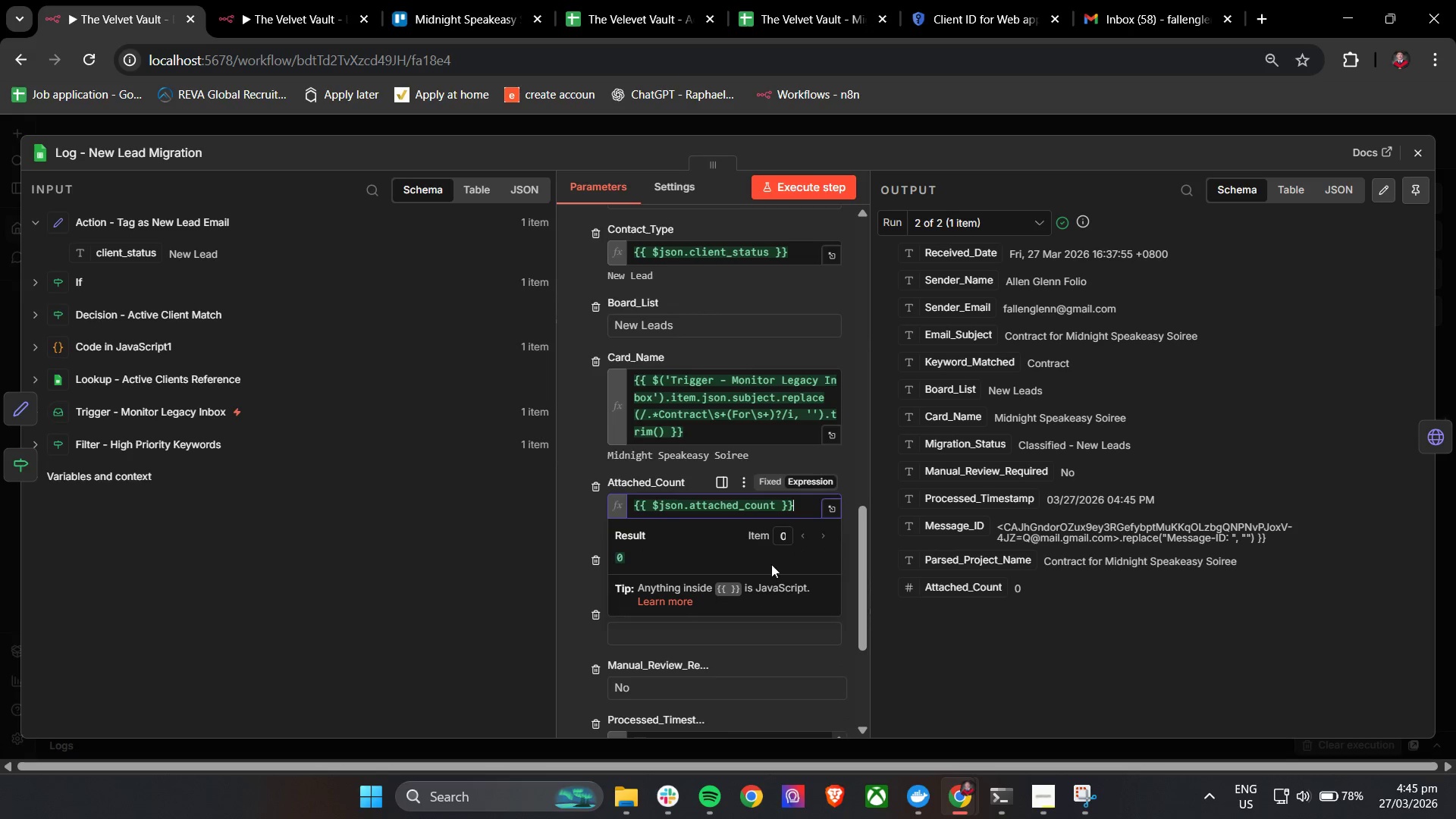 
key(Control+V)
 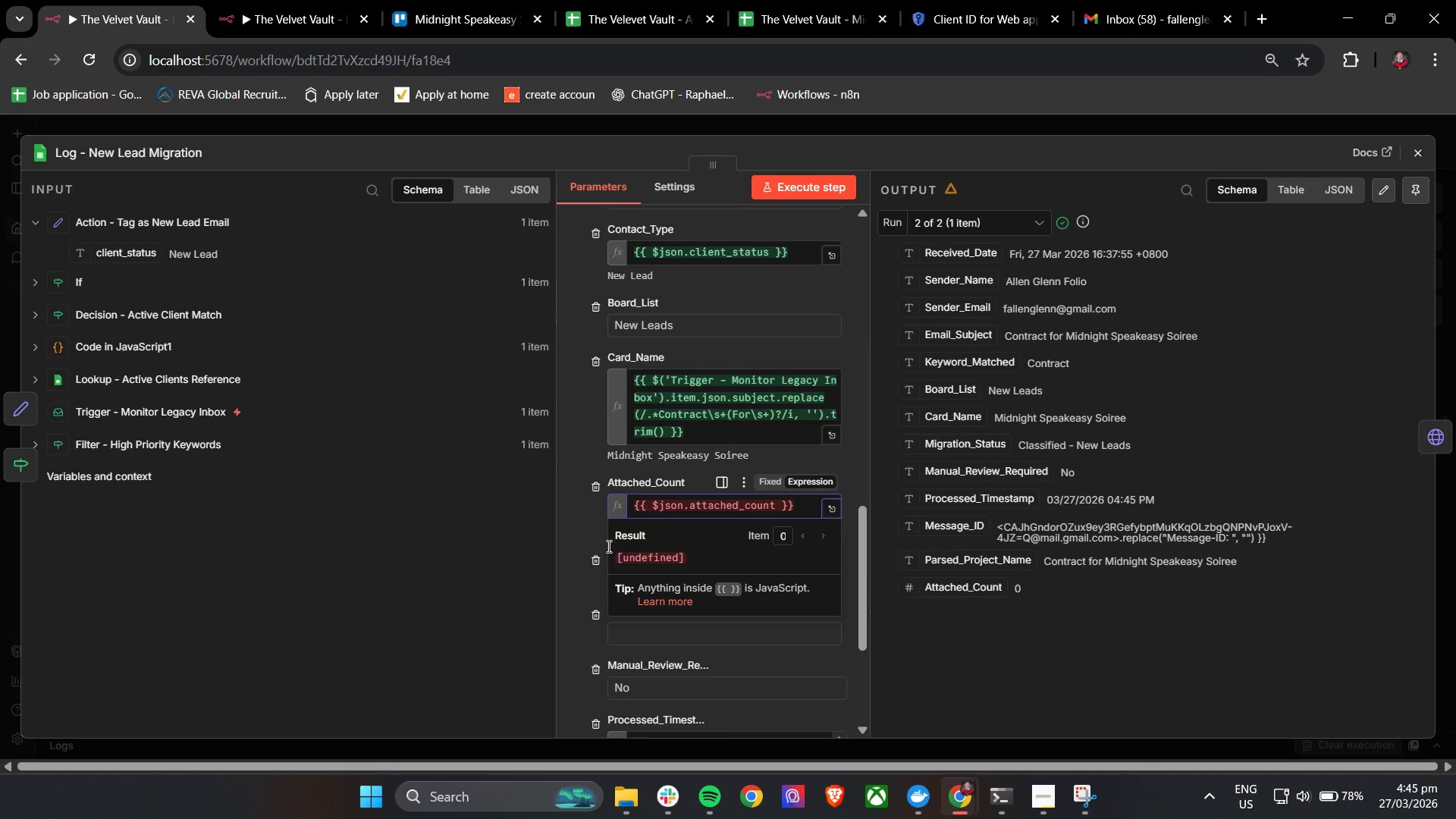 
left_click([584, 519])
 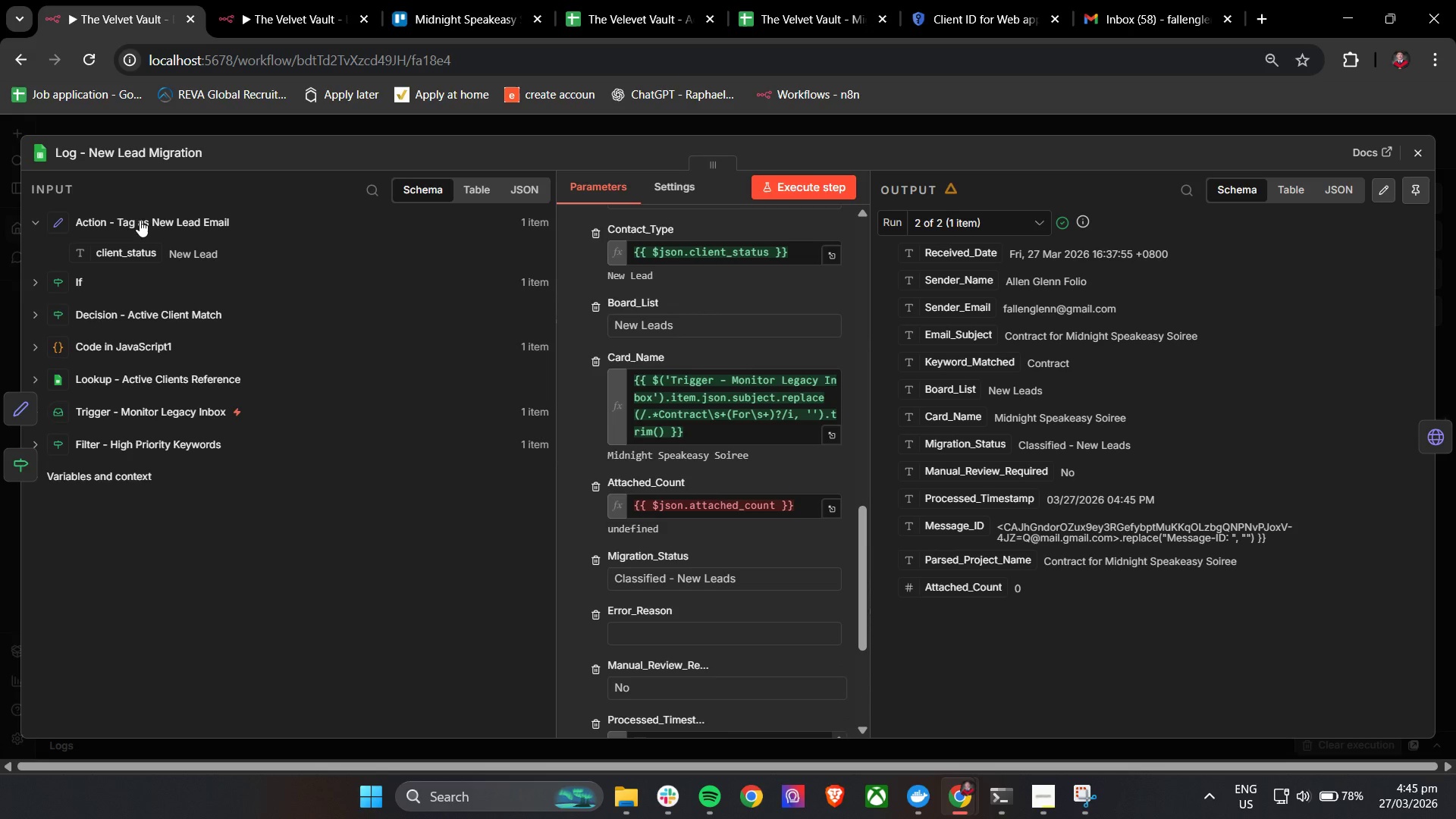 
wait(5.3)
 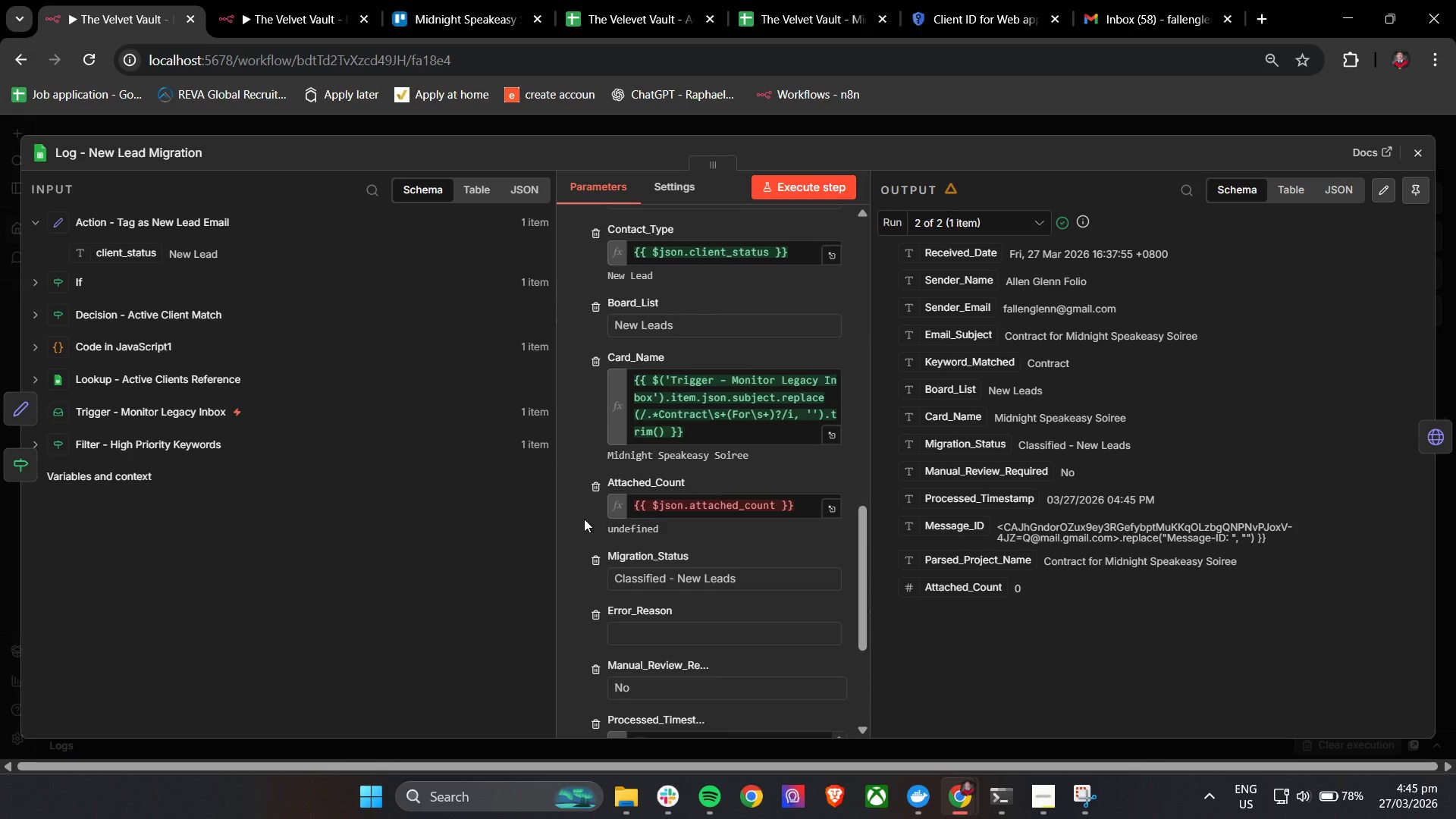 
left_click([120, 342])
 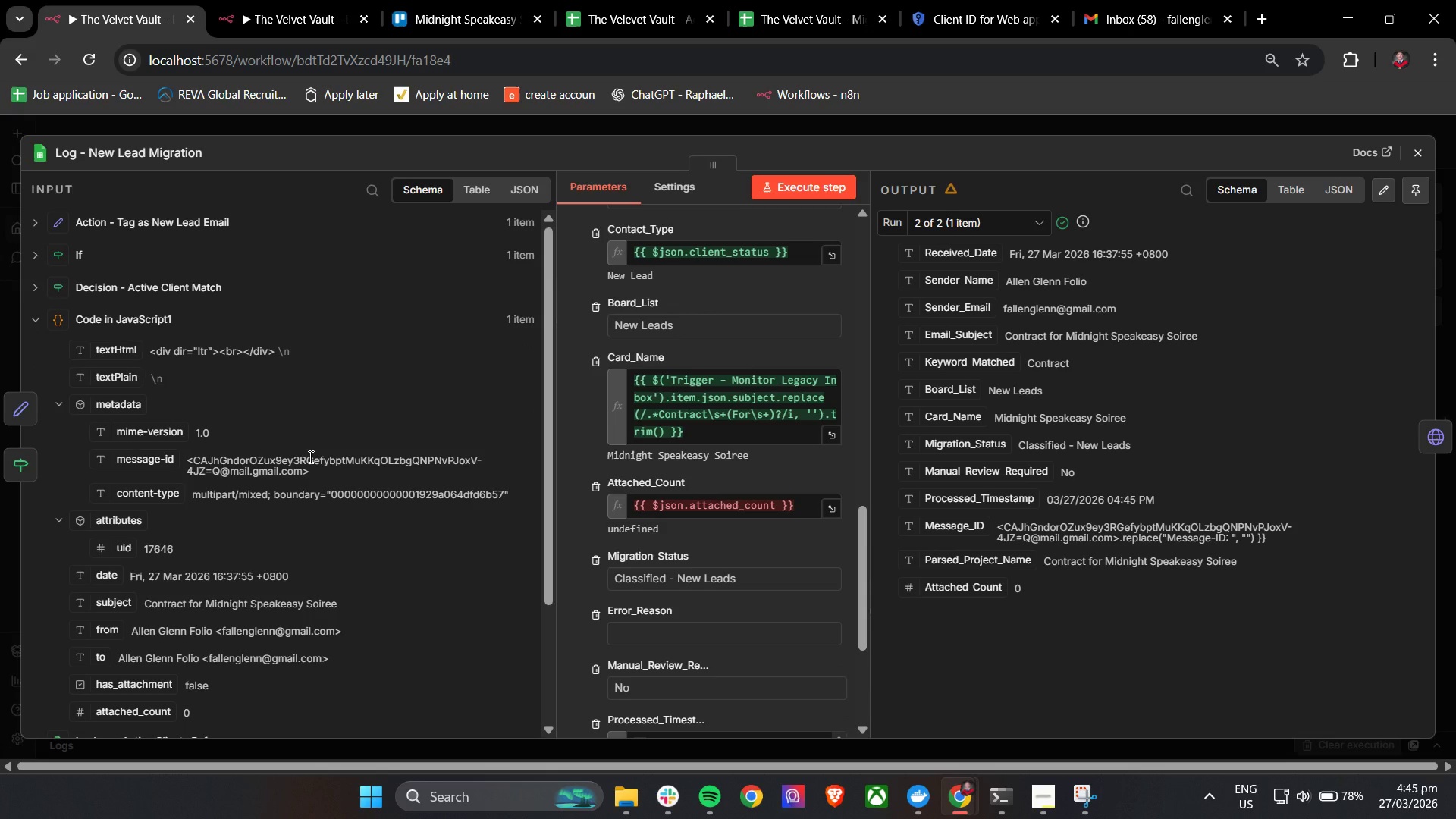 
scroll: coordinate [309, 457], scroll_direction: down, amount: 2.0
 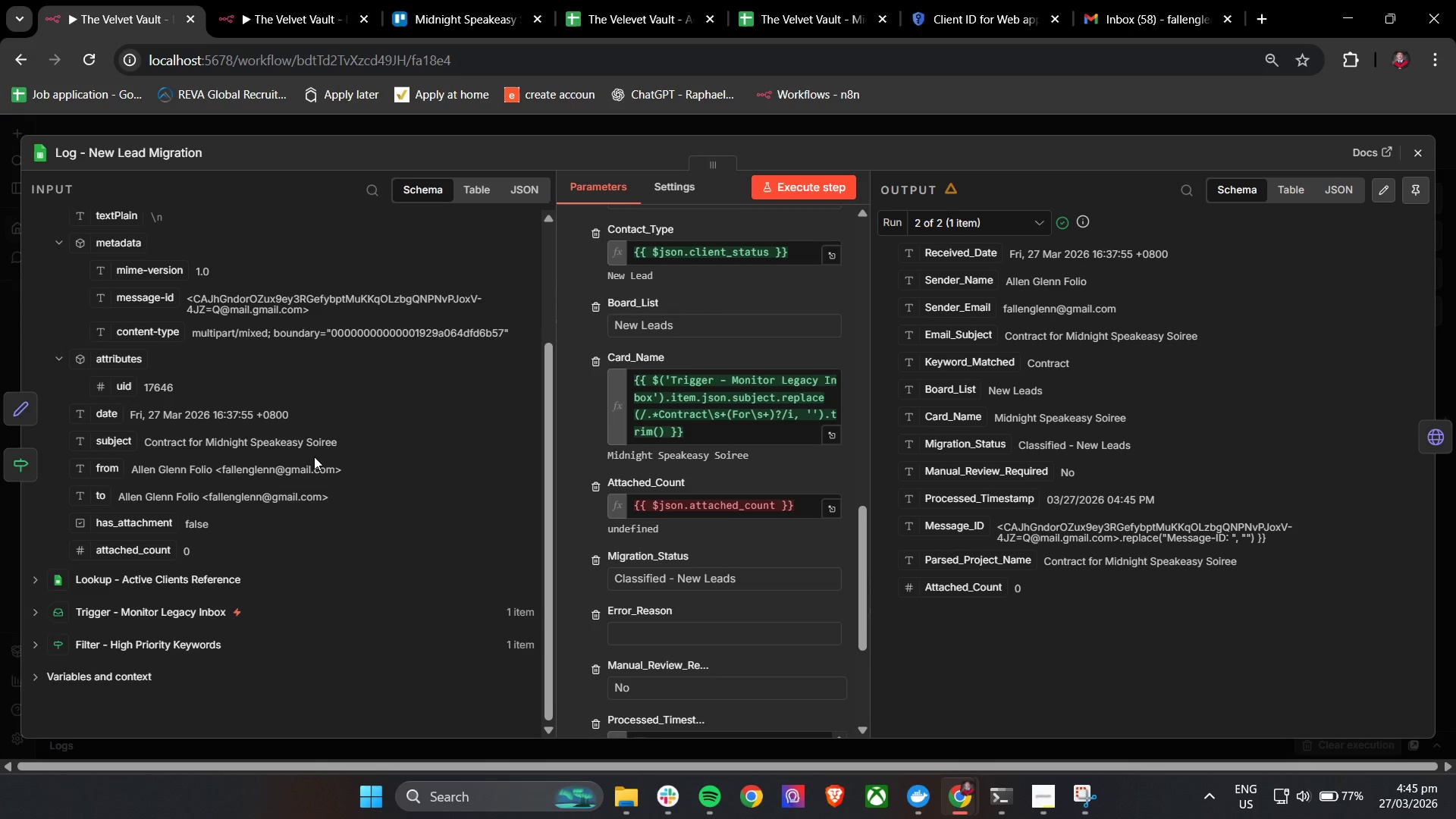 
scroll: coordinate [314, 457], scroll_direction: up, amount: 1.0
 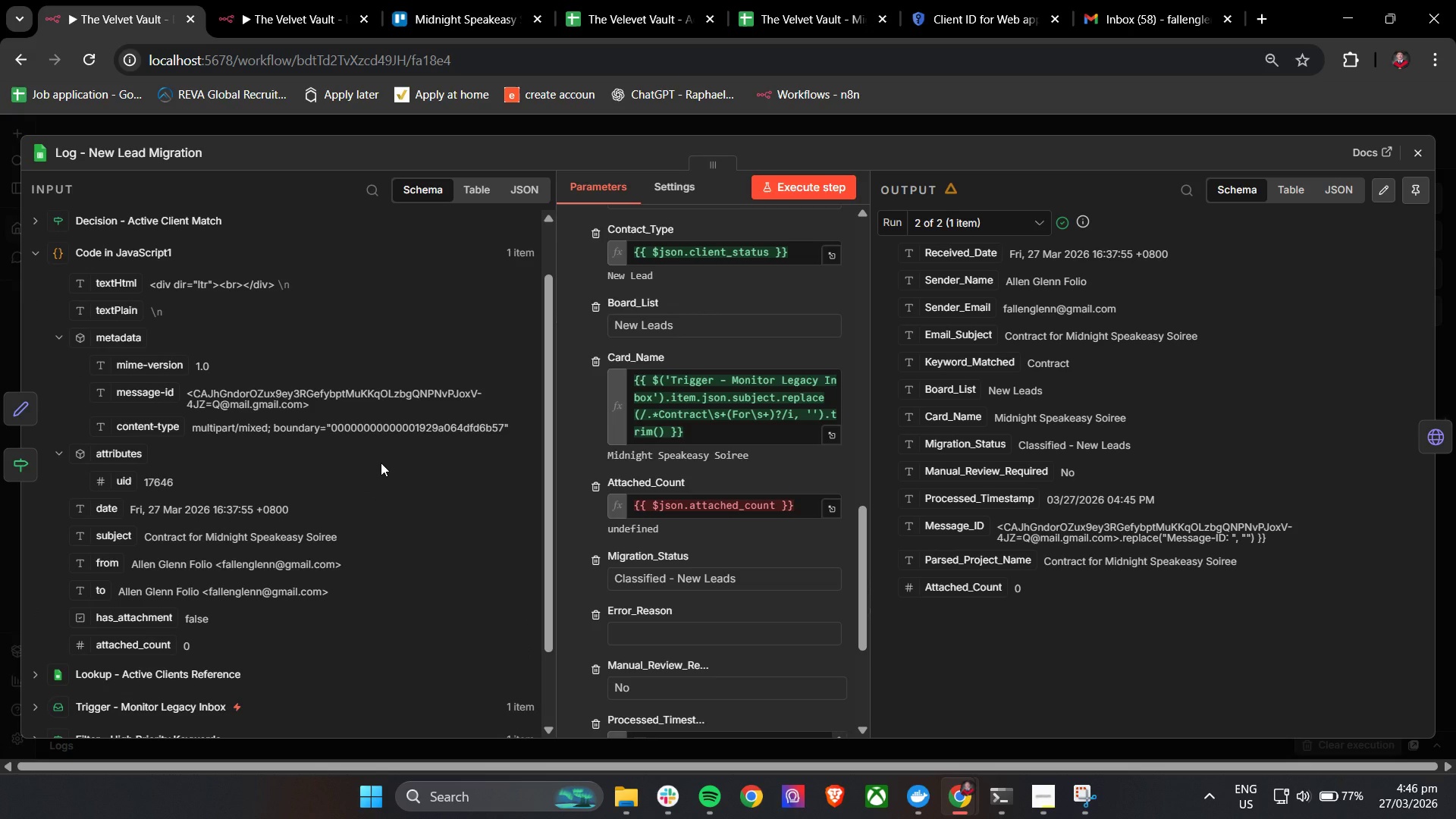 
wait(13.33)
 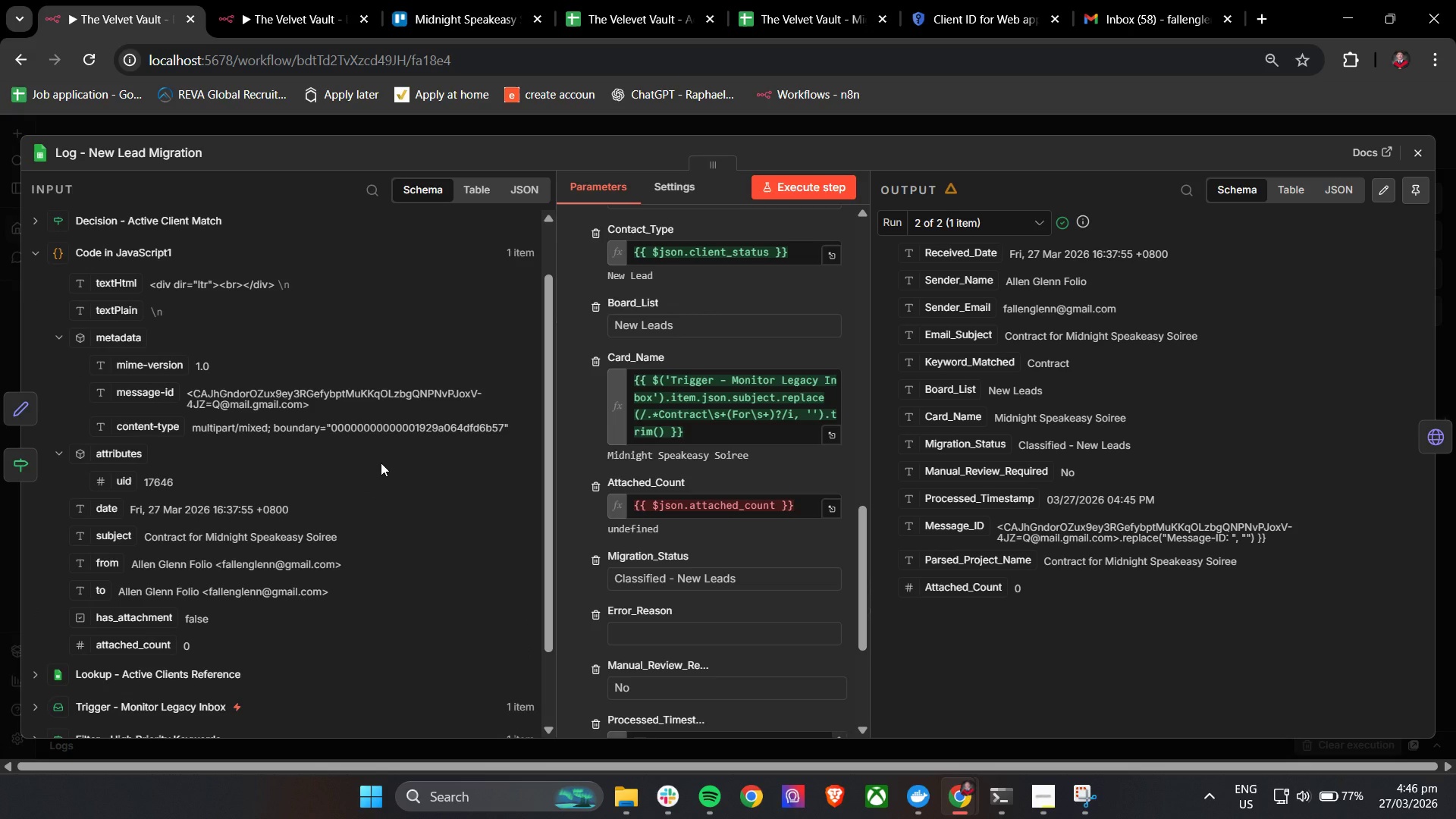 
double_click([742, 510])
 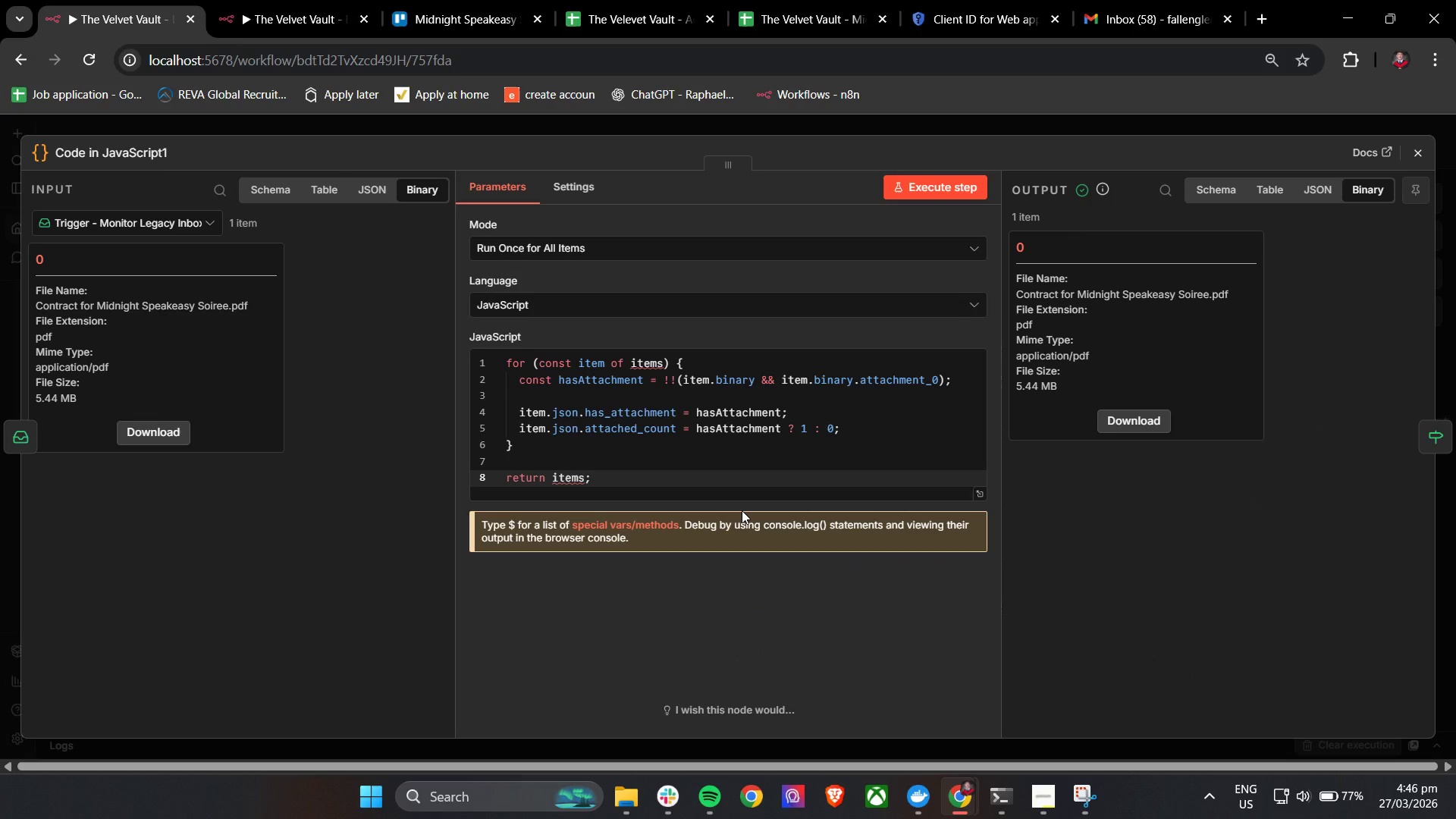 
wait(10.39)
 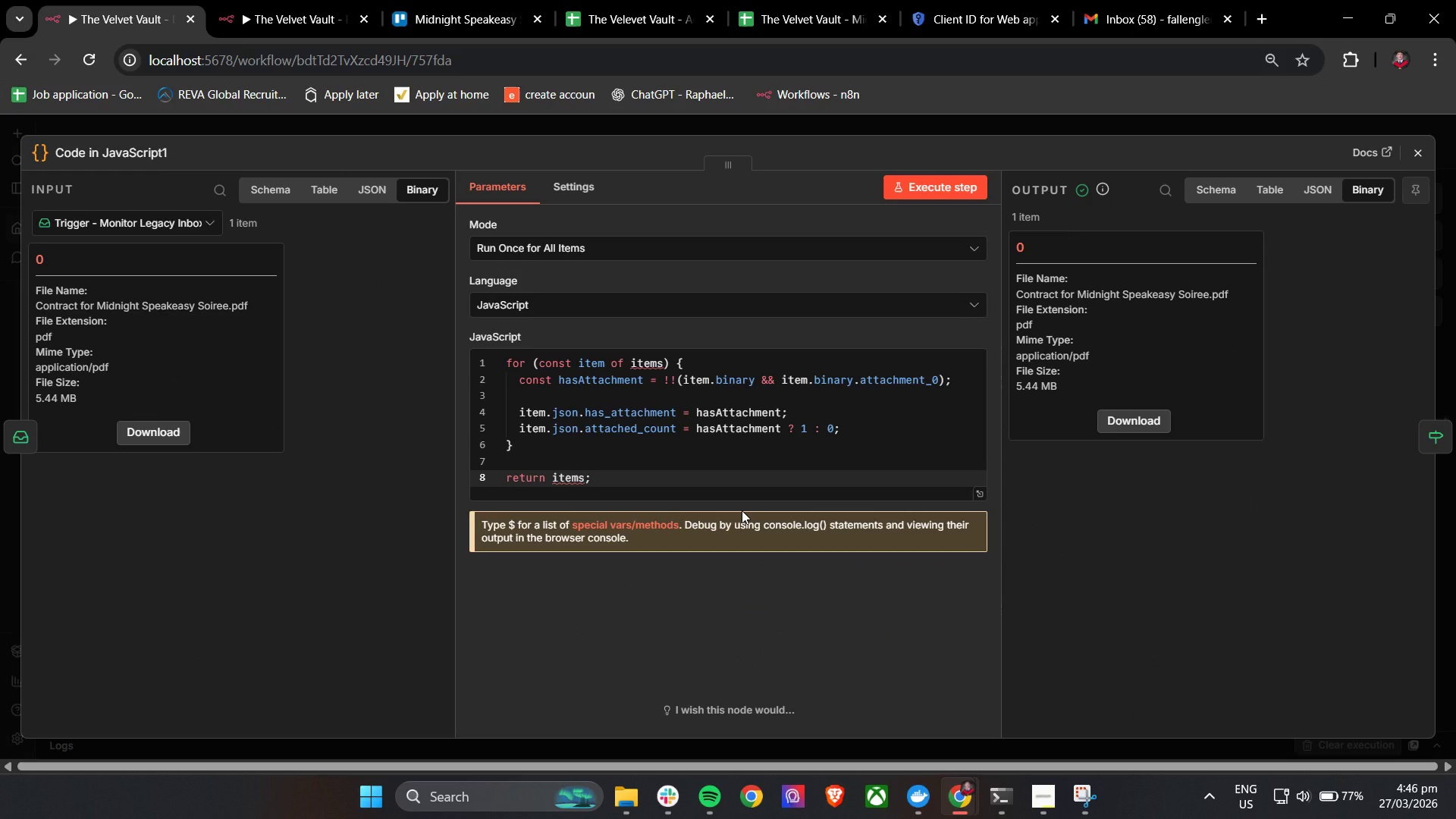 
double_click([761, 604])
 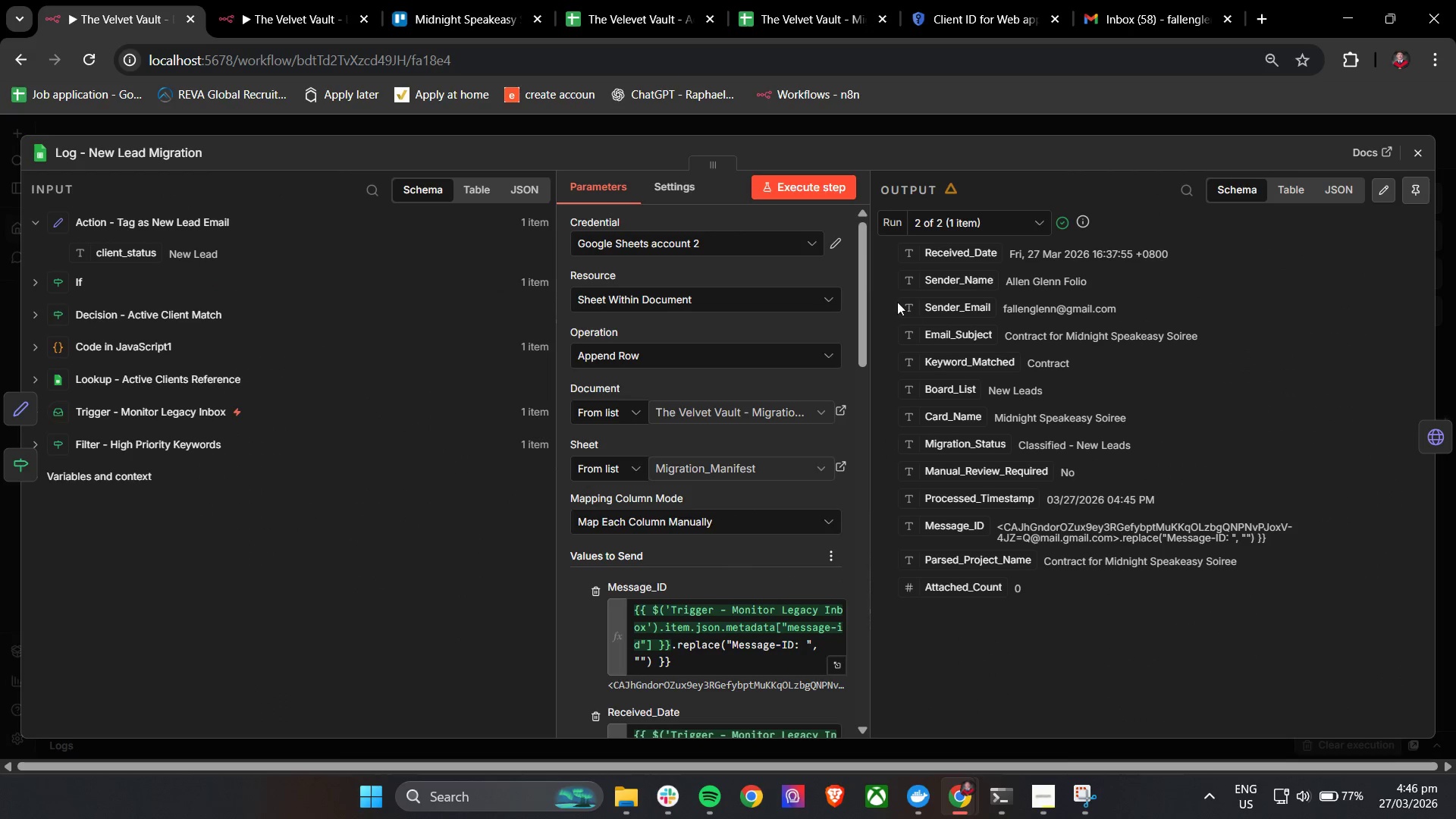 
left_click_drag(start_coordinate=[860, 290], to_coordinate=[853, 539])
 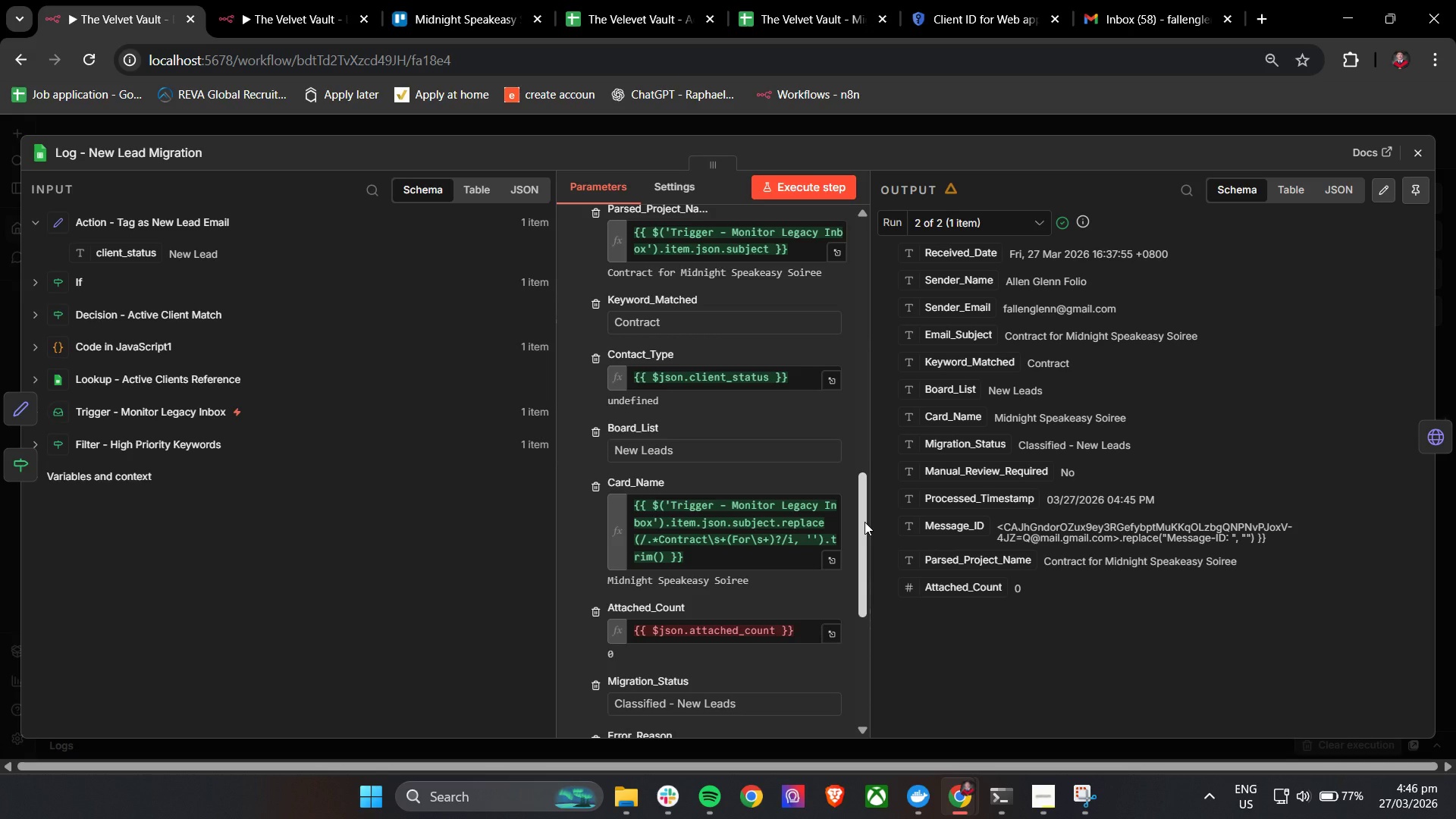 
left_click_drag(start_coordinate=[864, 519], to_coordinate=[862, 528])
 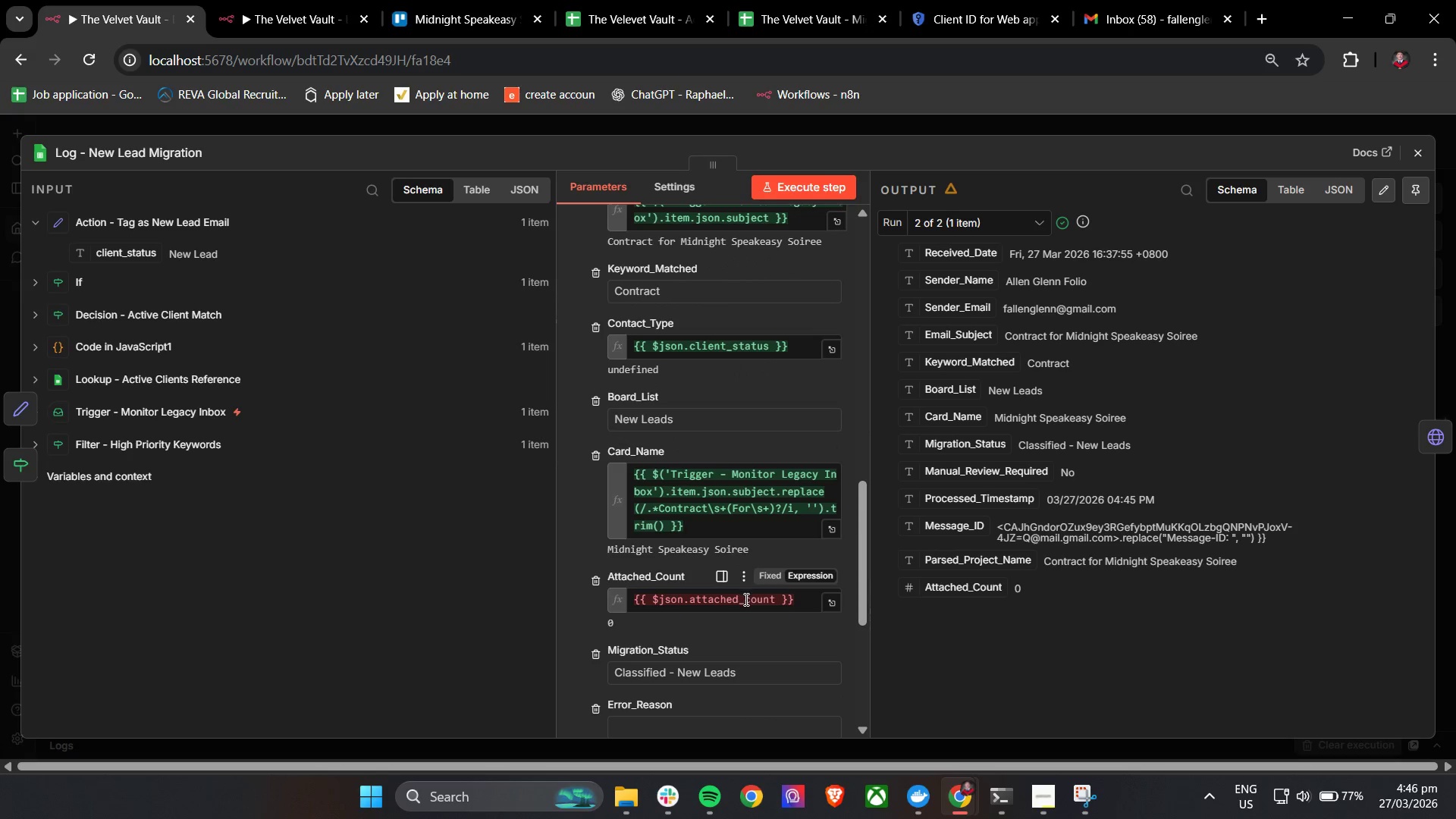 
left_click([743, 603])
 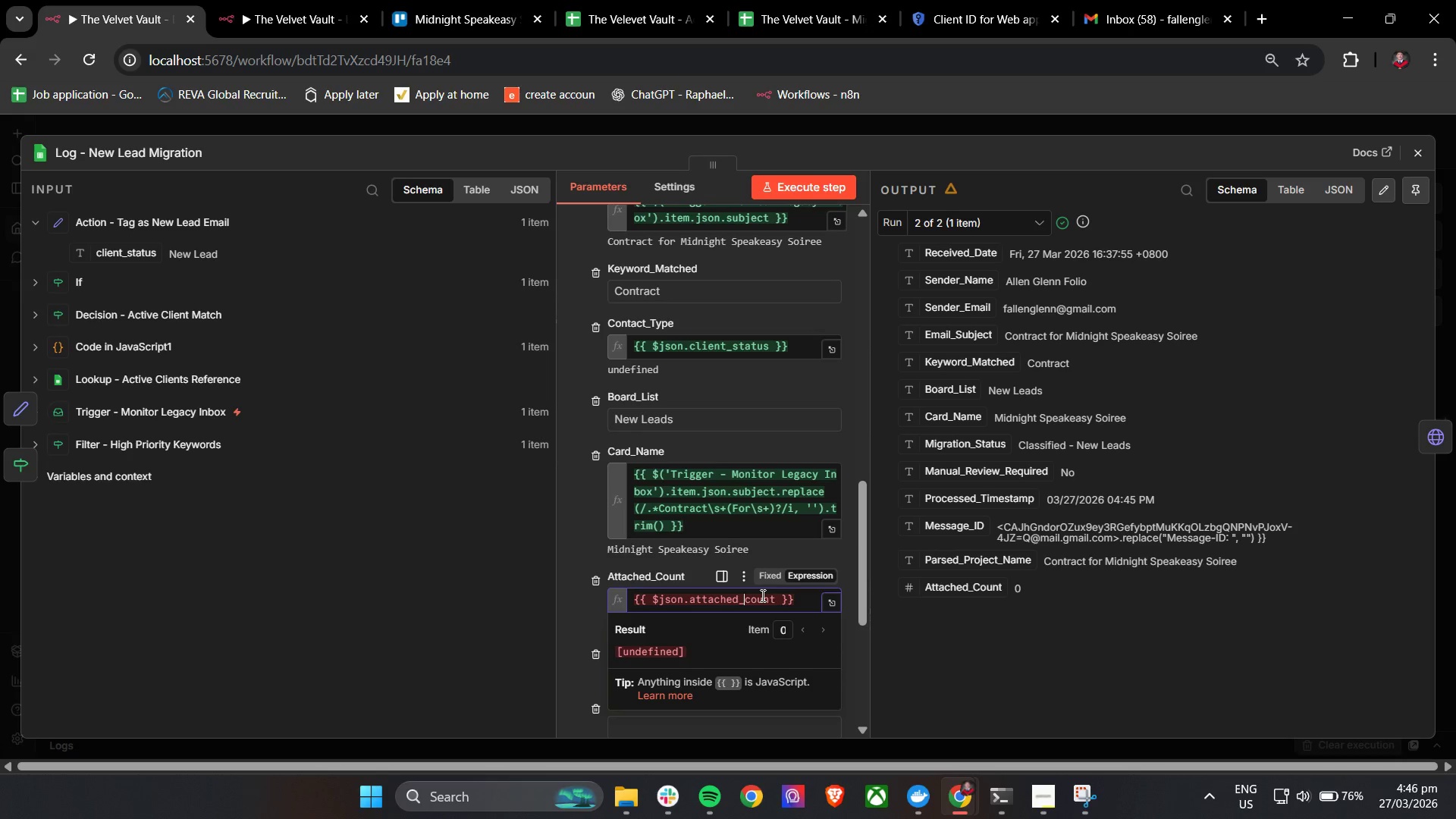 
wait(12.58)
 